 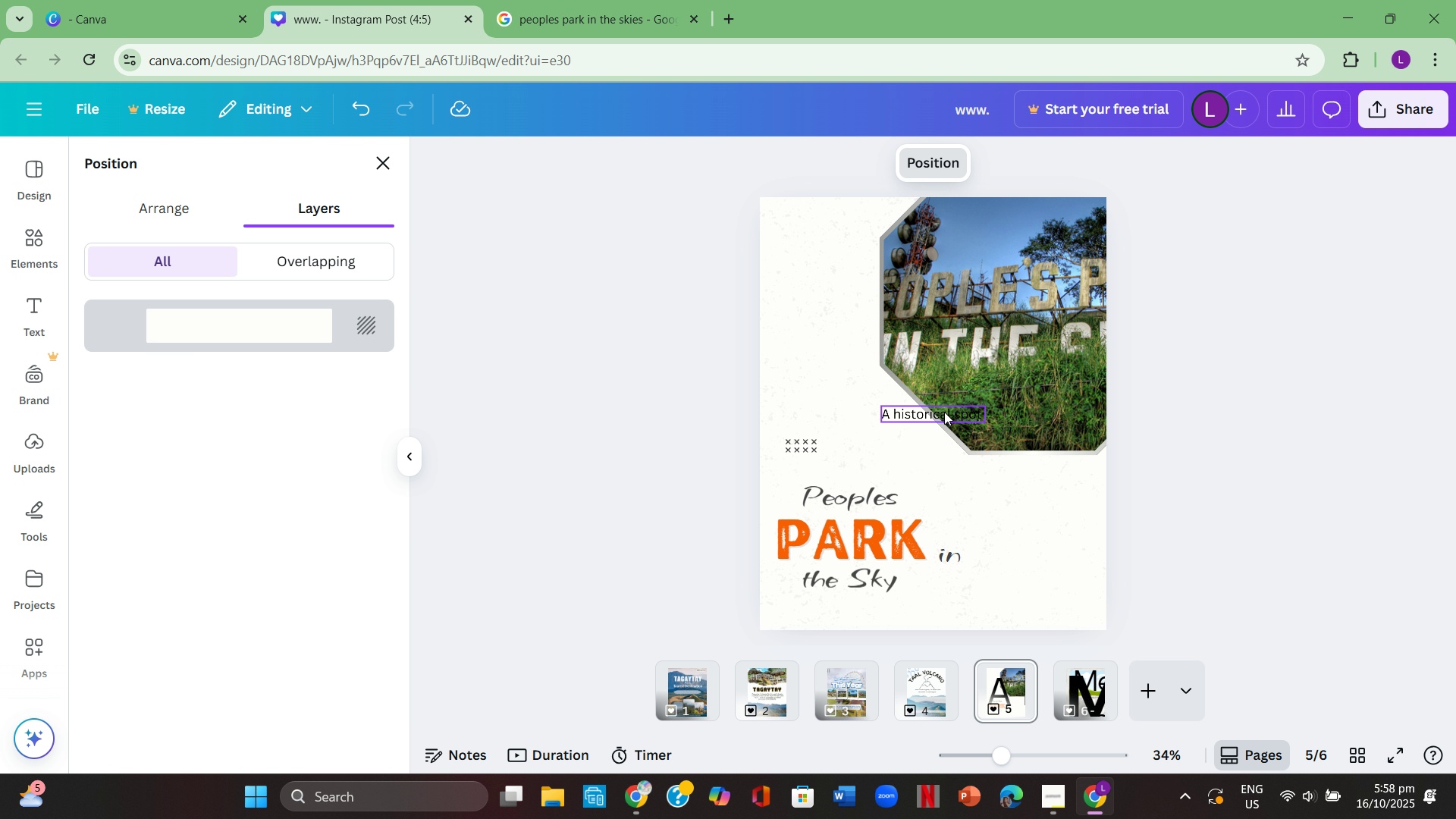 
left_click([326, 269])
 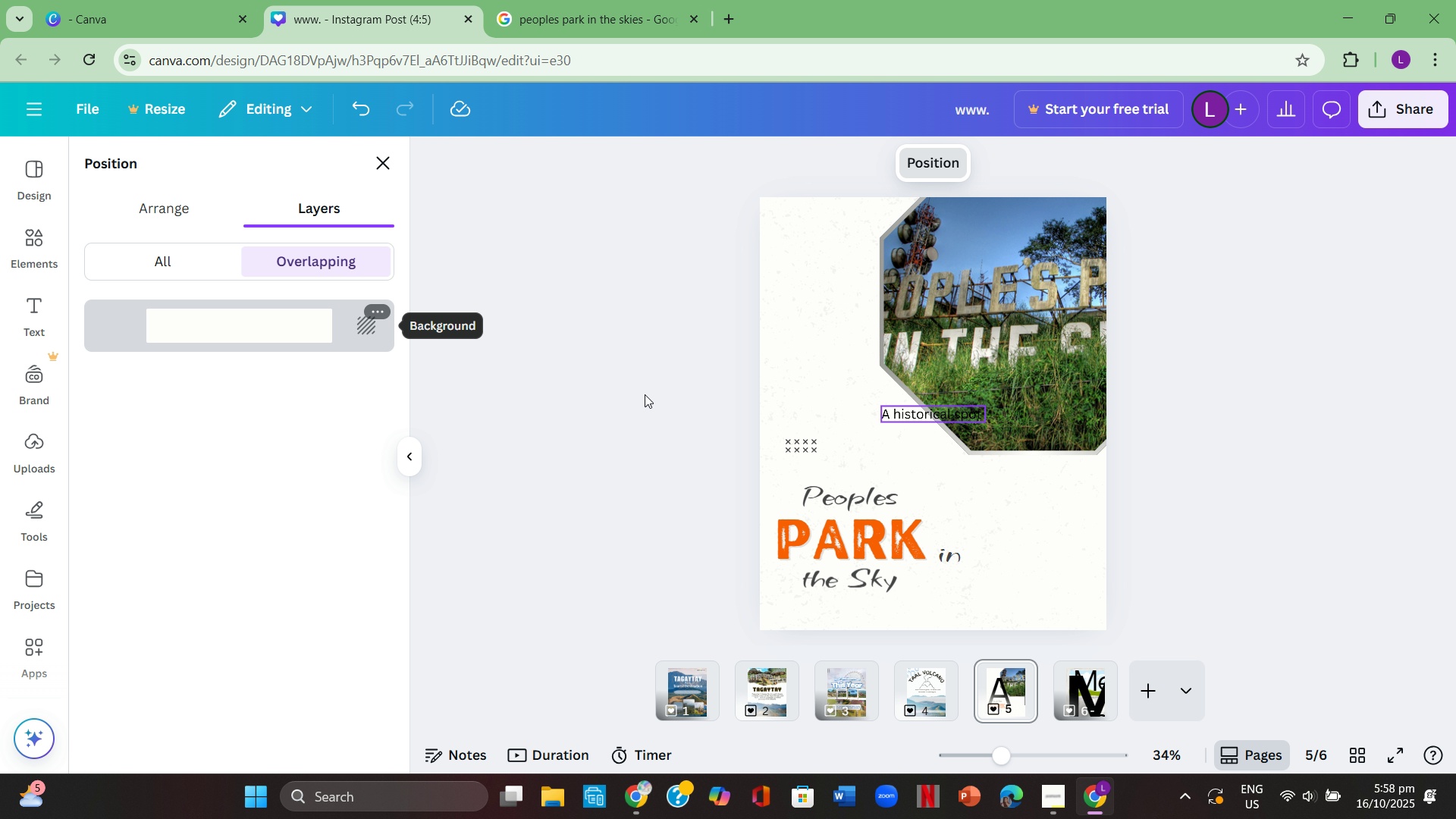 
left_click([861, 446])
 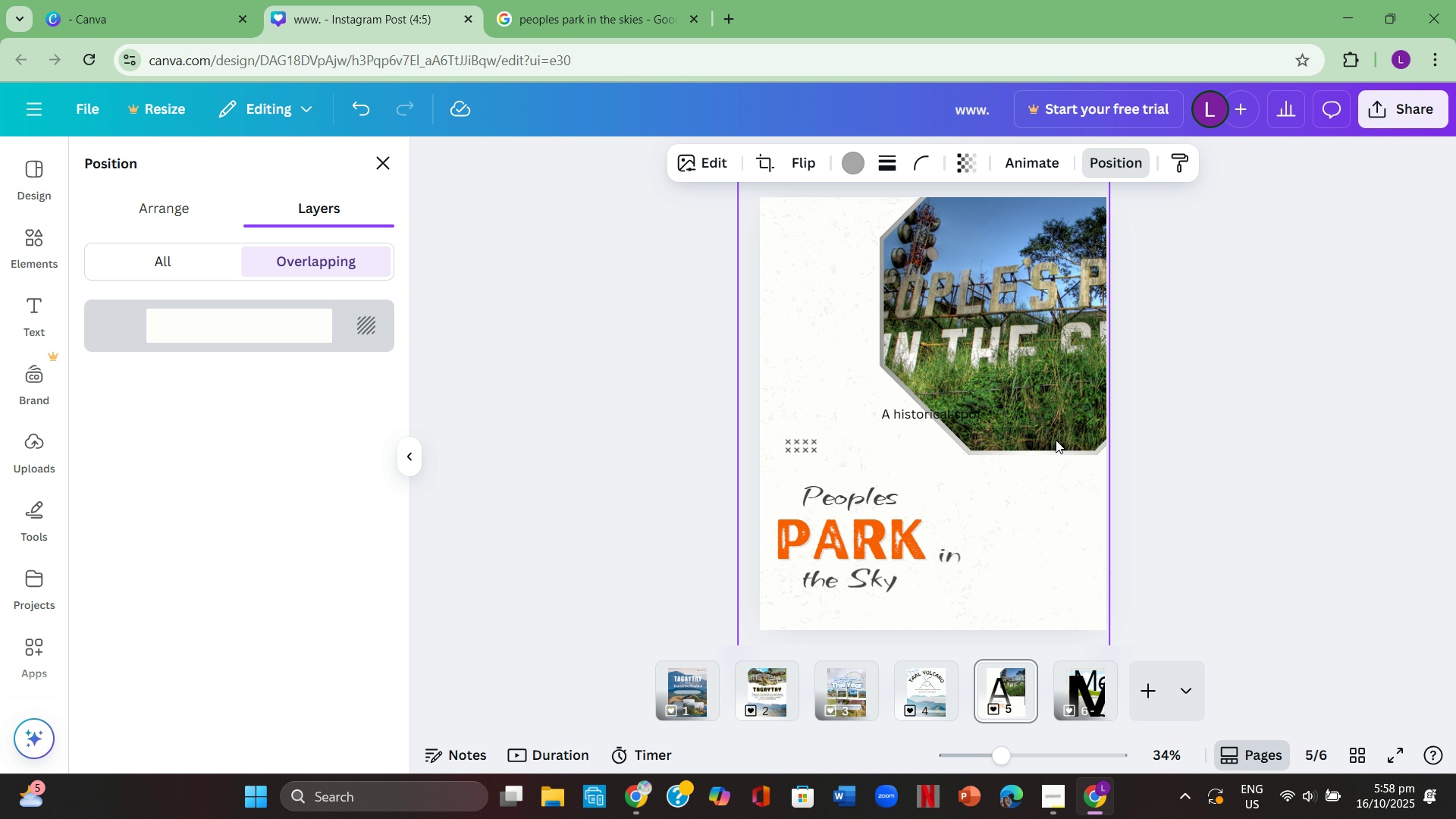 
triple_click([1137, 442])
 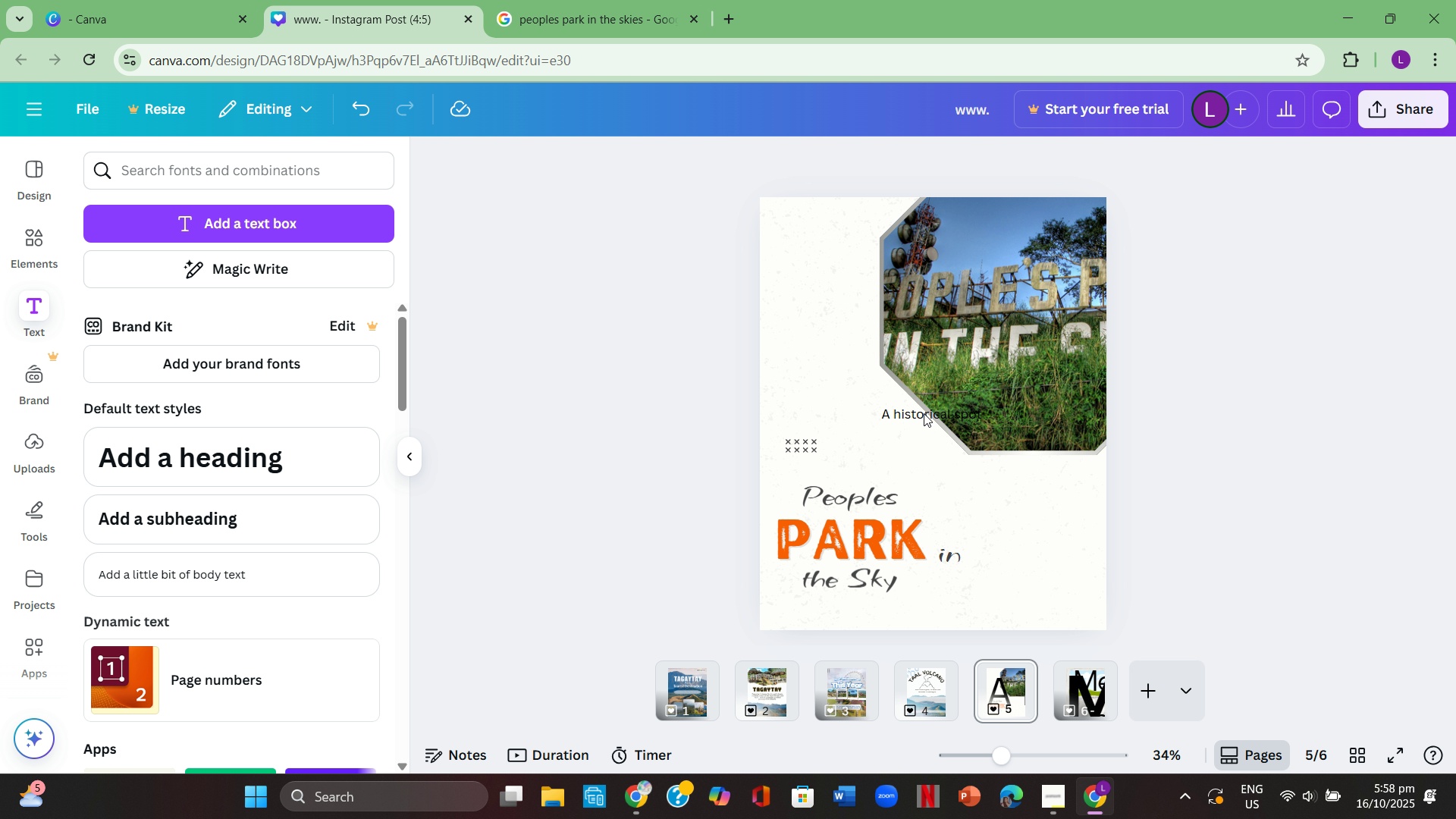 
double_click([918, 413])
 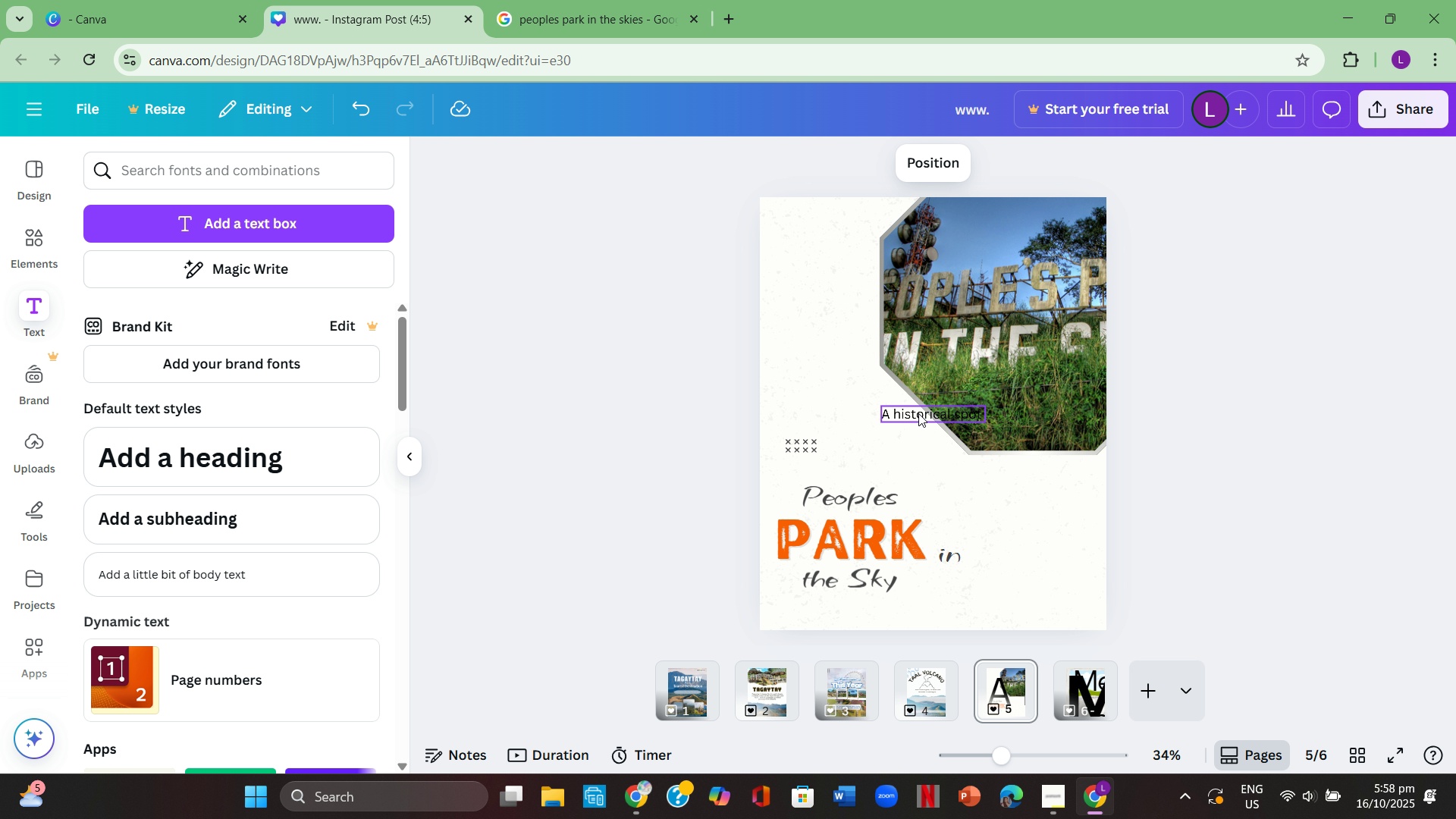 
triple_click([918, 413])
 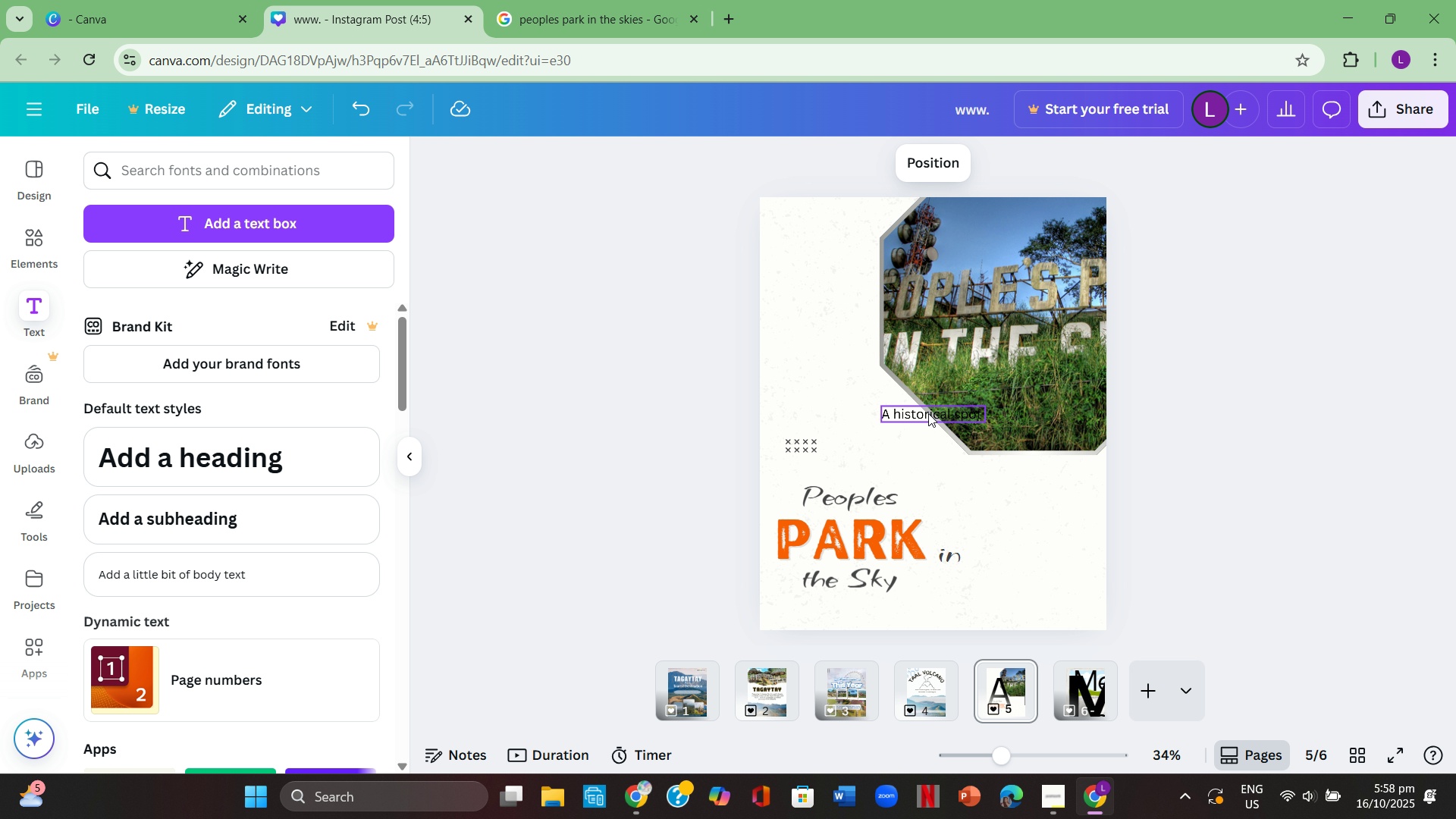 
left_click([928, 413])
 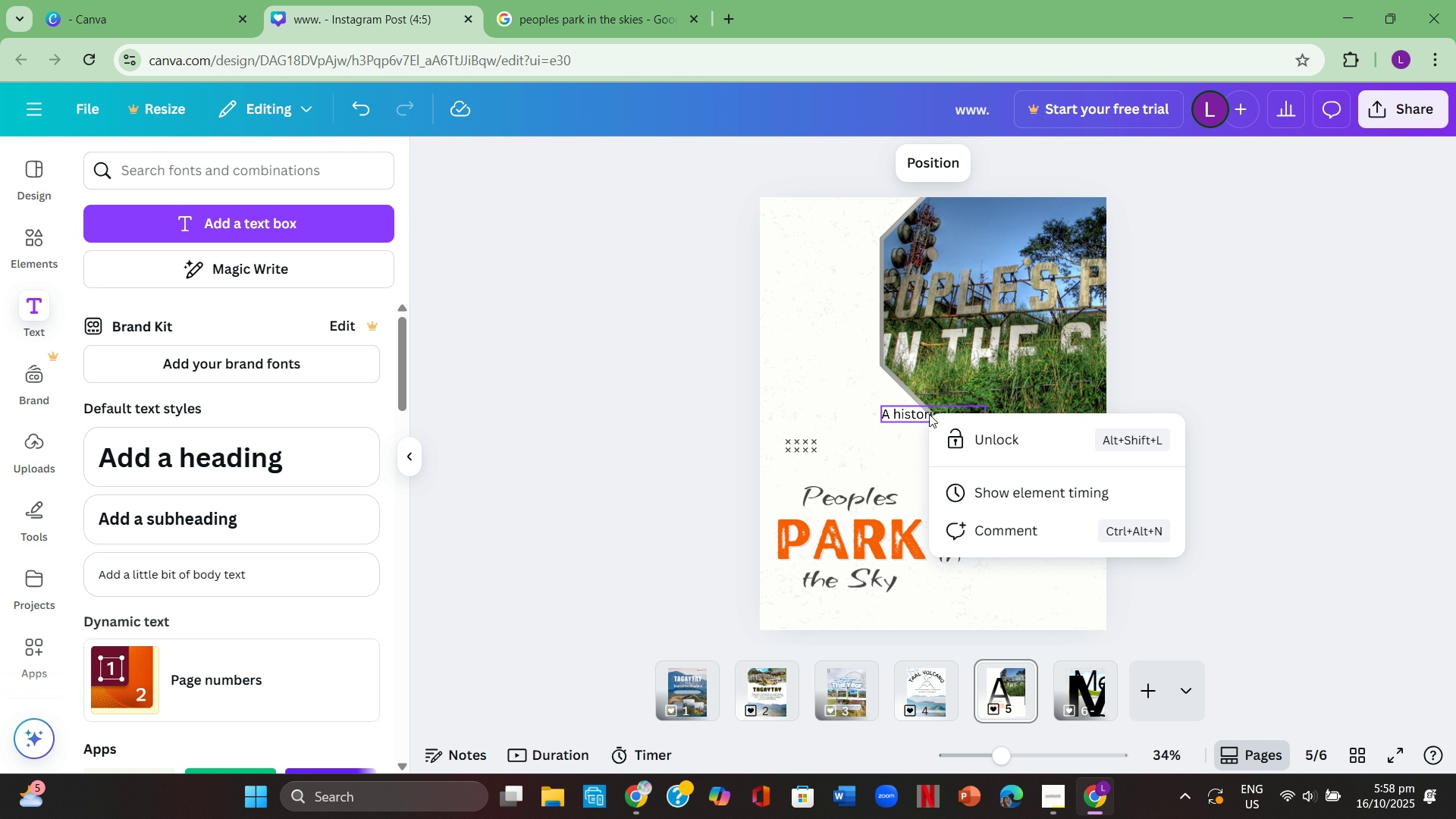 
right_click([929, 414])
 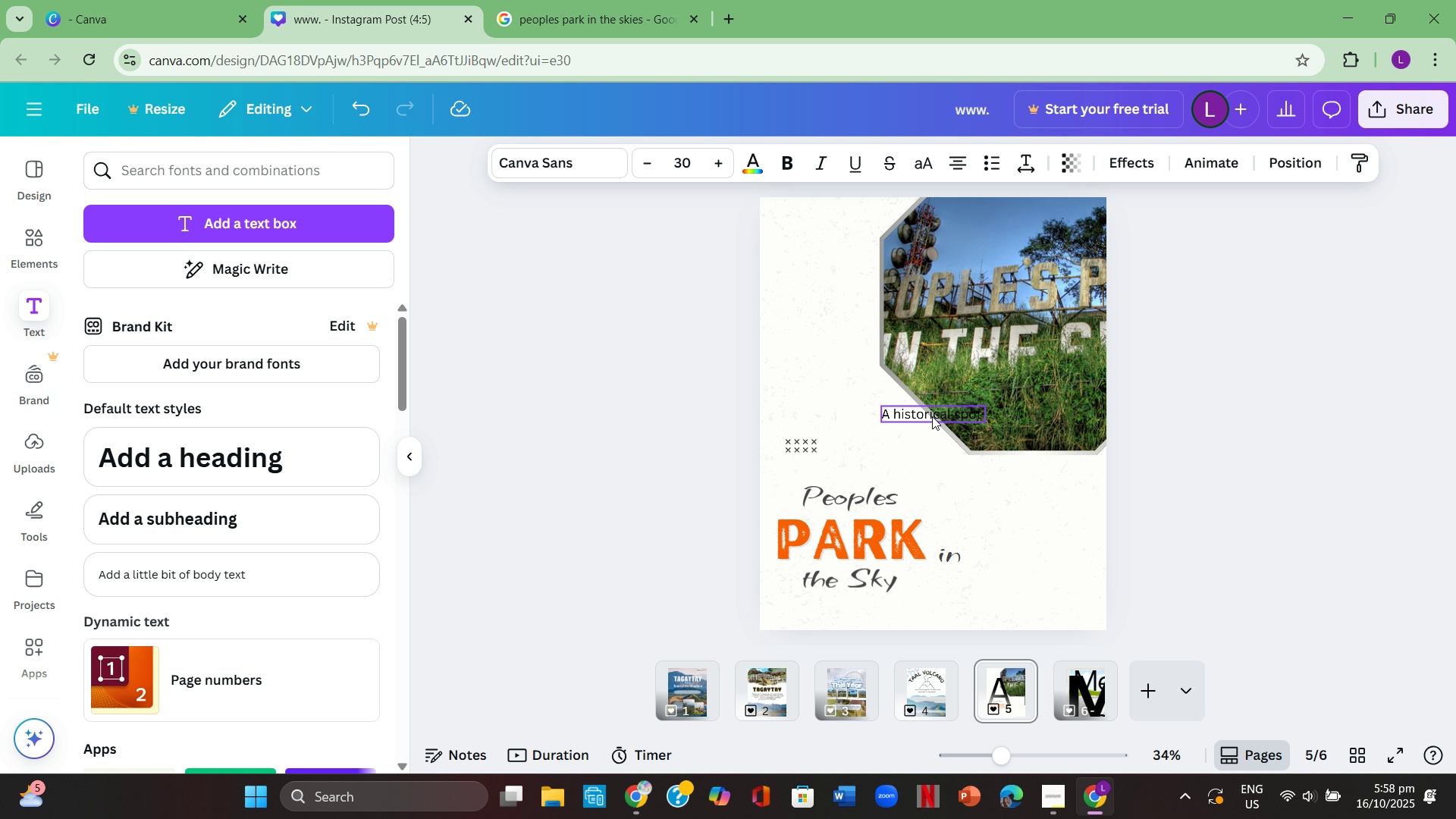 
double_click([1186, 478])
 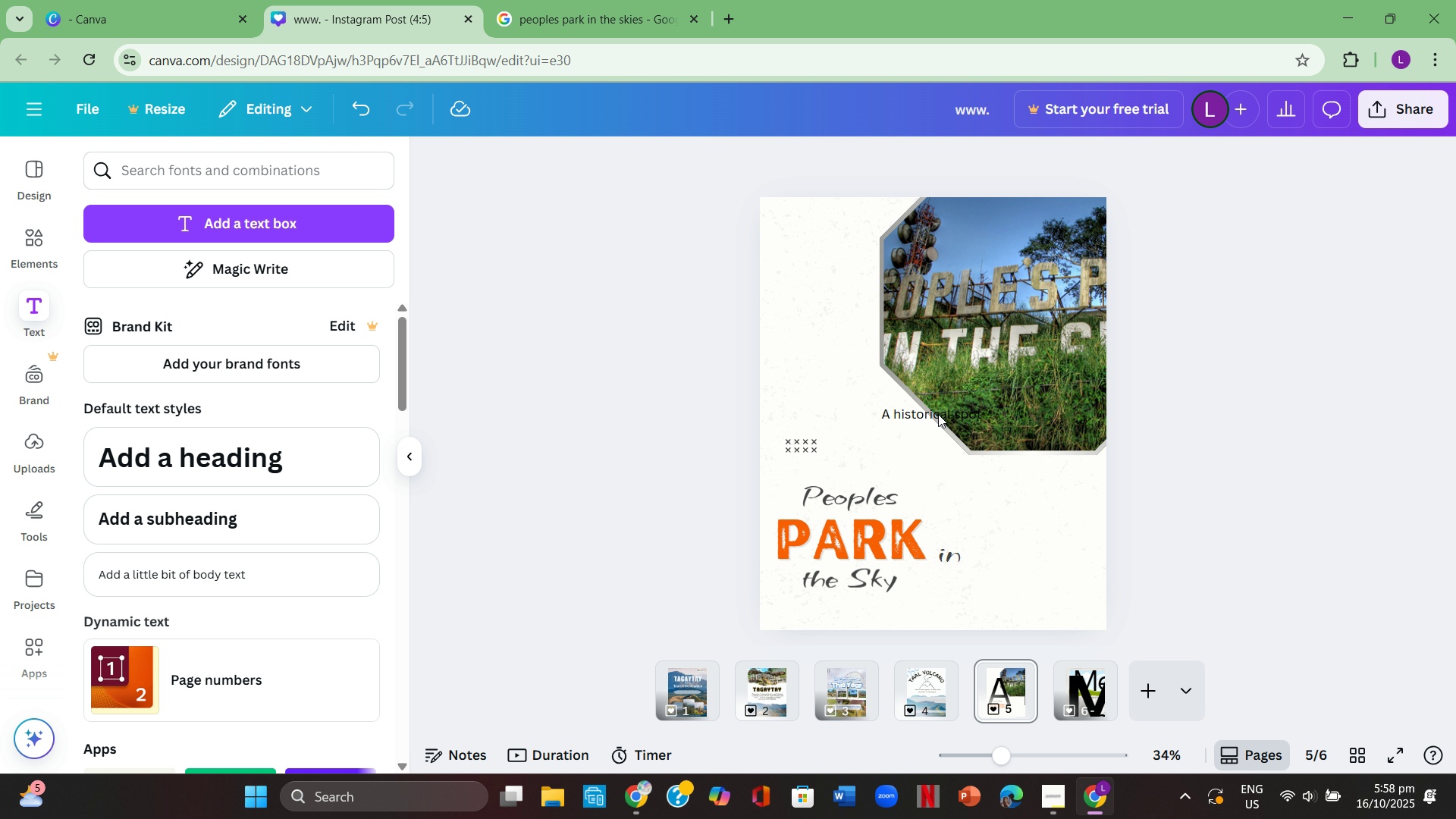 
left_click([938, 414])
 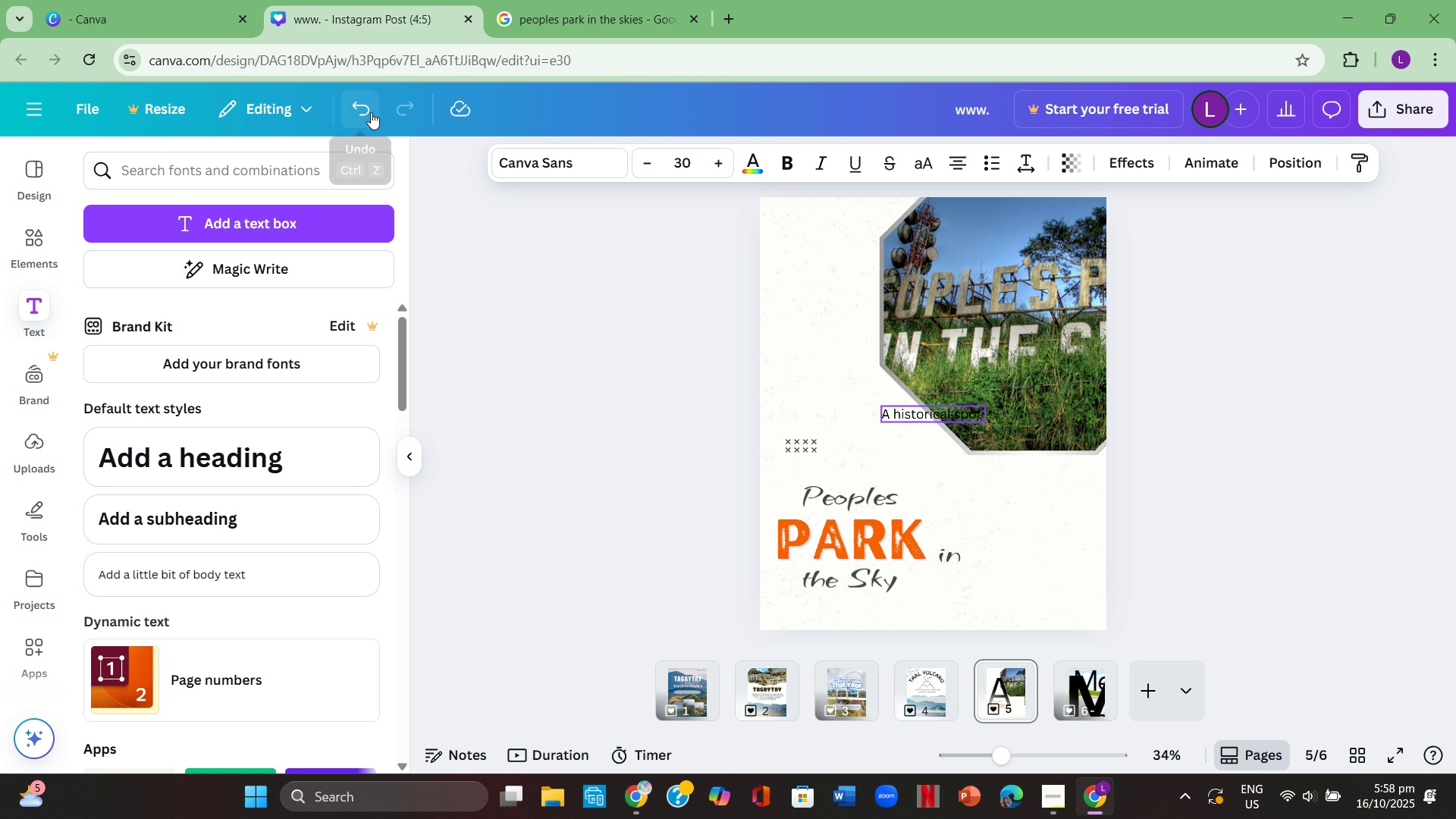 
left_click([371, 112])
 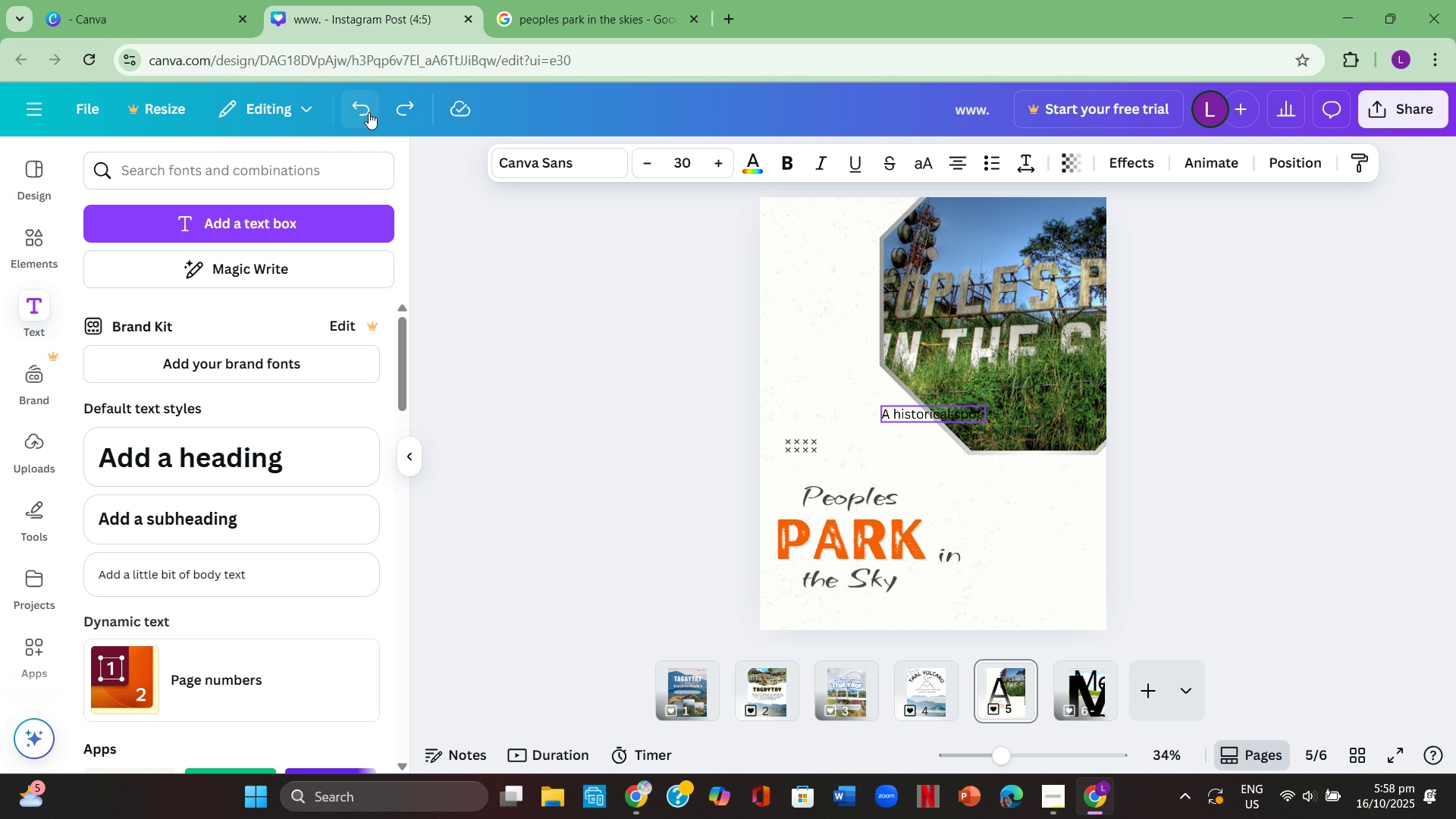 
left_click([368, 112])
 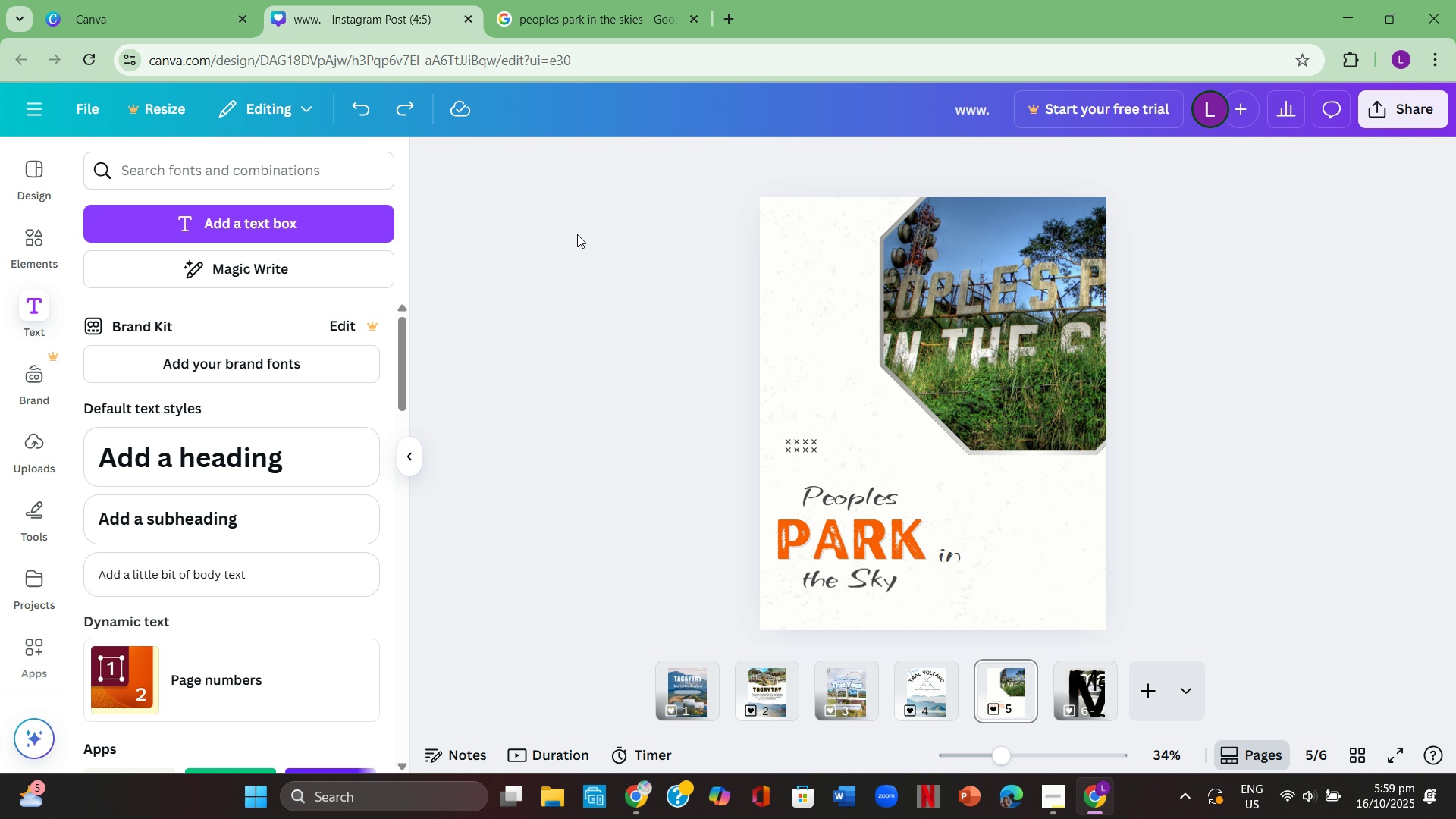 
wait(7.03)
 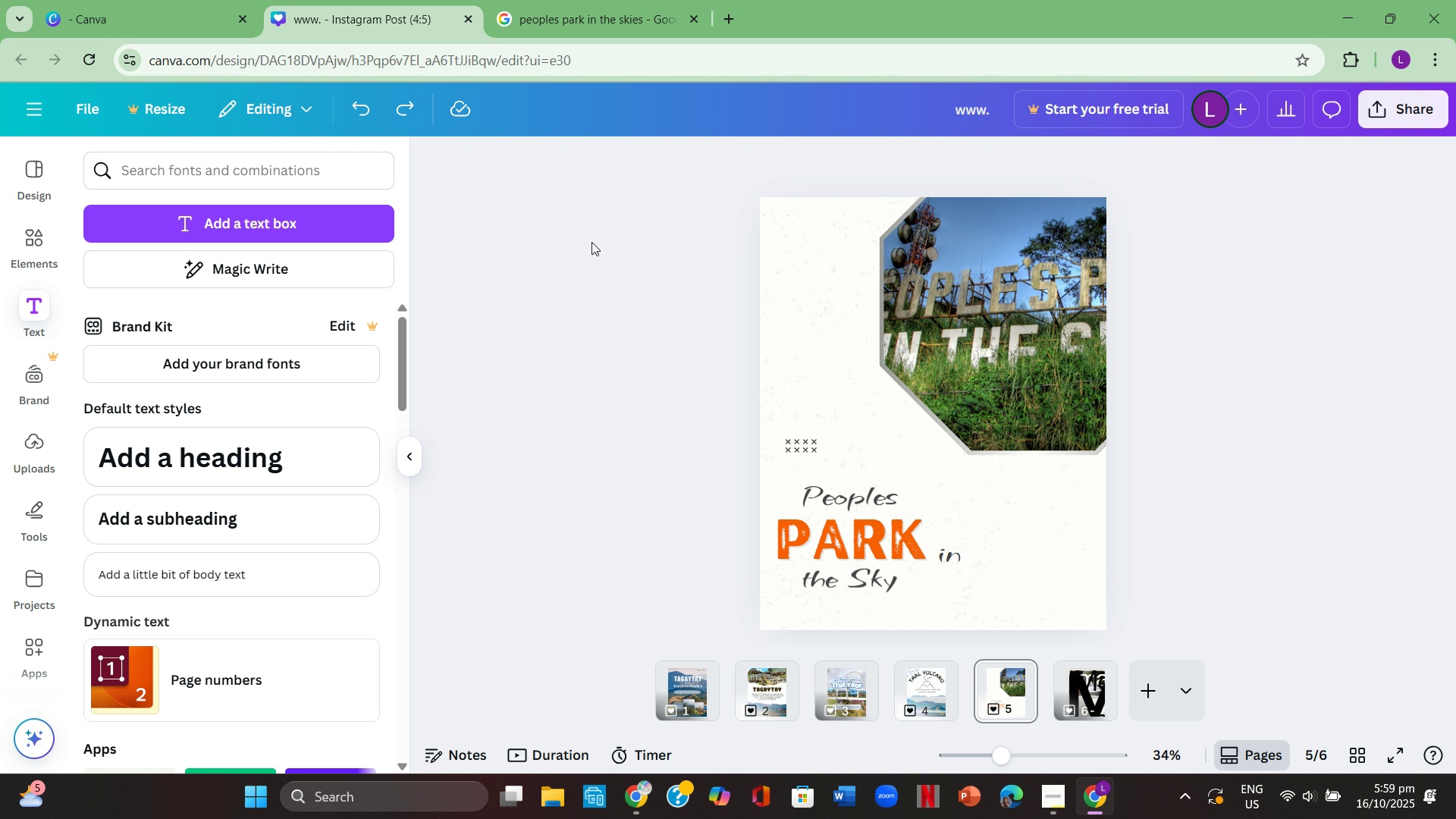 
left_click([162, 5])
 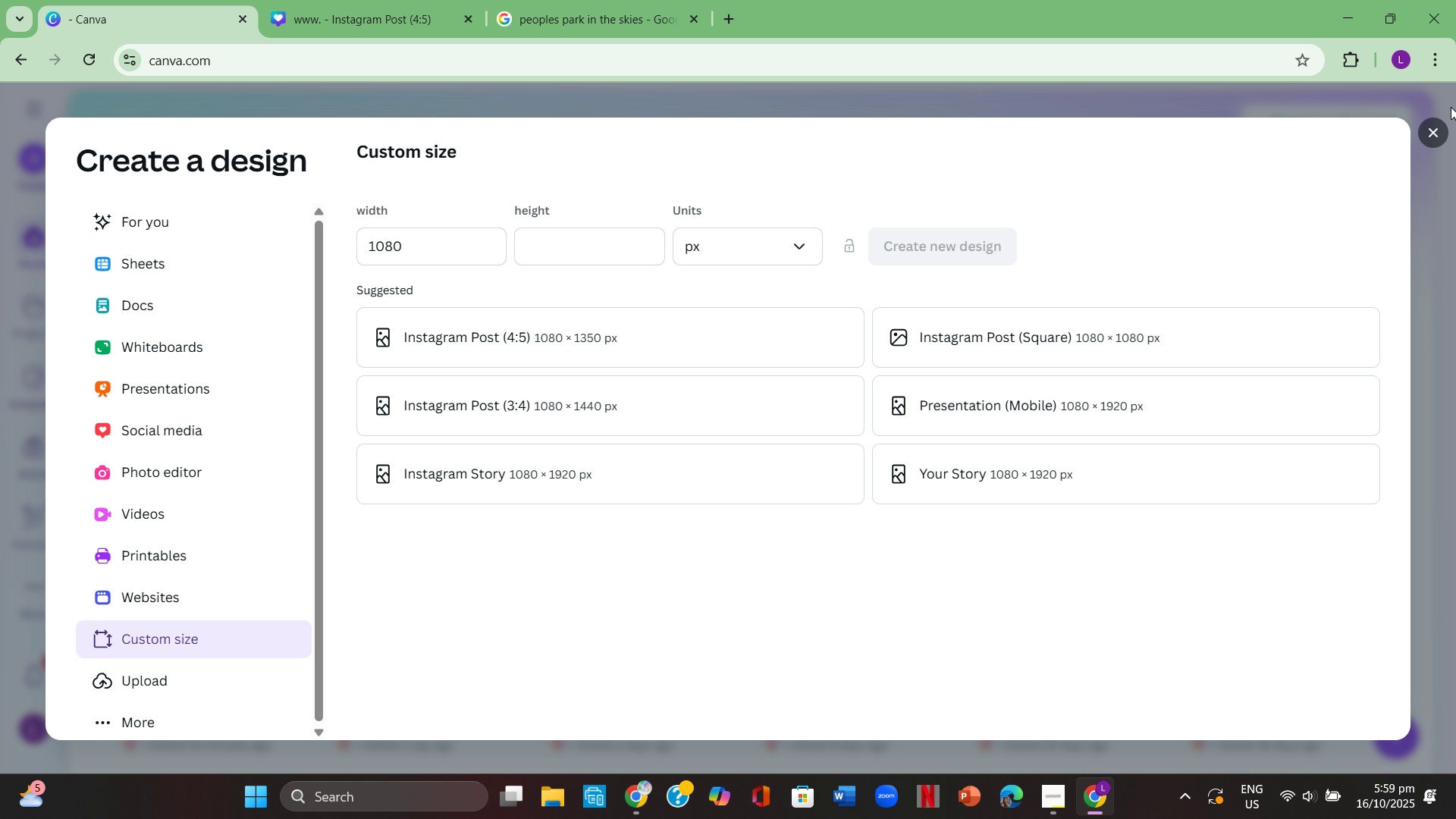 
left_click([1432, 130])
 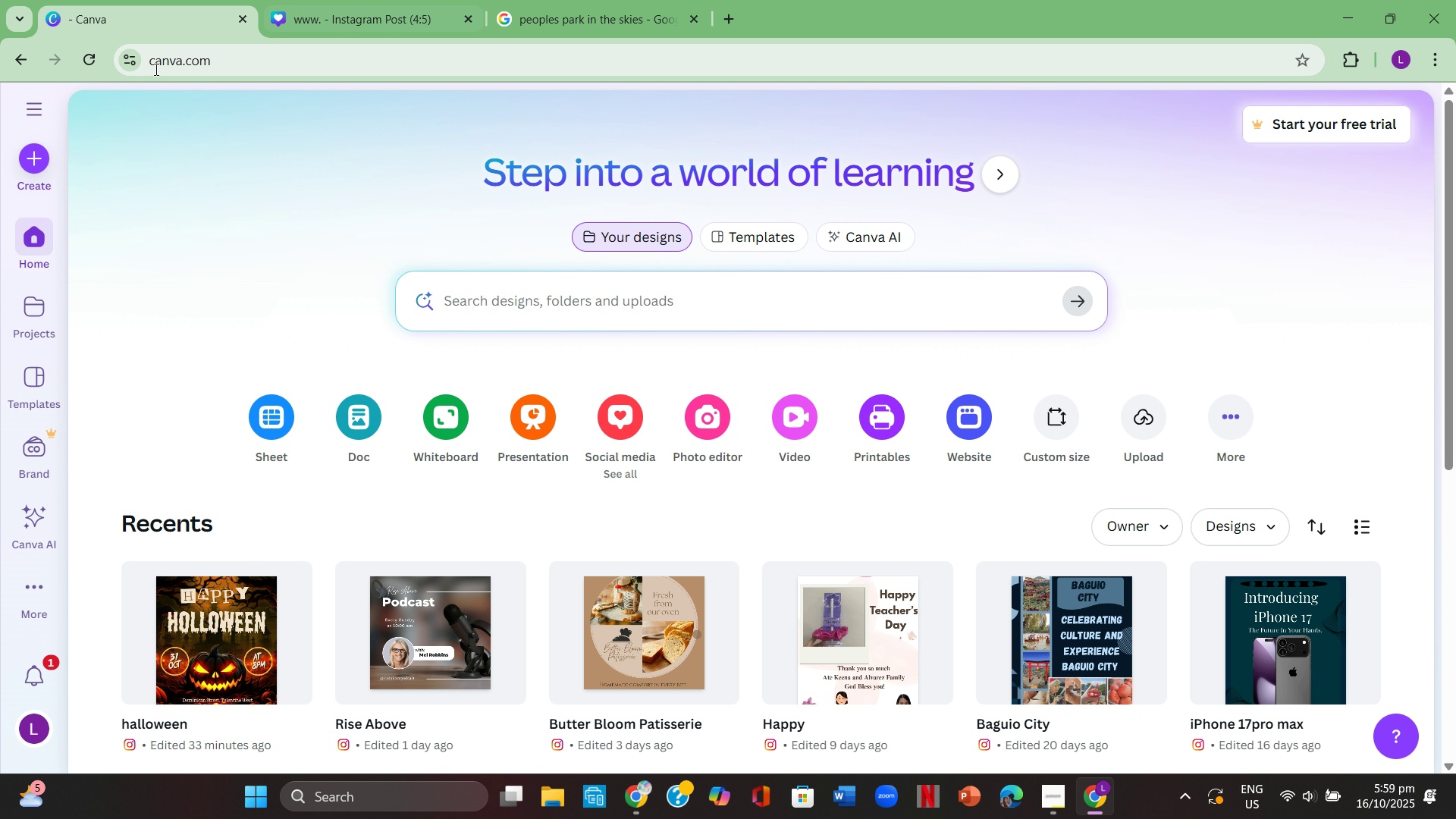 
left_click([92, 59])
 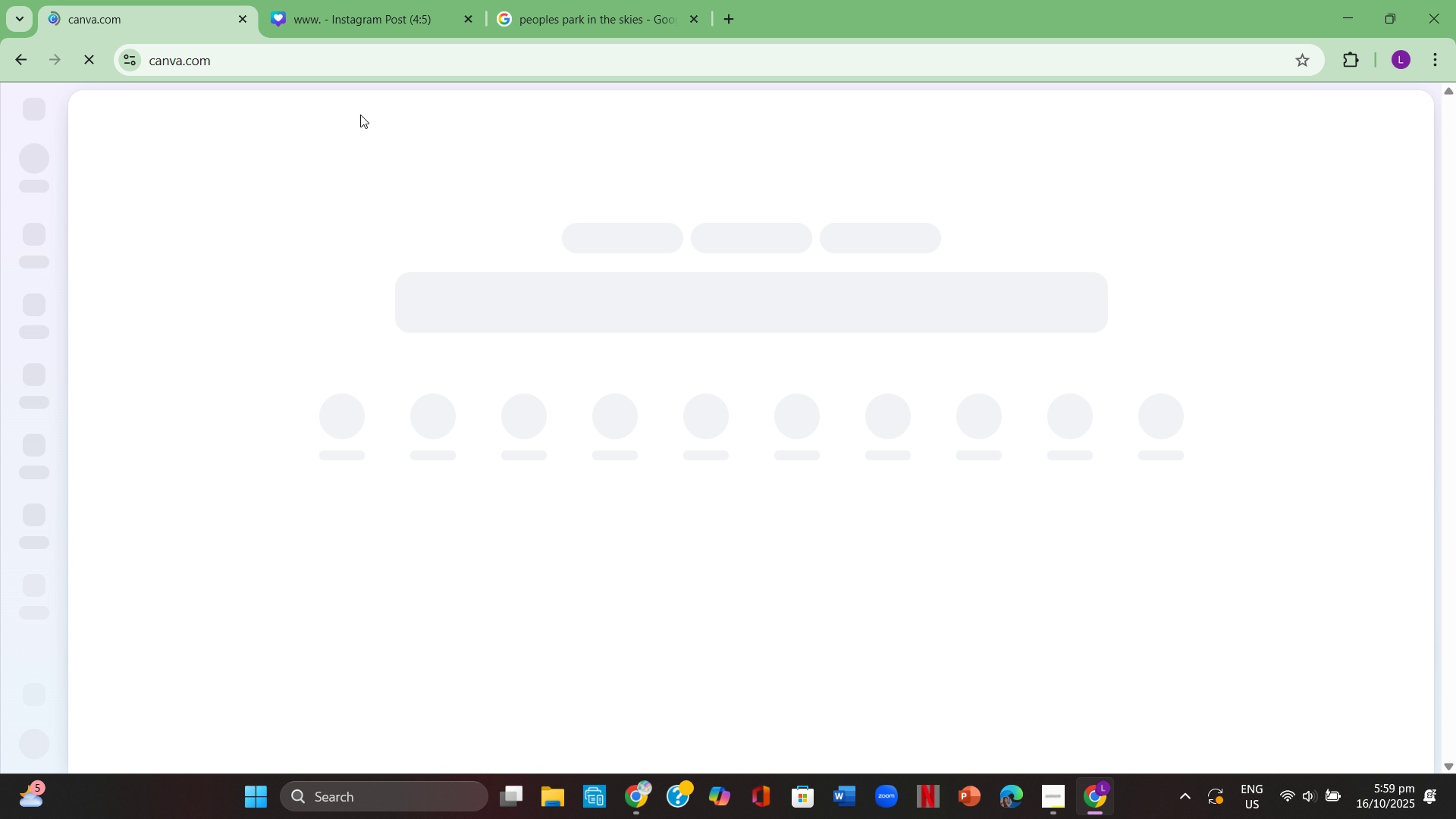 
wait(9.21)
 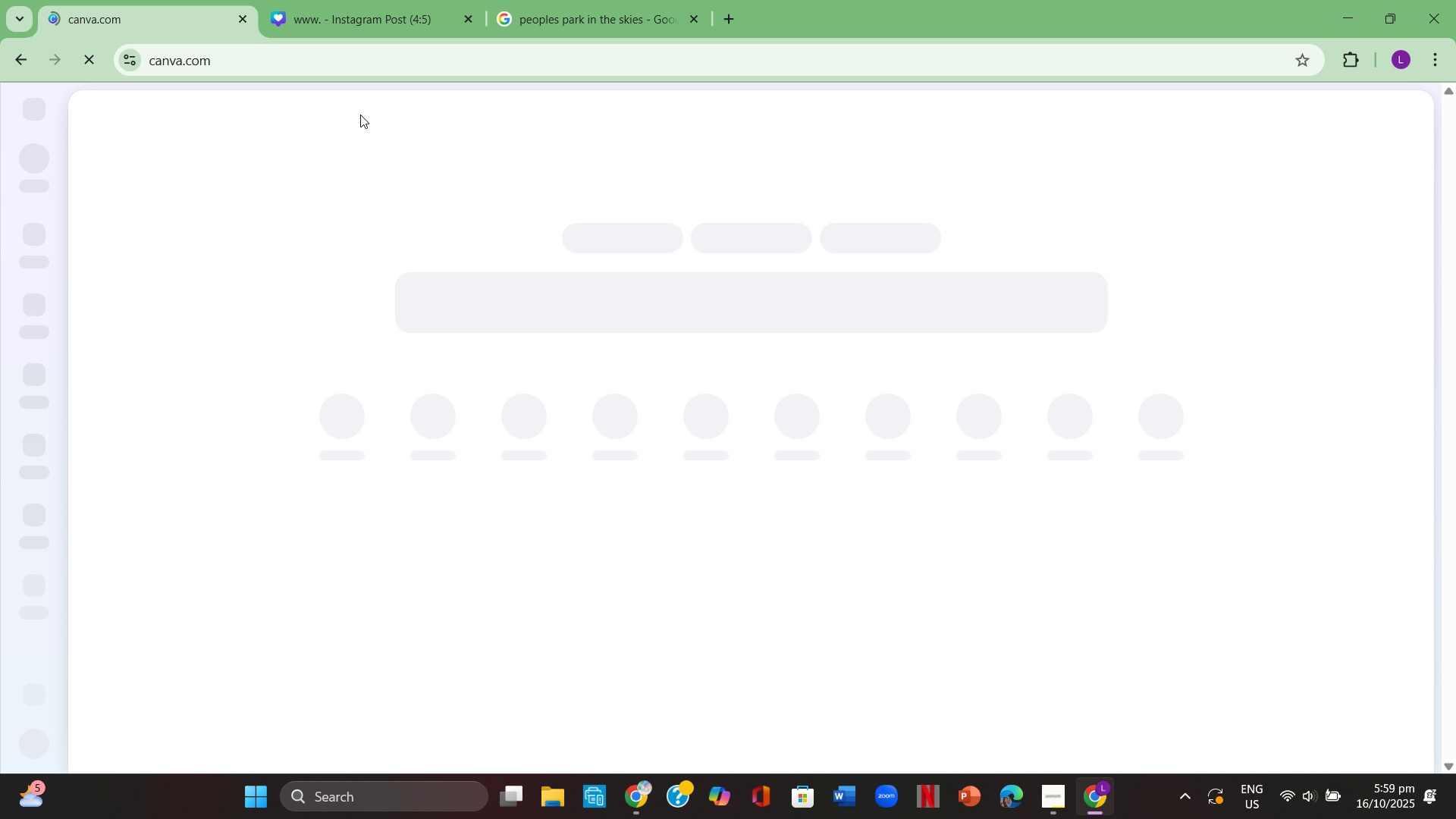 
scroll: coordinate [666, 482], scroll_direction: down, amount: 2.0
 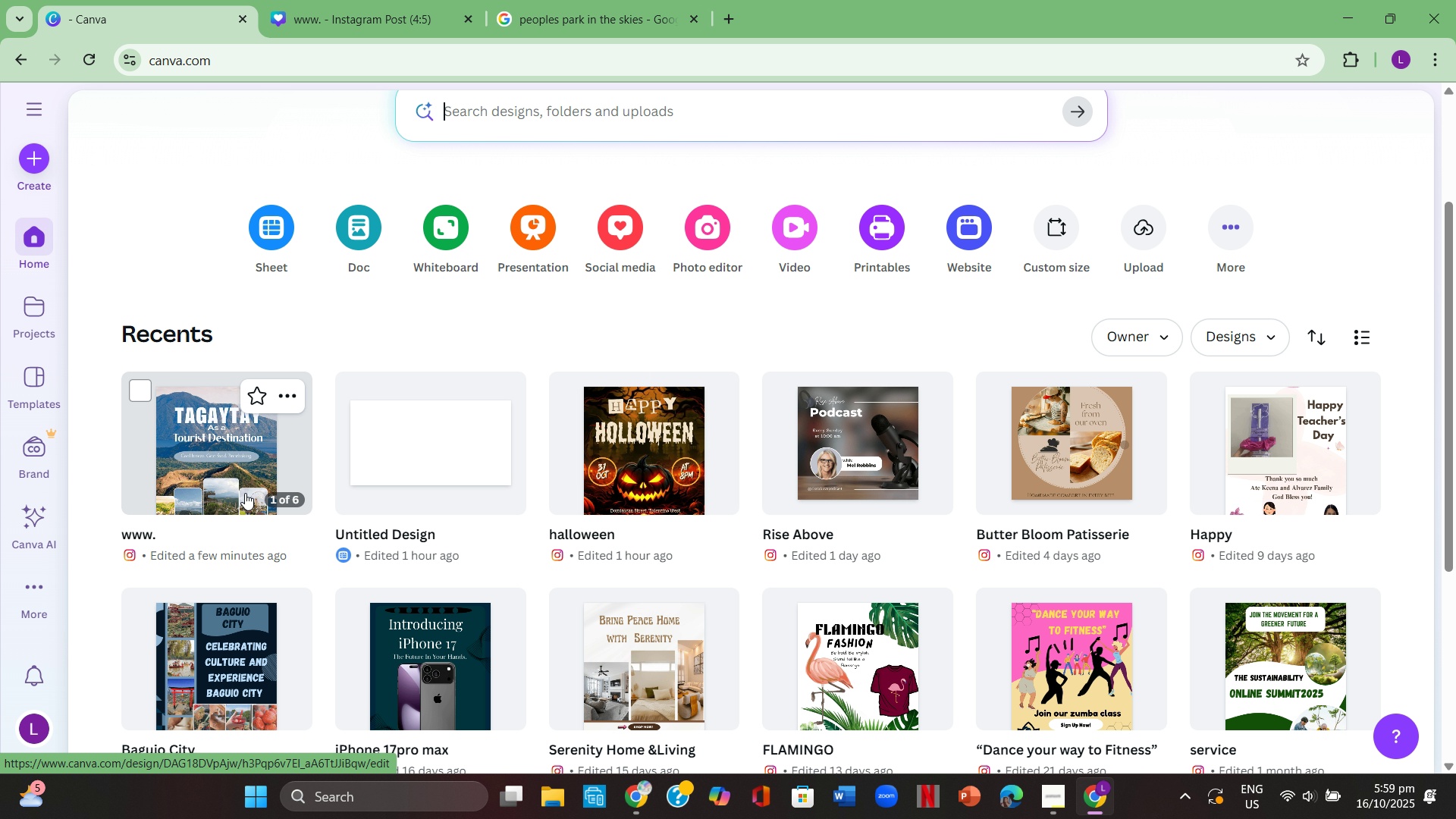 
left_click([234, 475])
 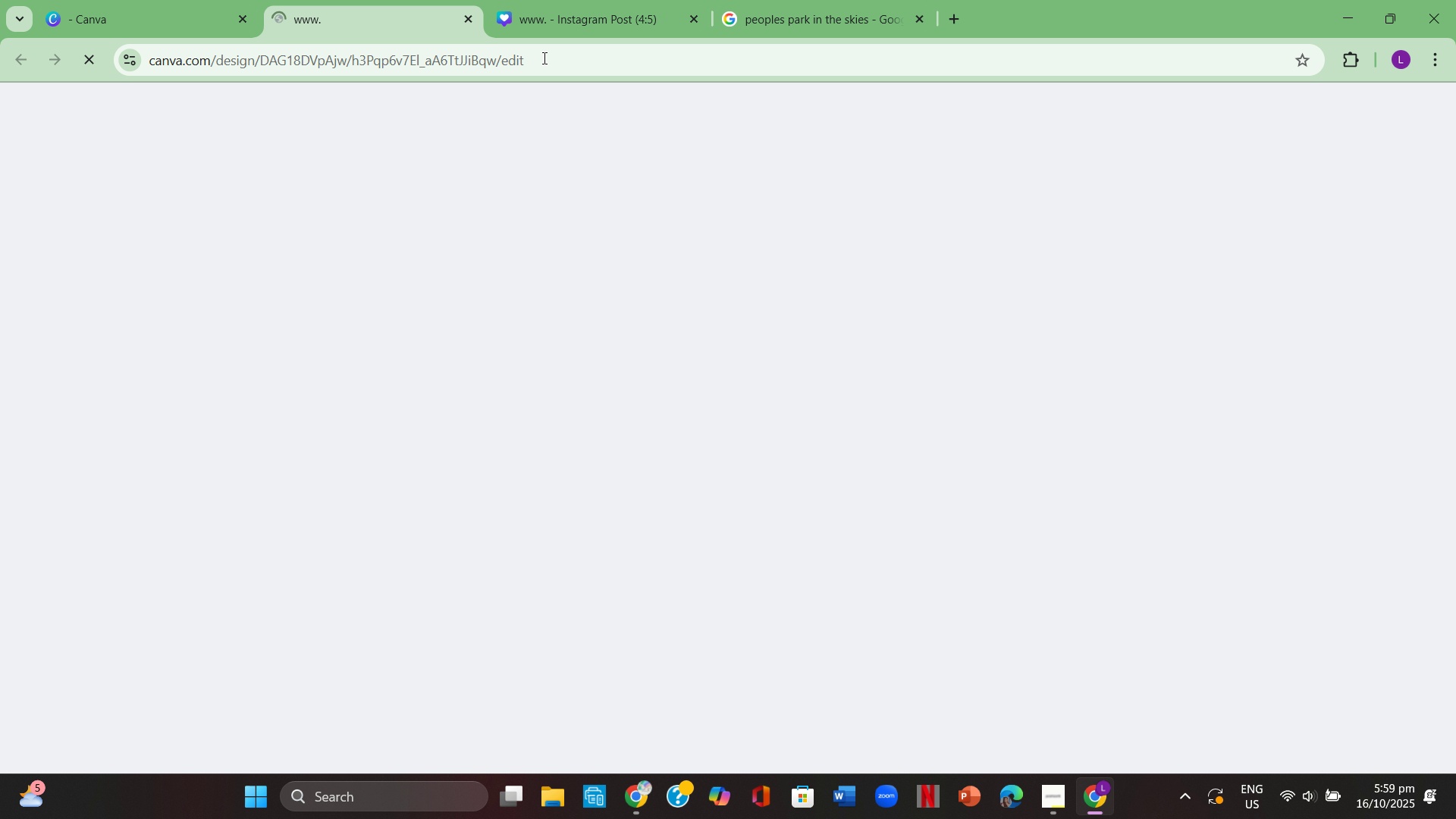 
mouse_move([596, 20])
 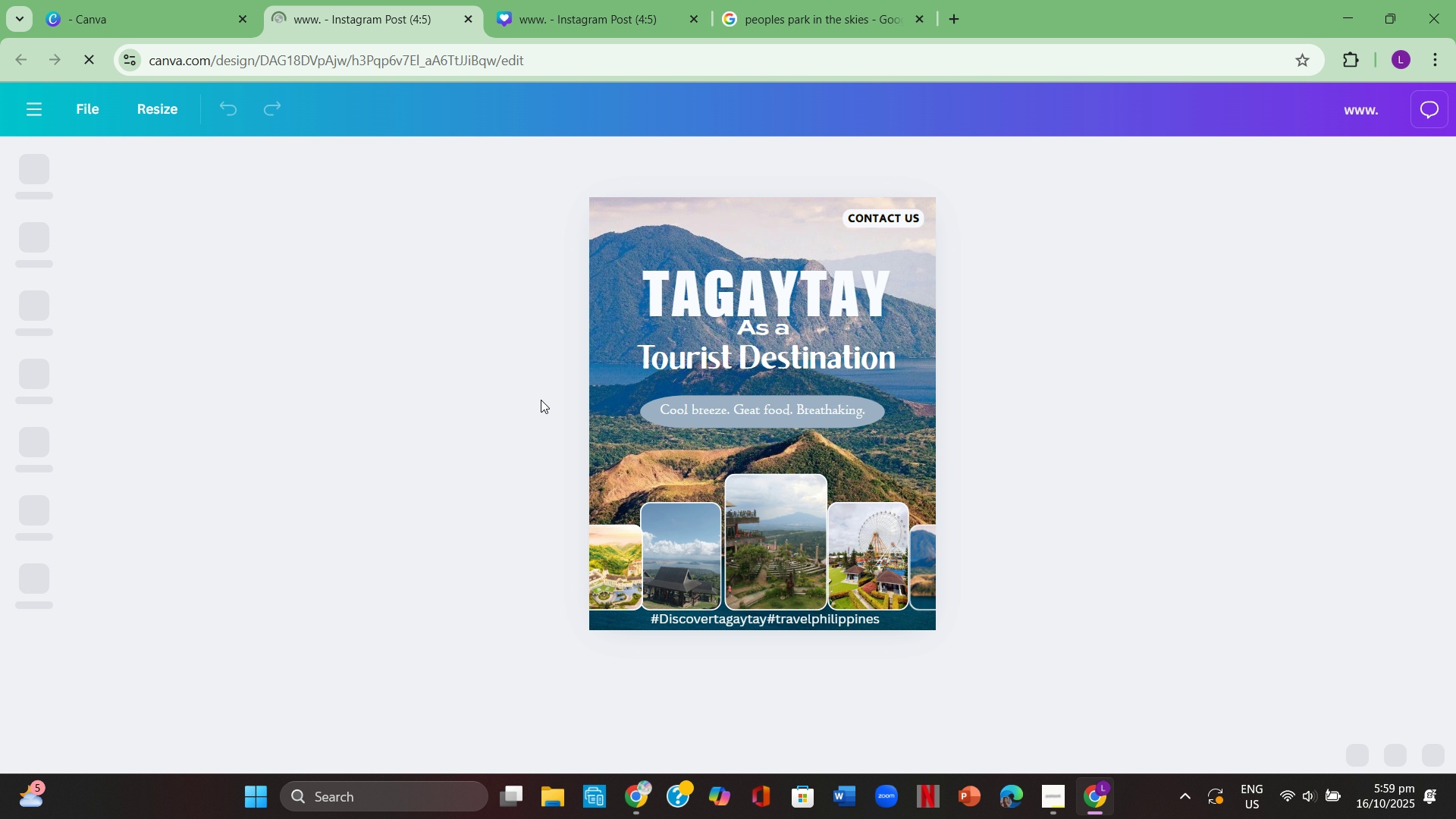 
wait(8.99)
 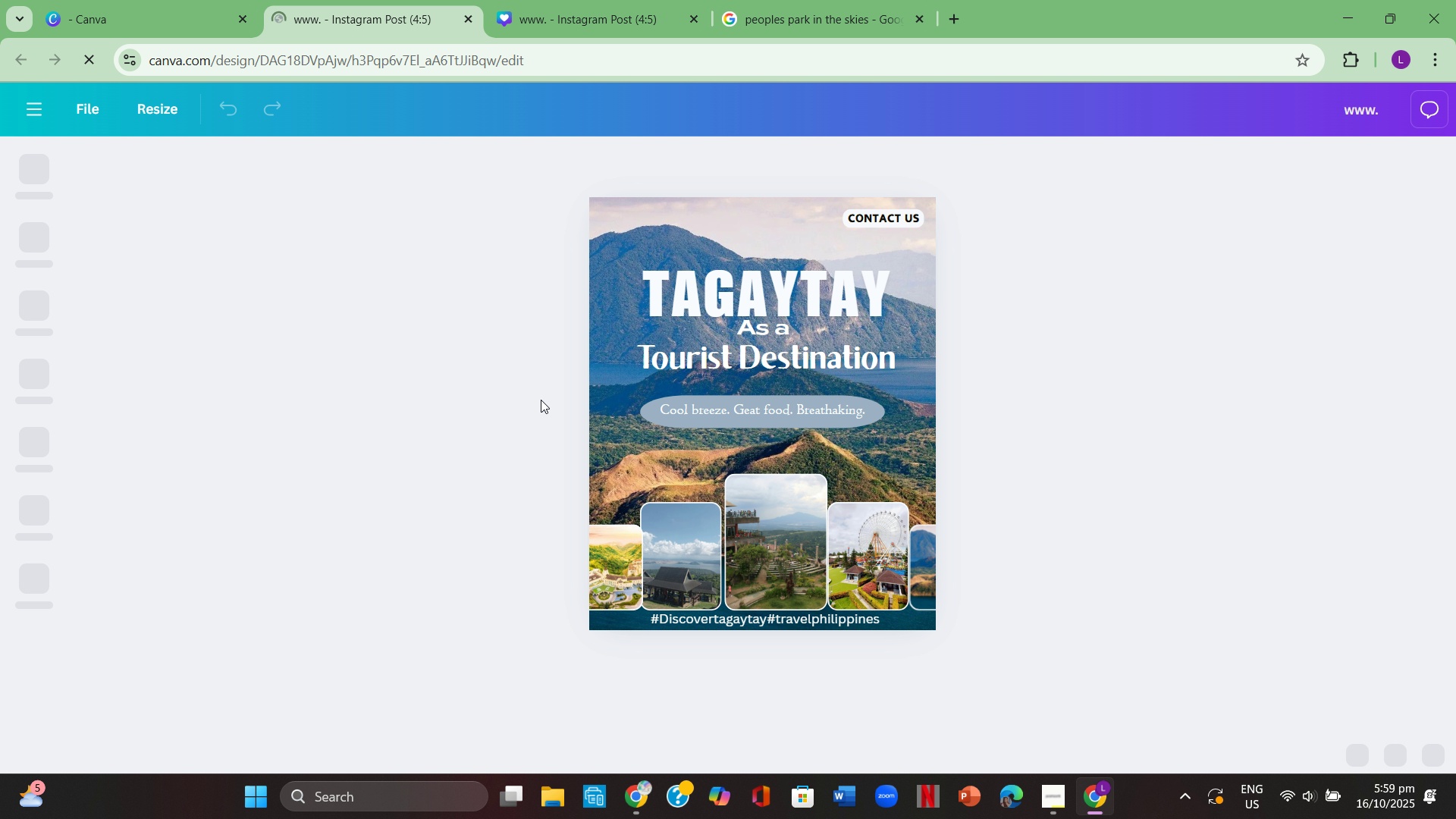 
left_click([589, 0])
 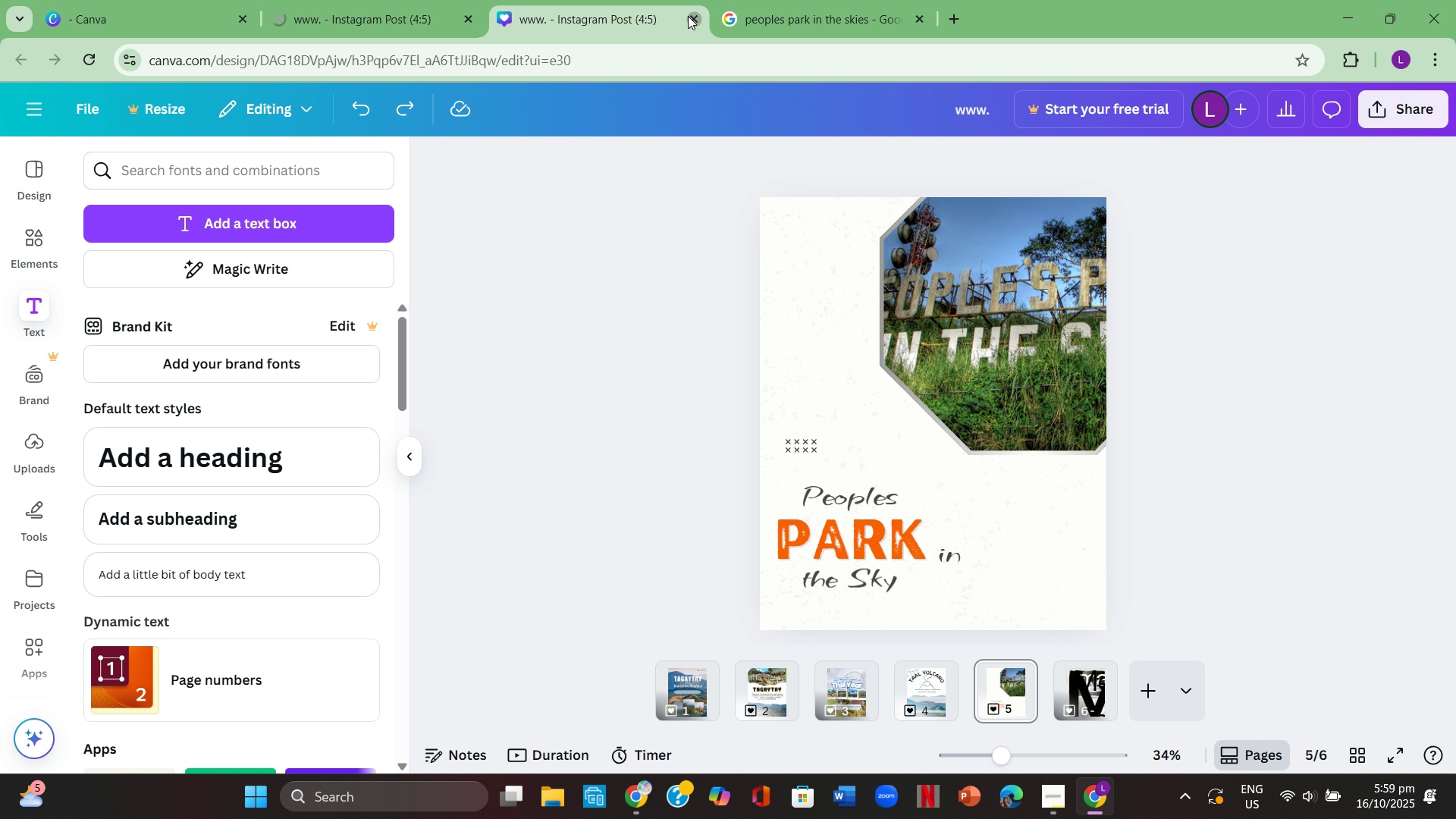 
left_click([688, 16])
 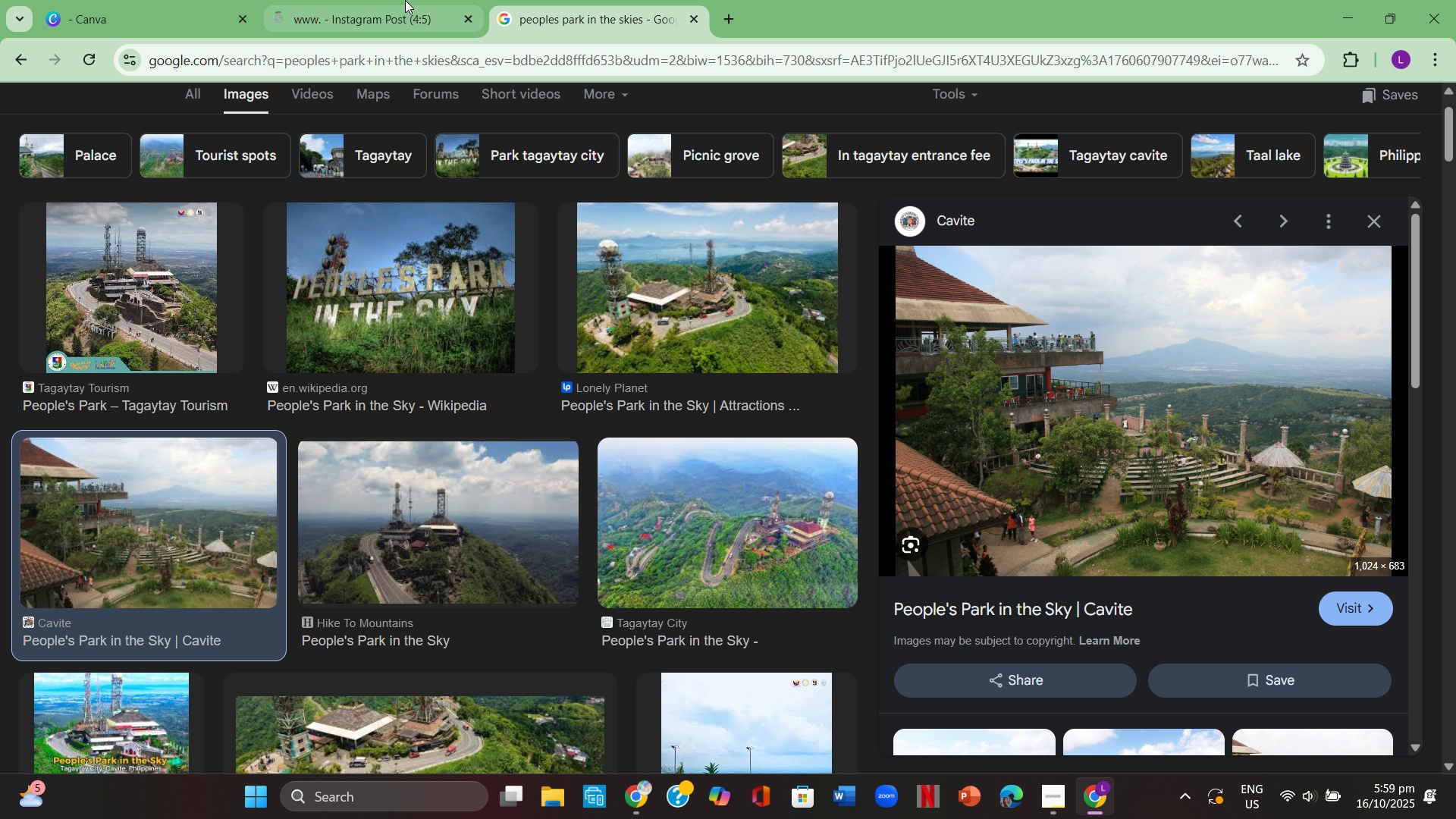 
left_click([404, 0])
 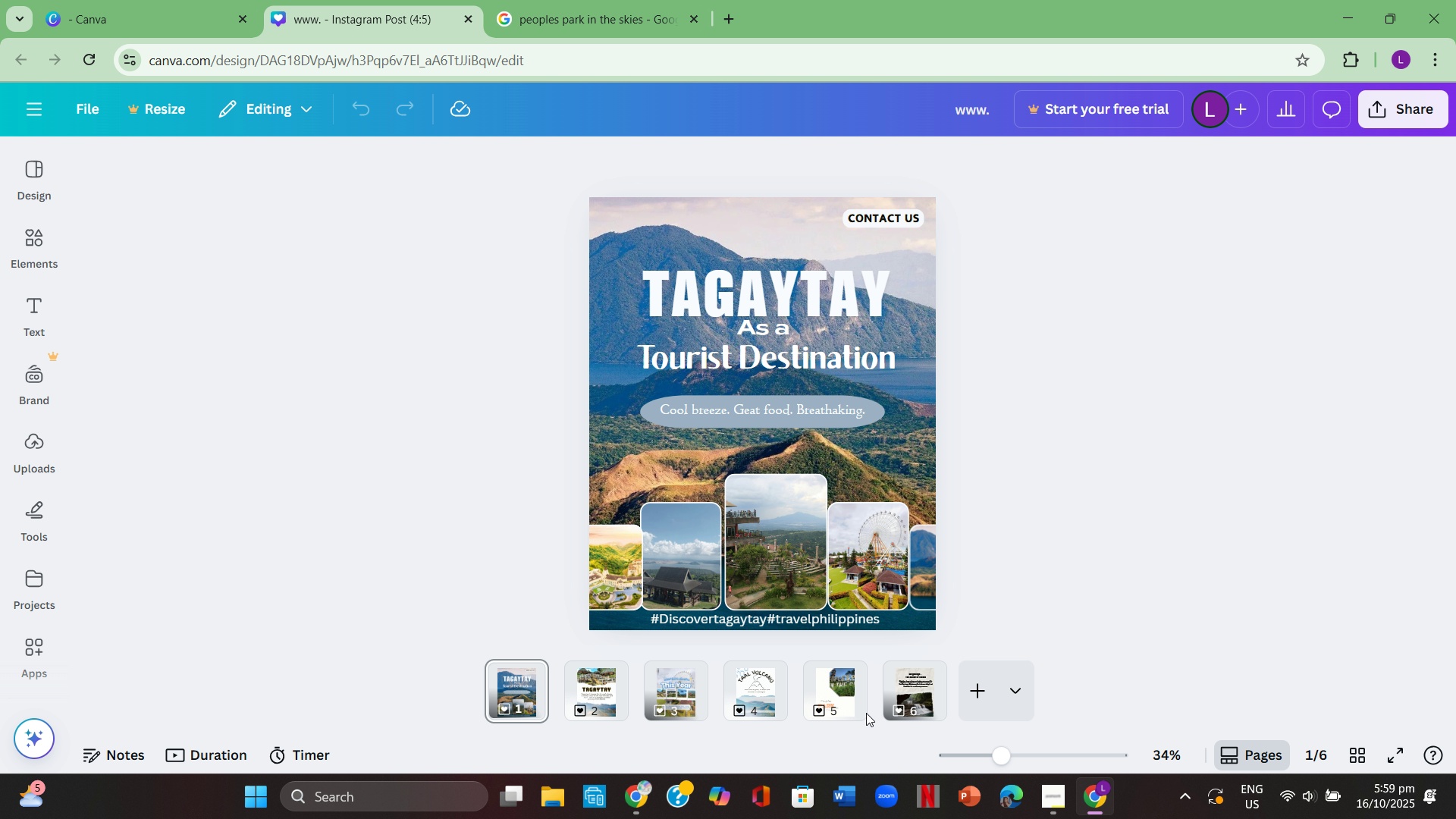 
left_click([852, 695])
 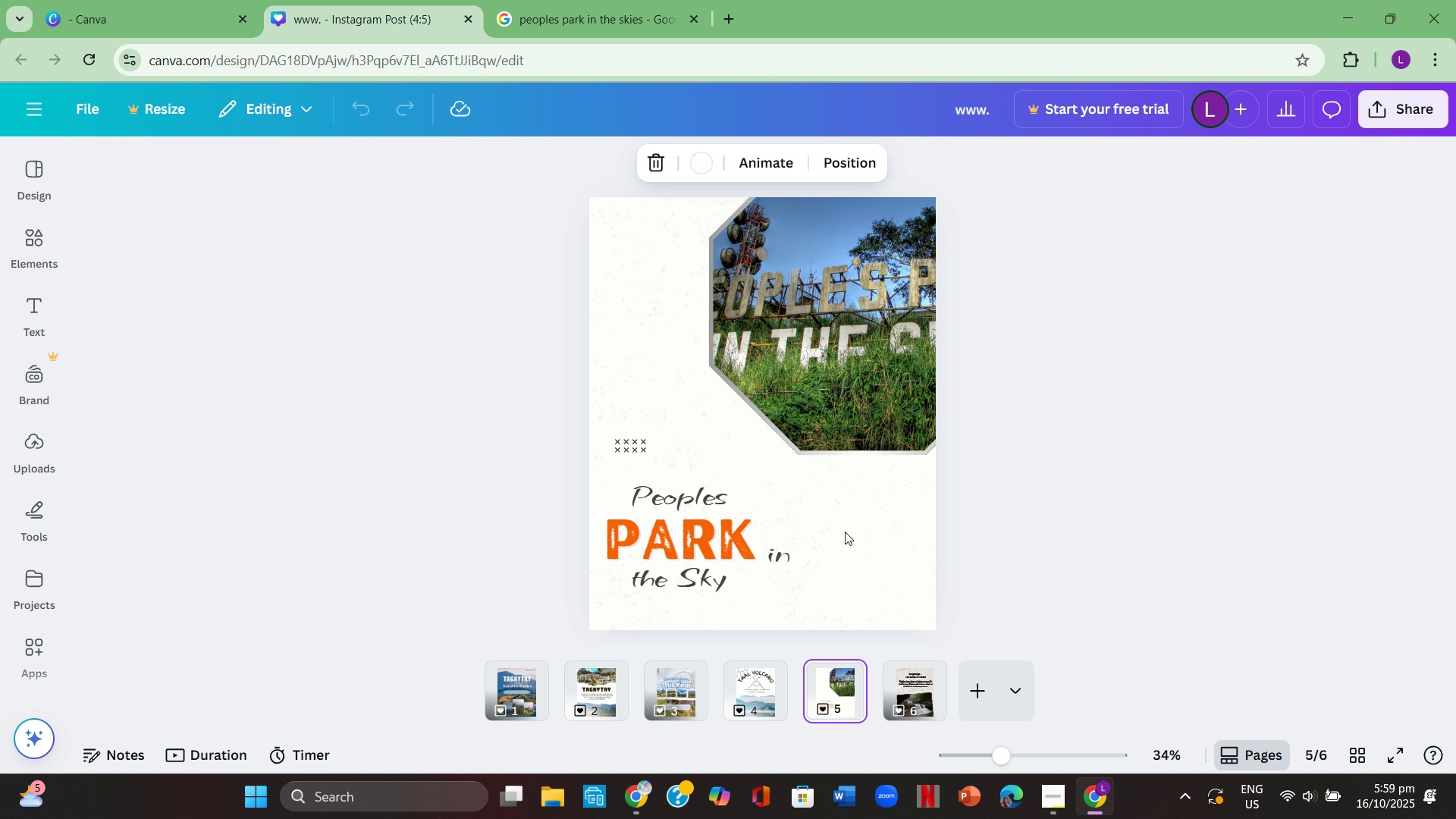 
left_click([843, 529])
 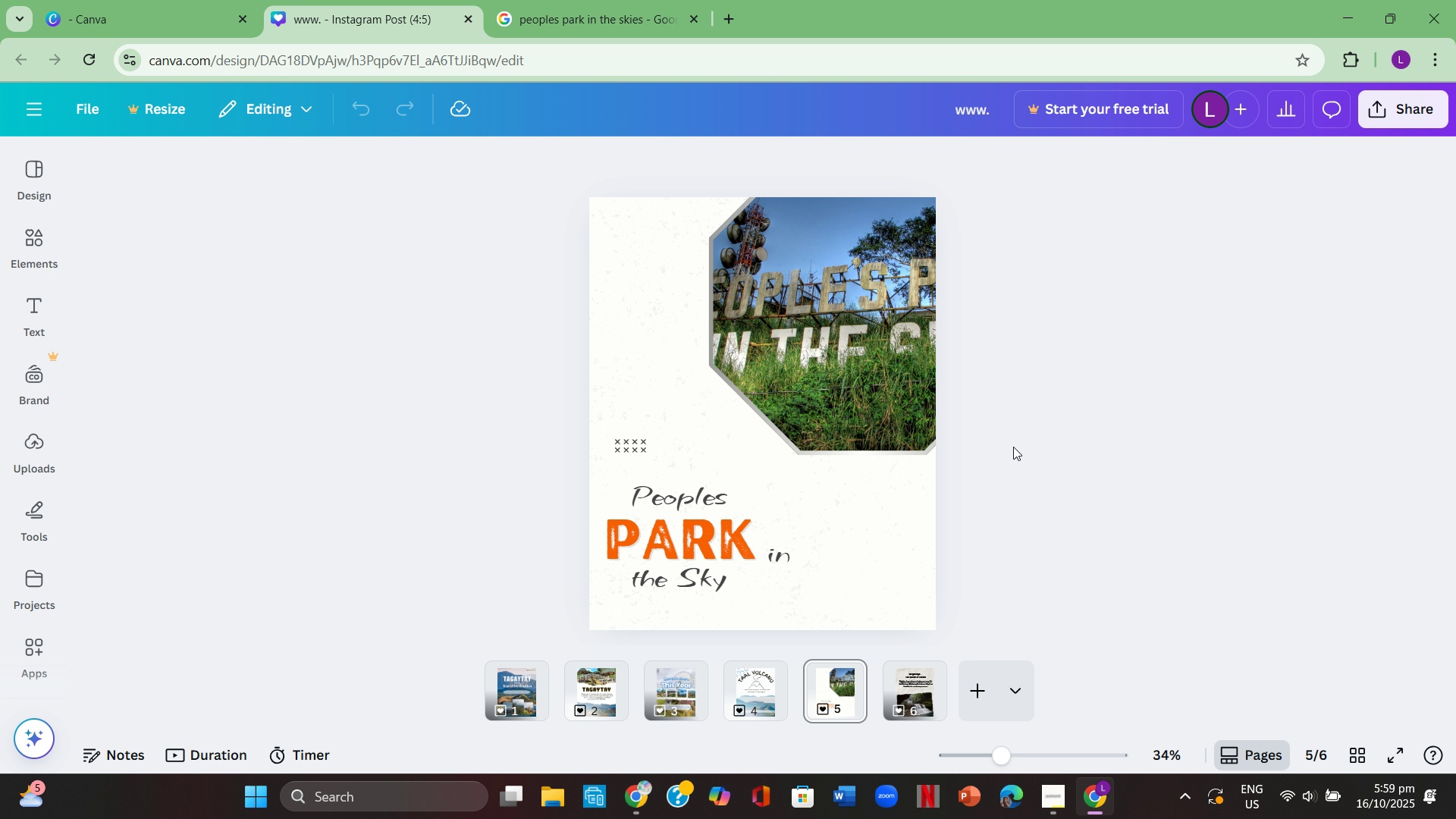 
left_click([1013, 447])
 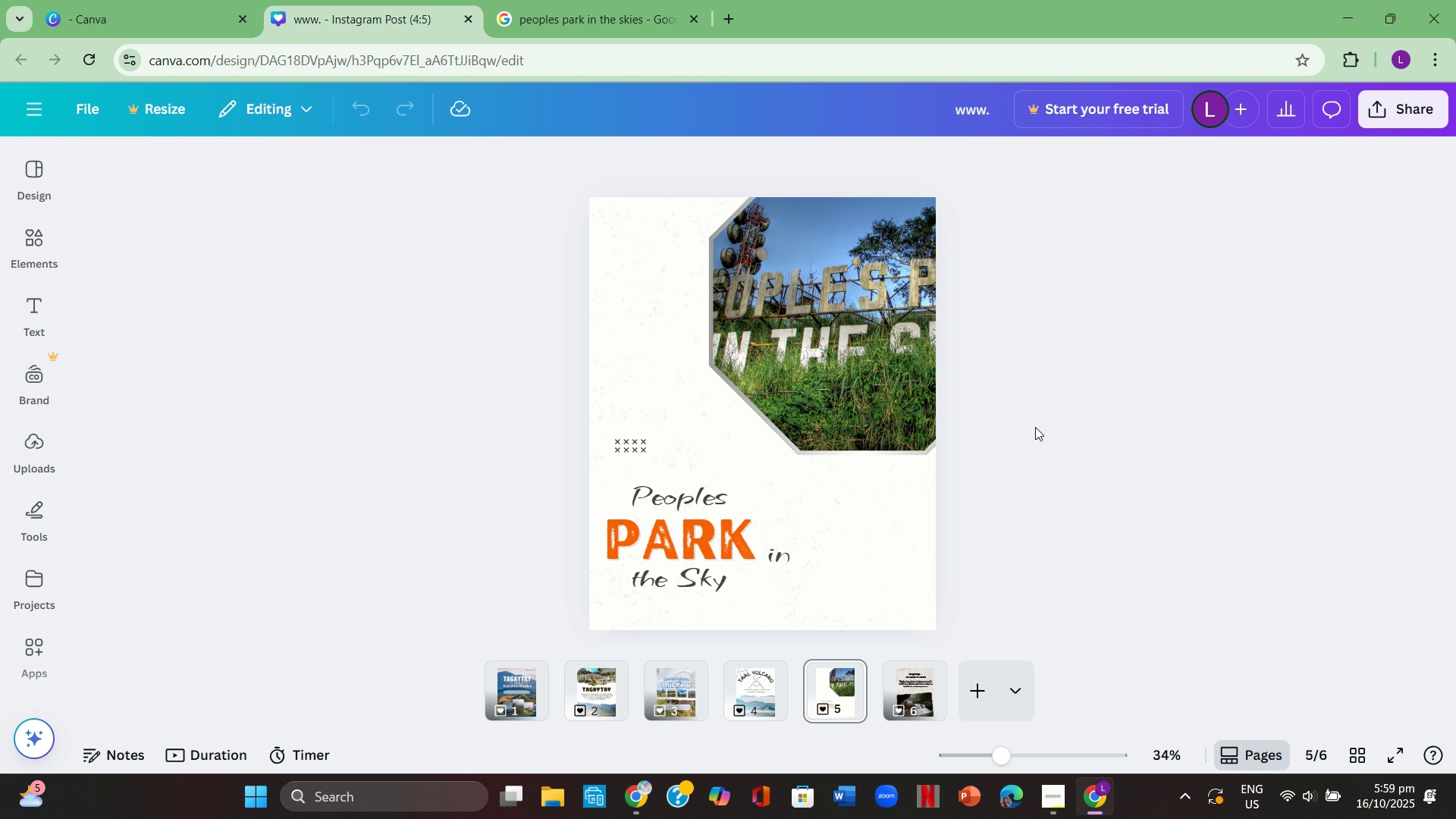 
key(T)
 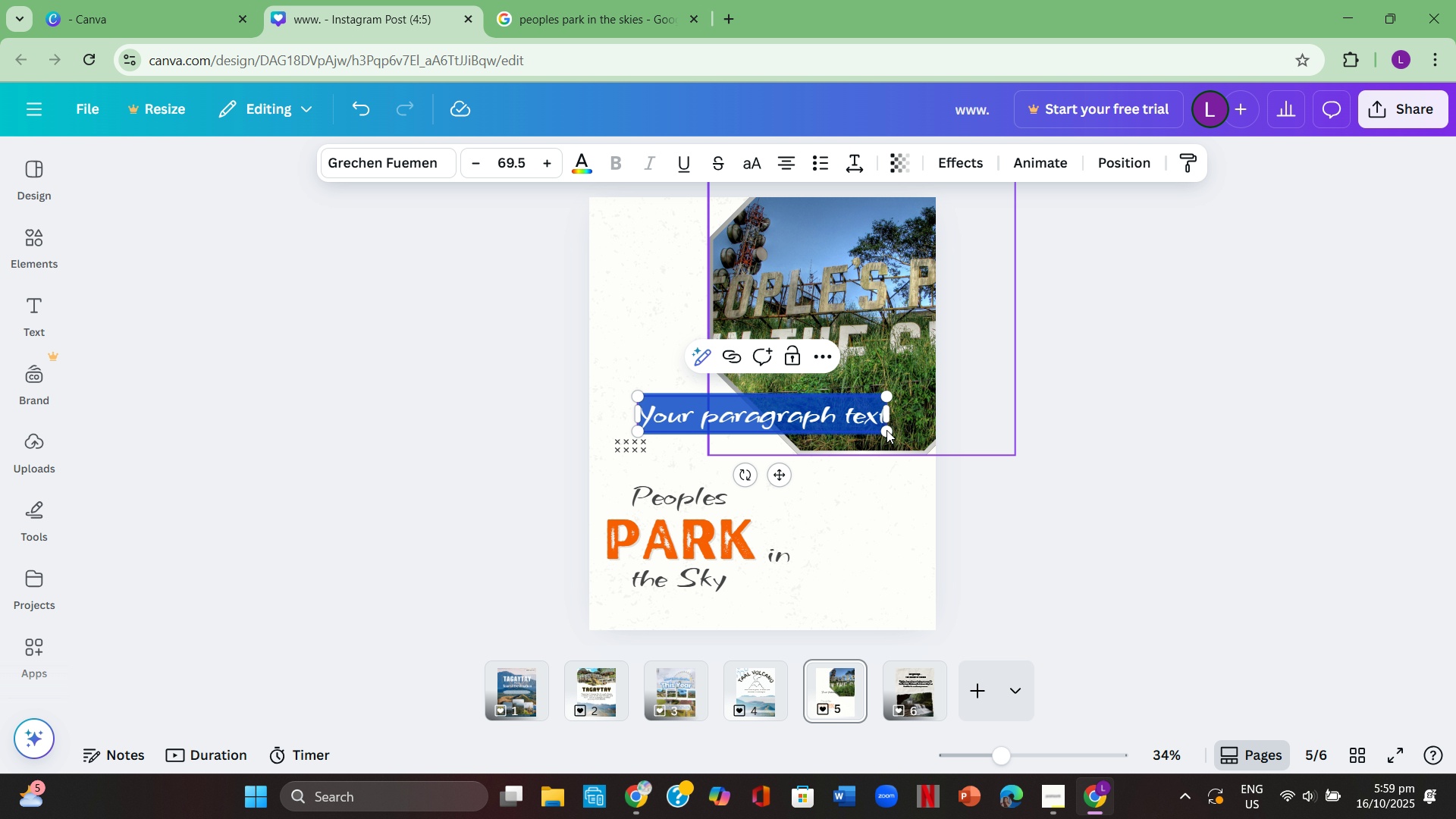 
key(Backspace)
 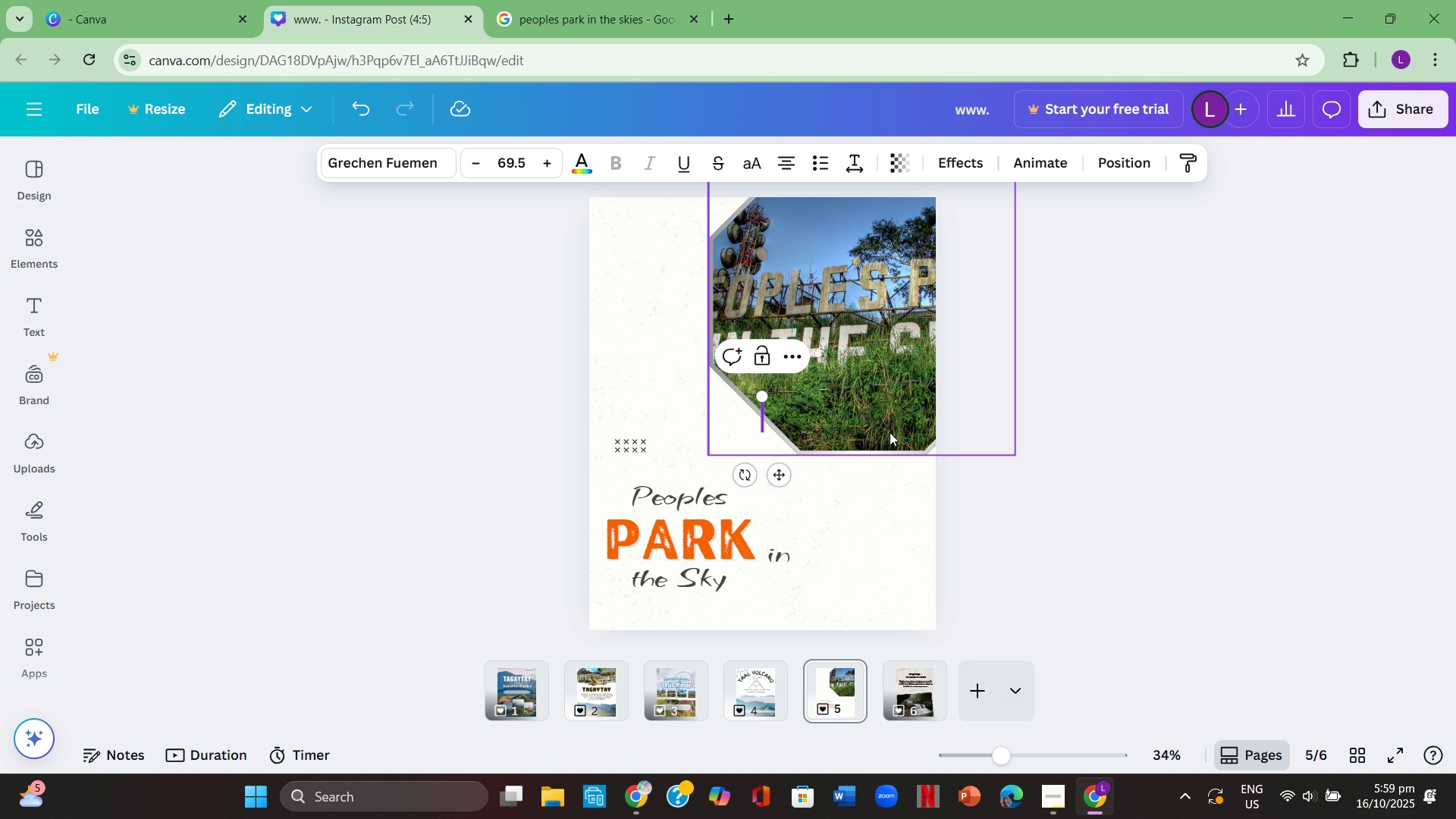 
key(Shift+ShiftLeft)
 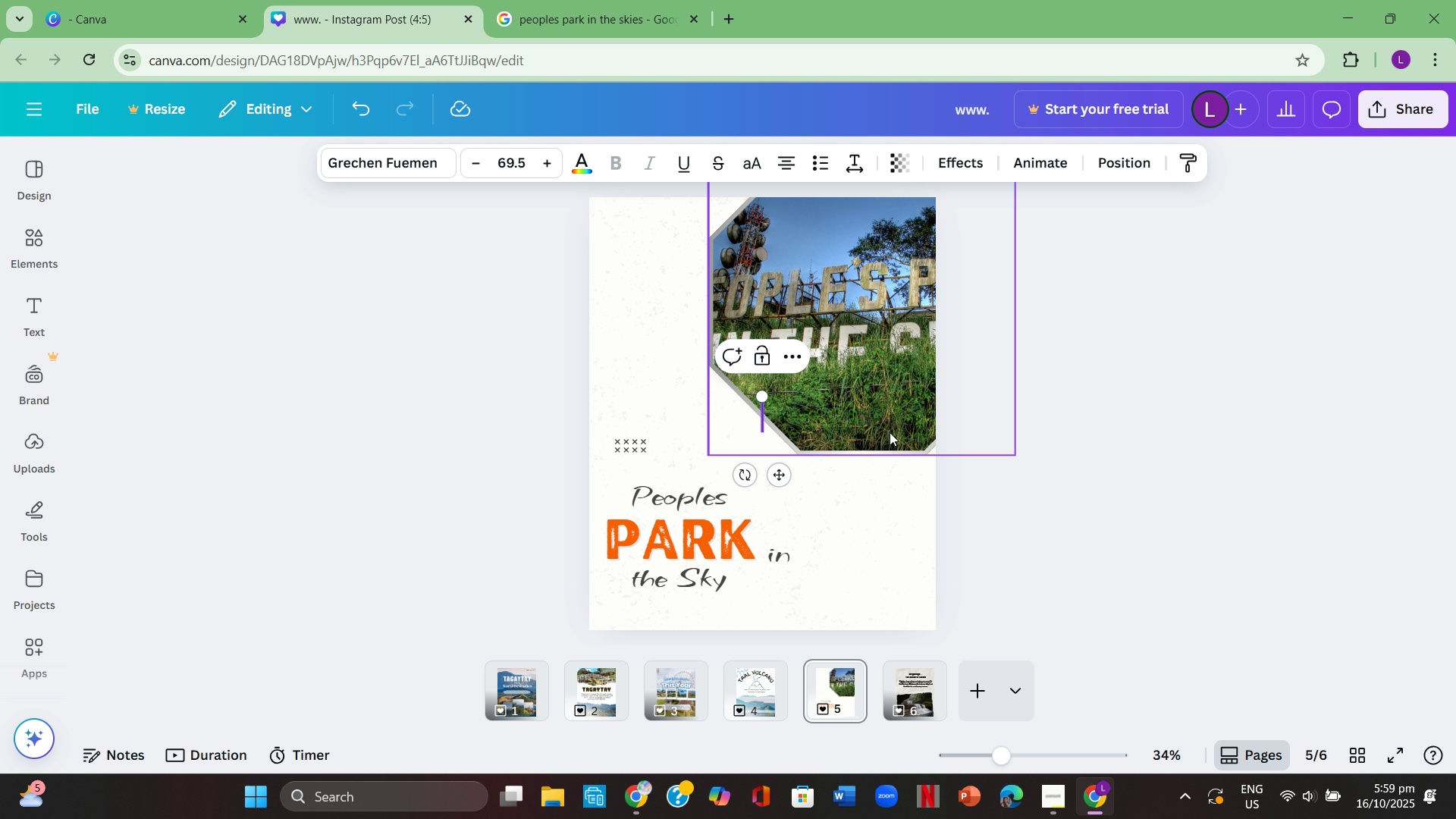 
key(Shift+A)
 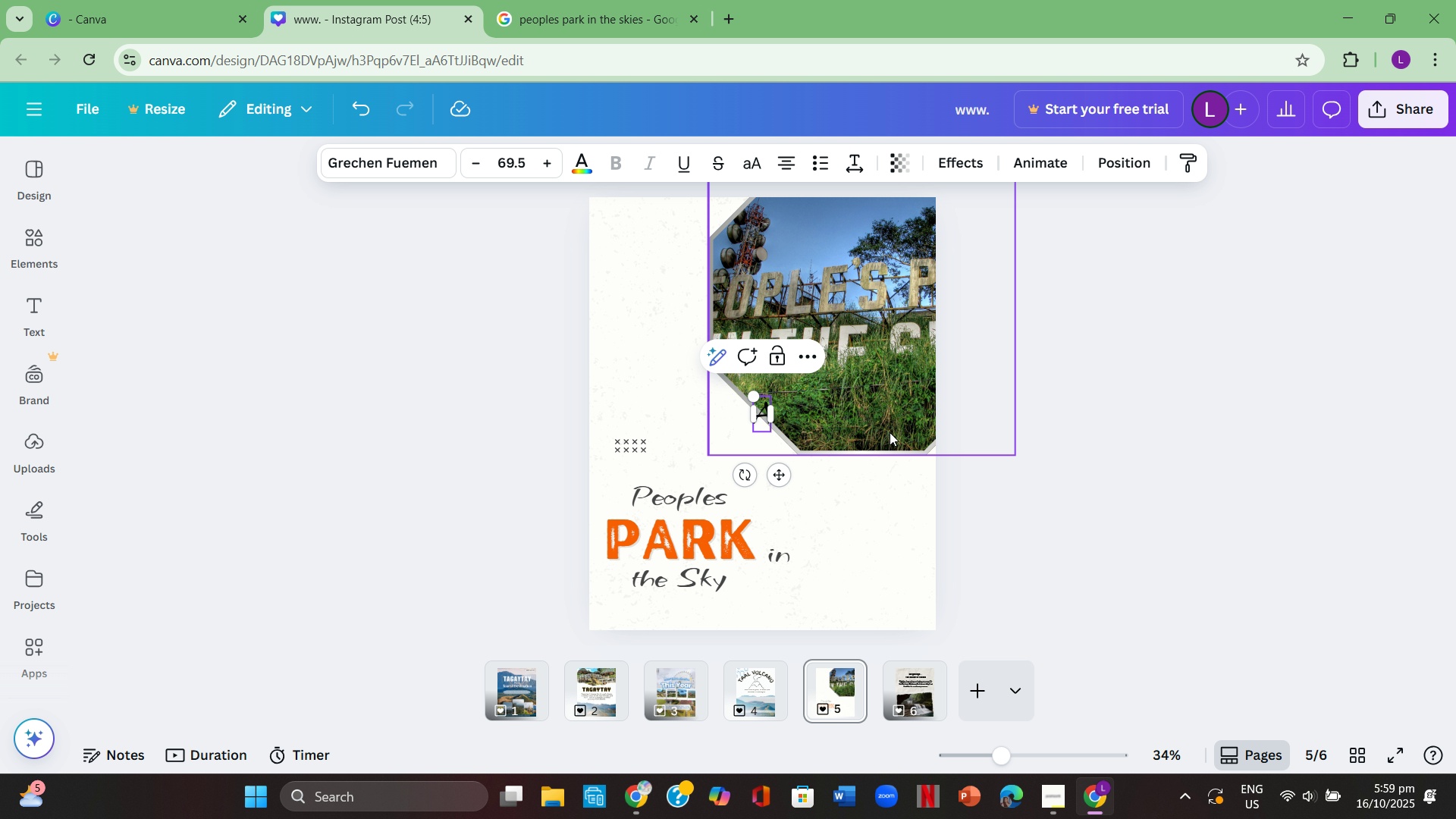 
key(Space)
 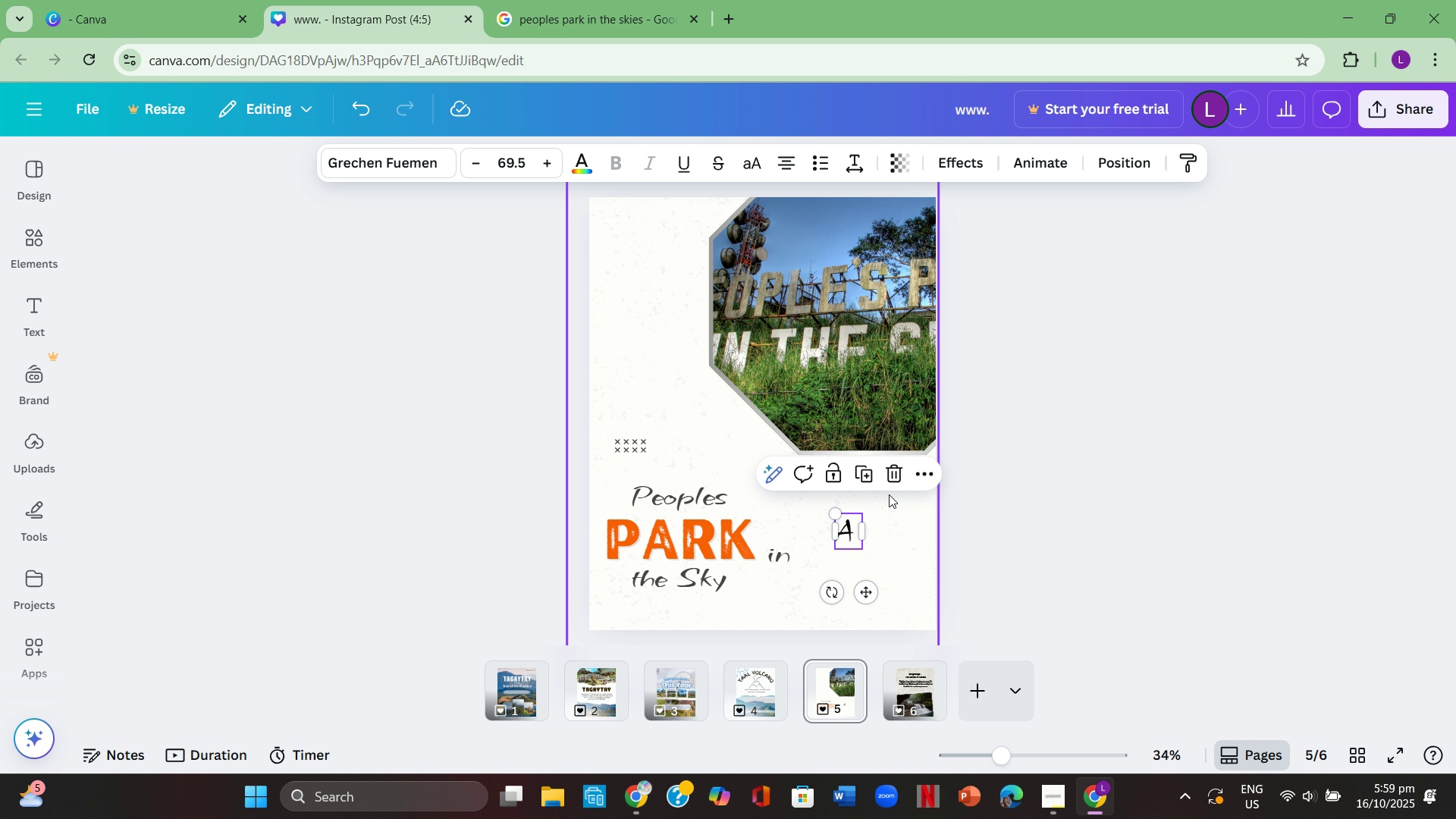 
wait(8.35)
 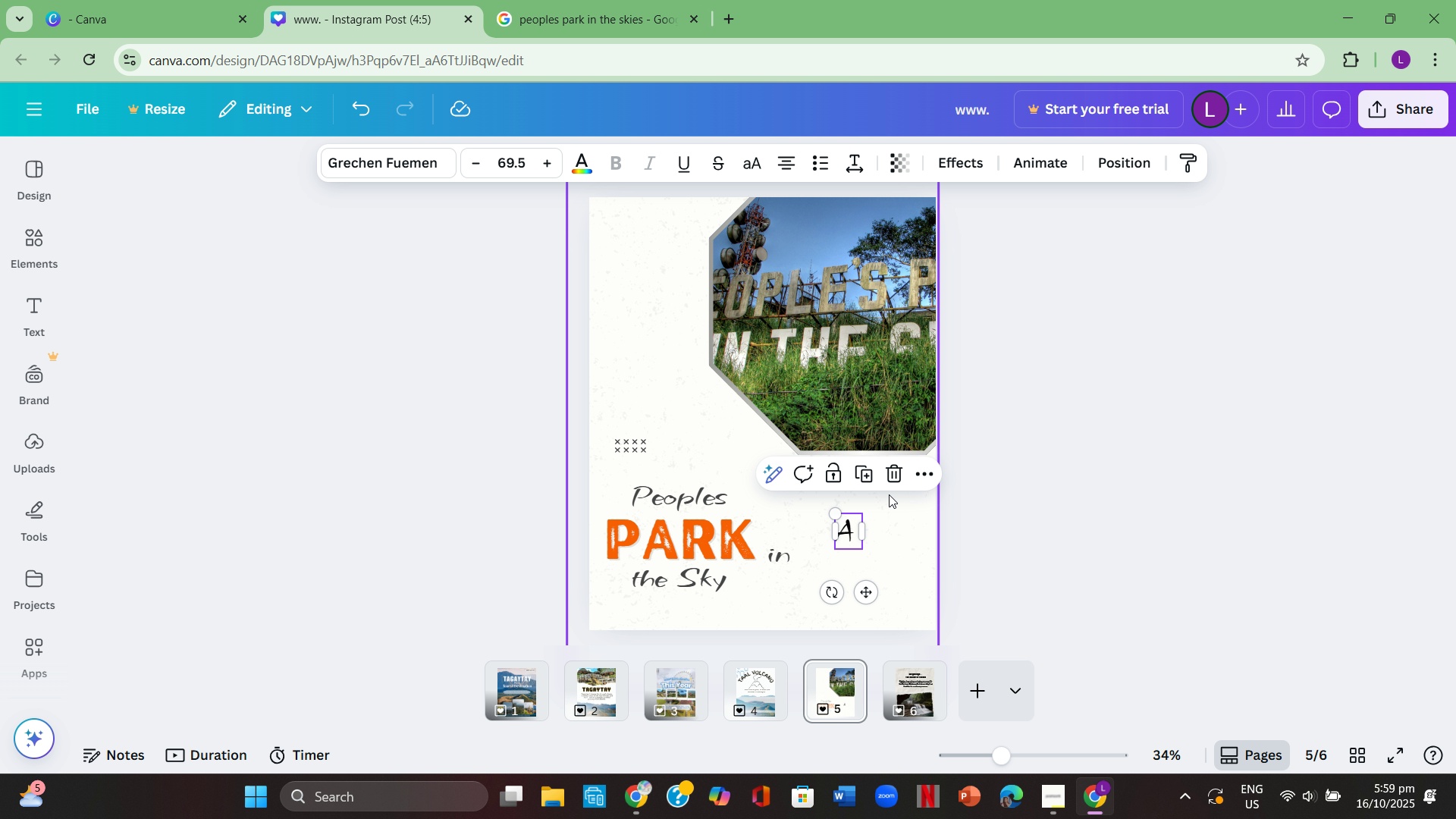 
left_click([849, 538])
 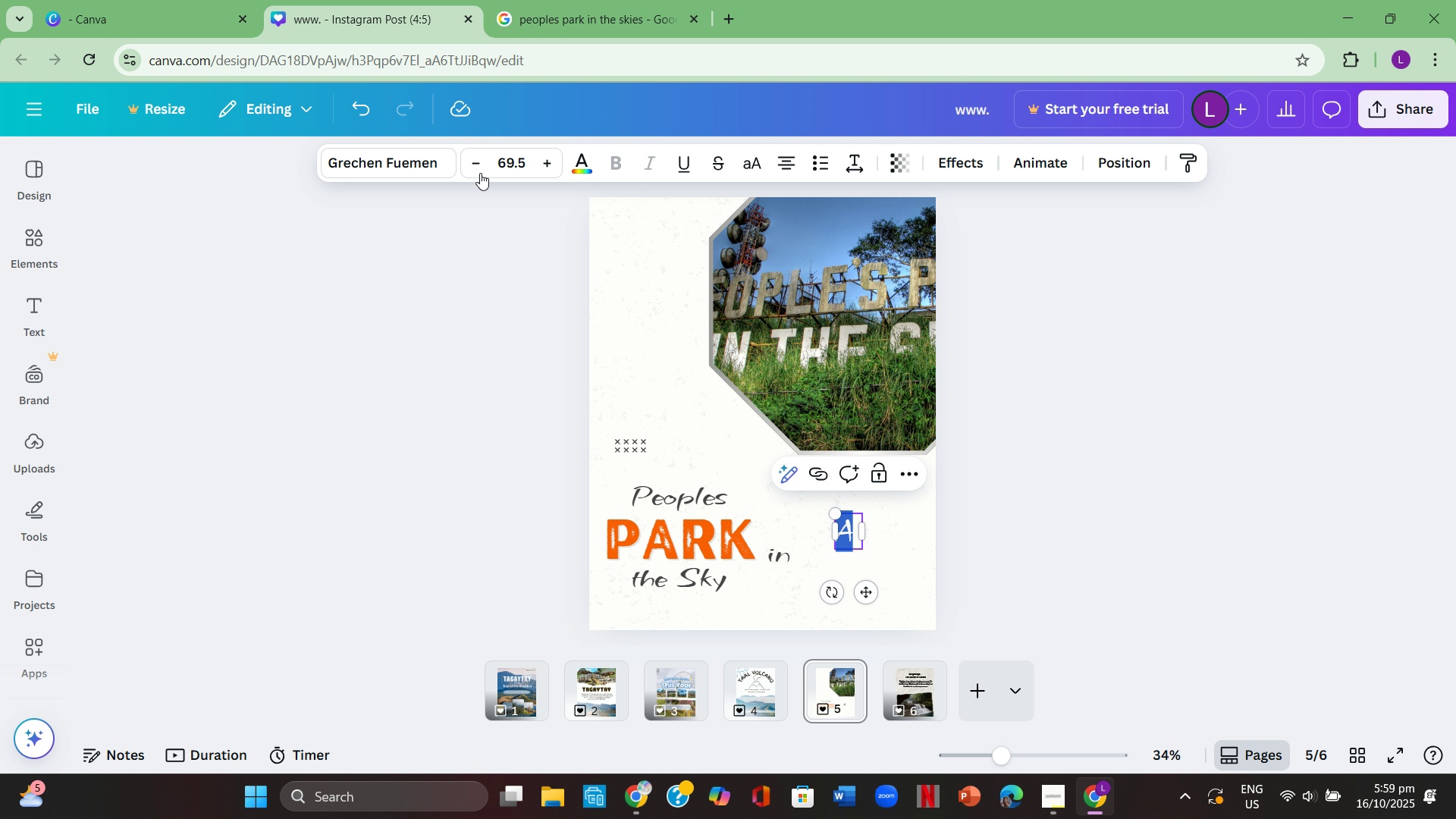 
double_click([470, 158])
 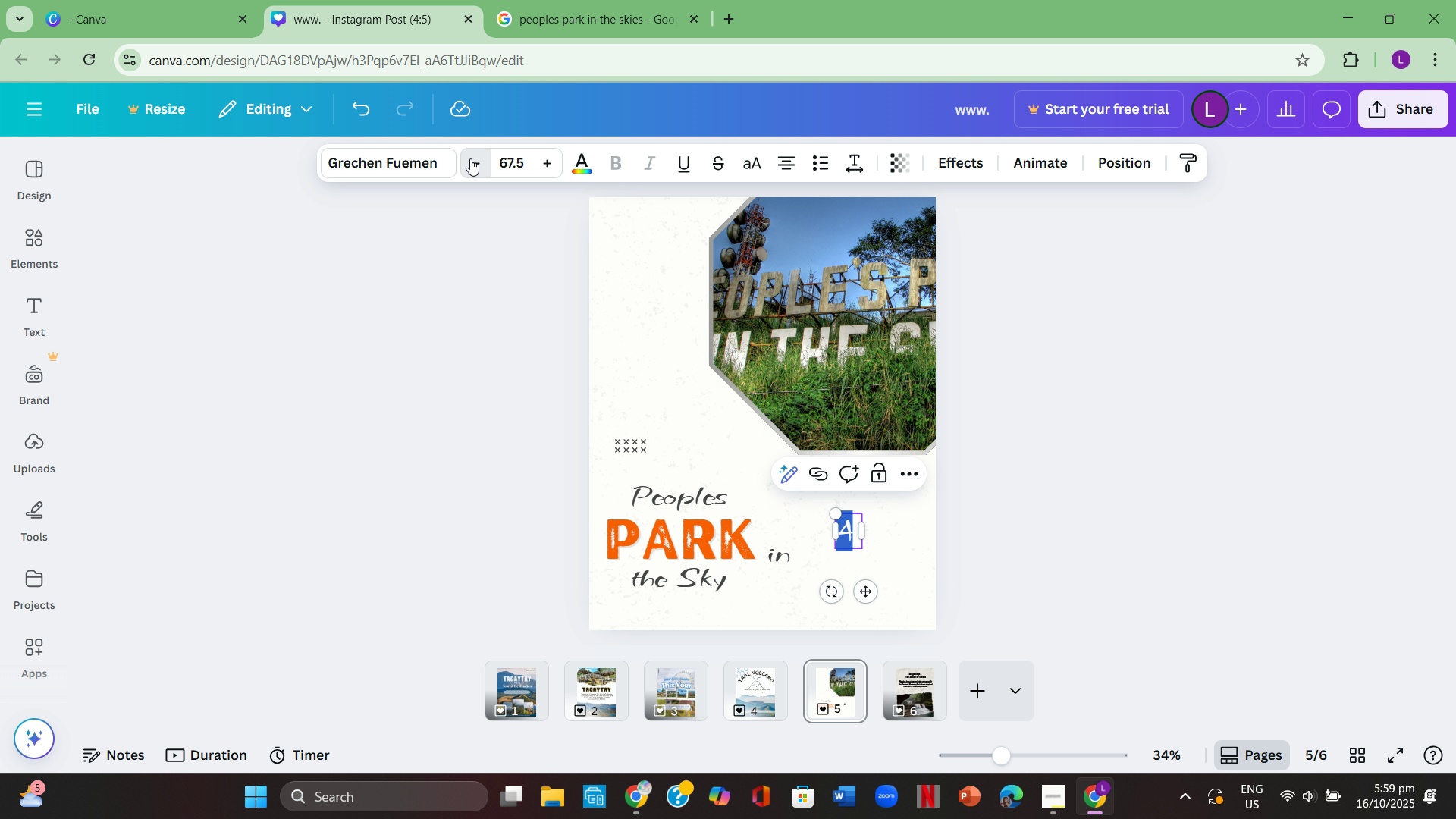 
triple_click([470, 158])
 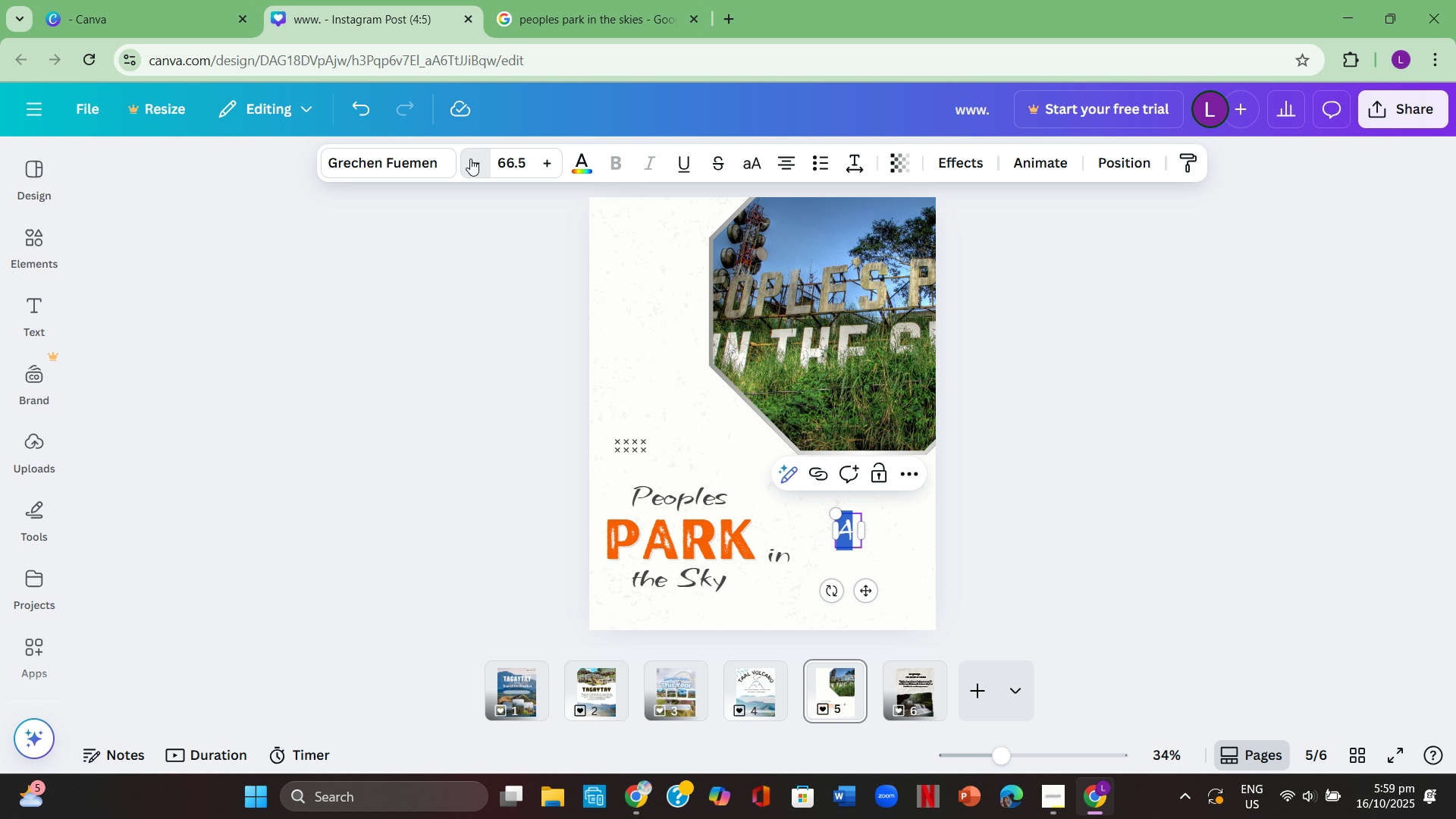 
triple_click([470, 158])
 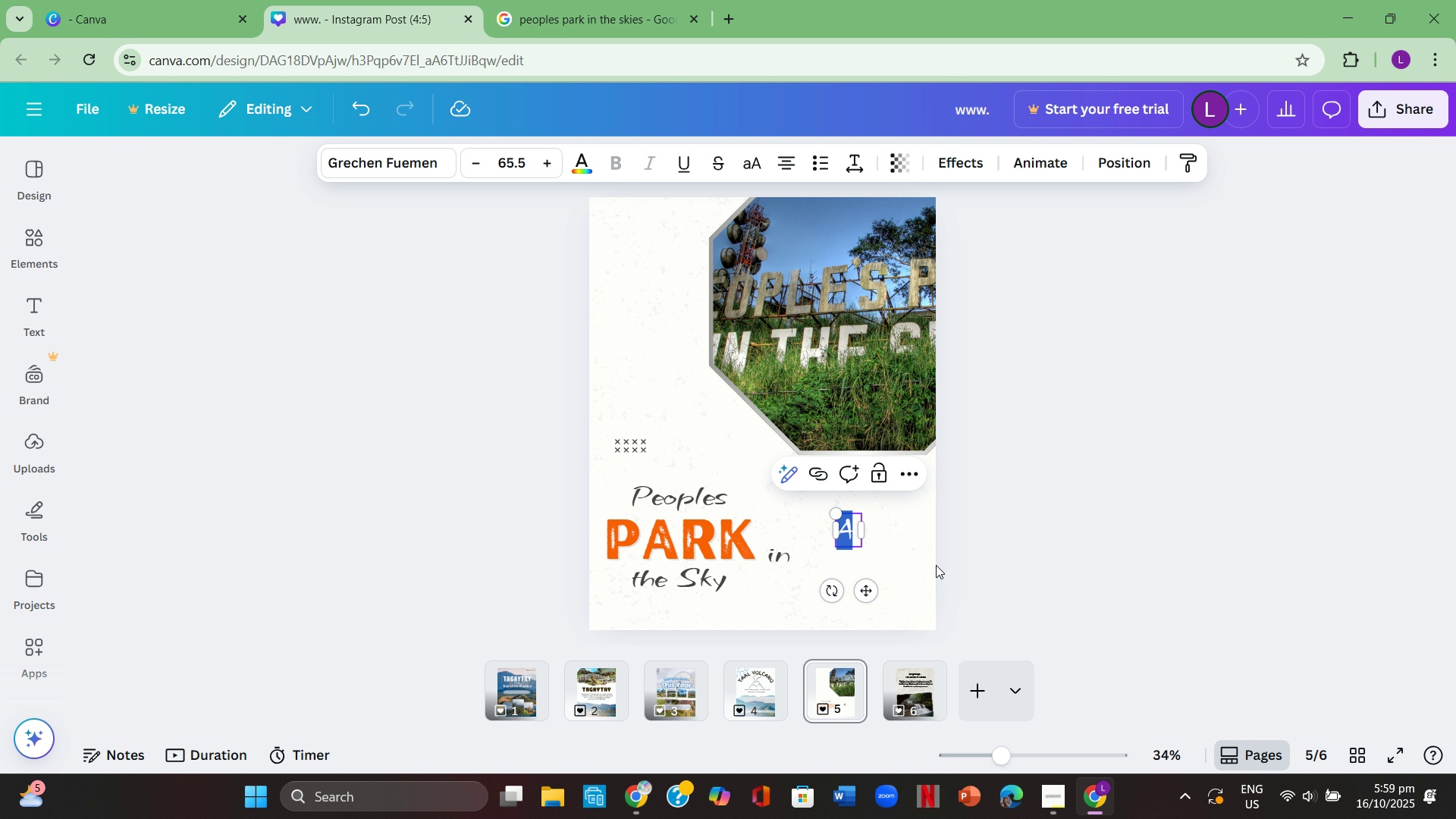 
key(Backspace)
 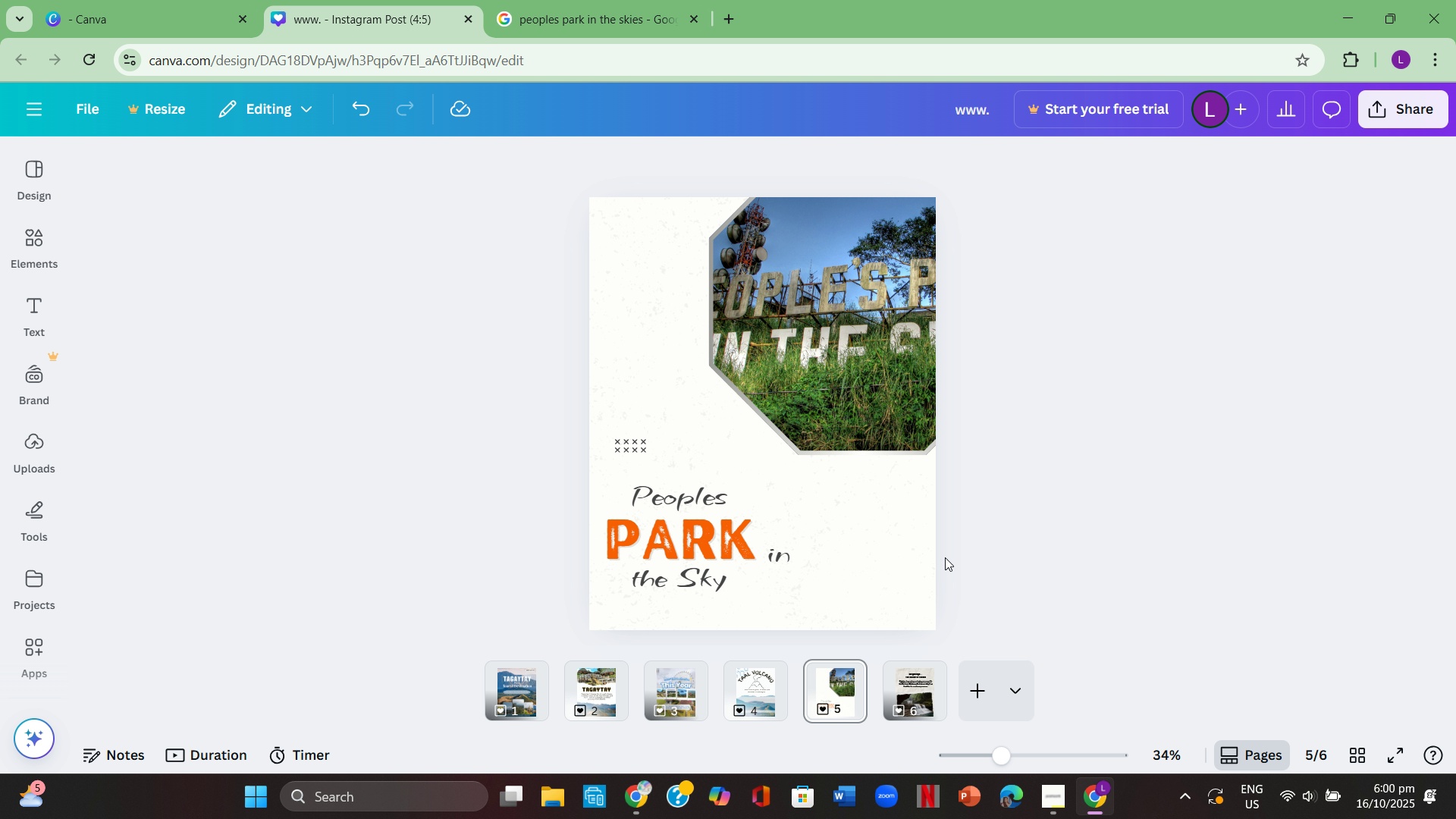 
key(T)
 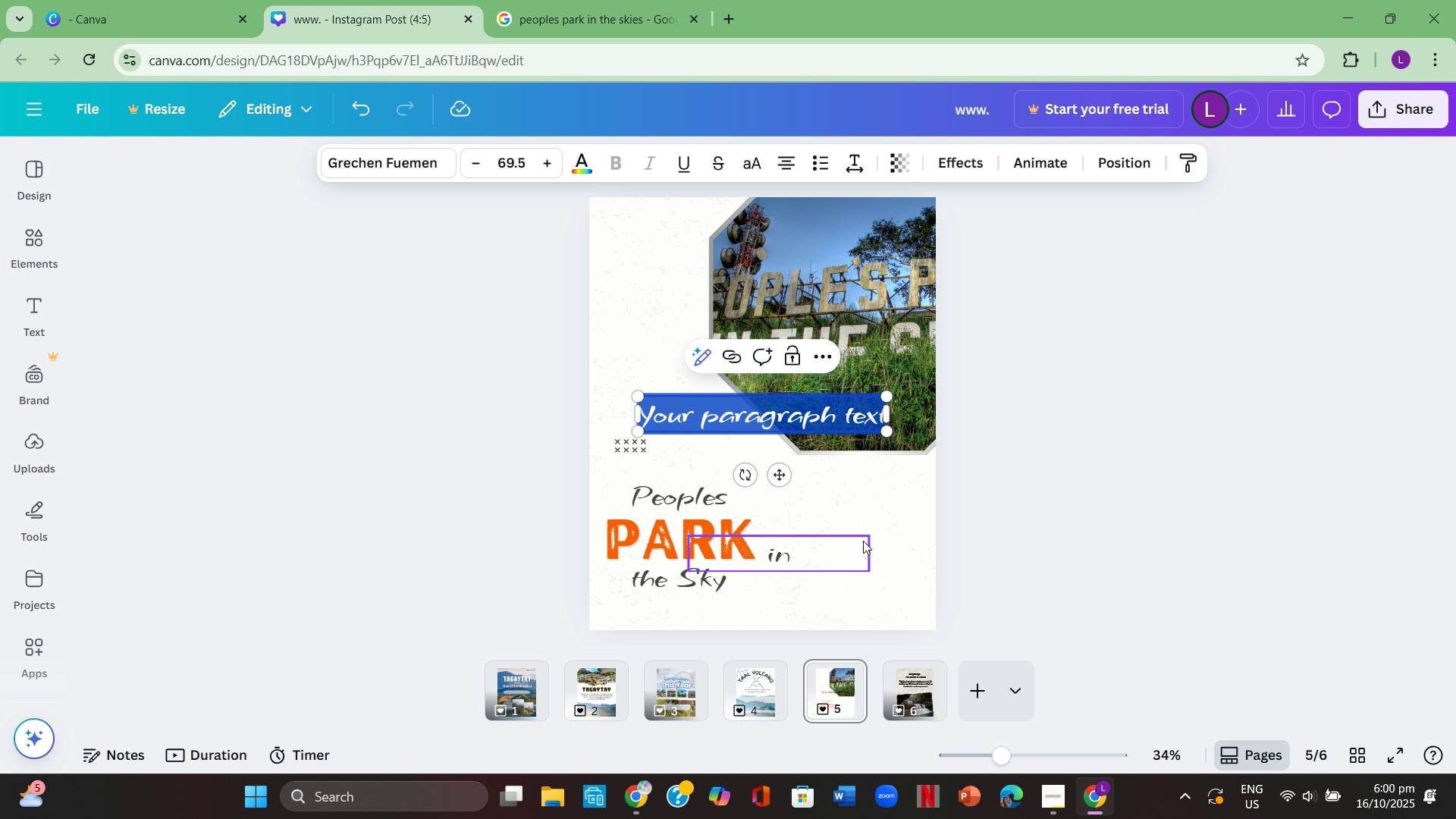 
key(Backspace)
 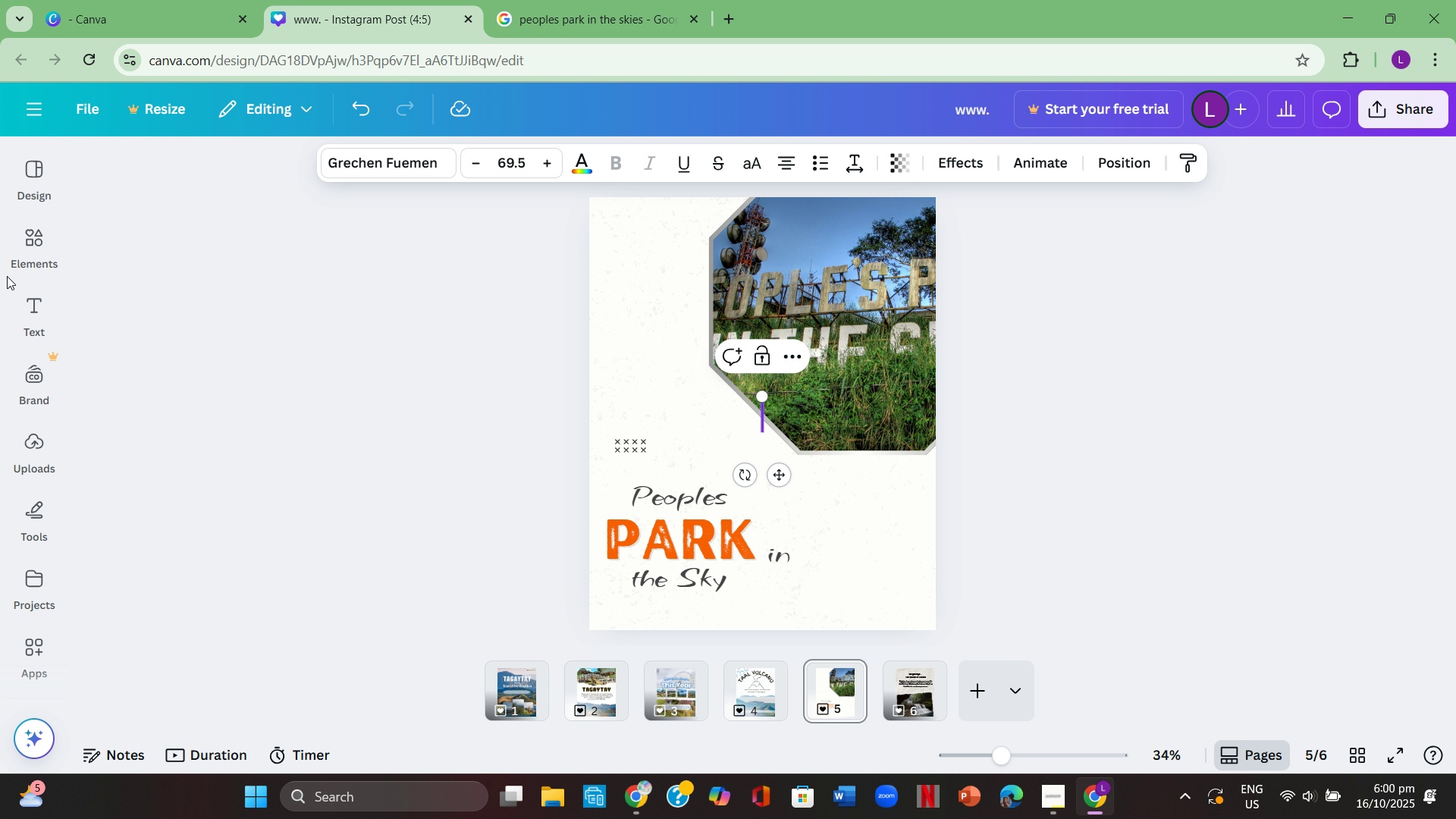 
left_click([24, 302])
 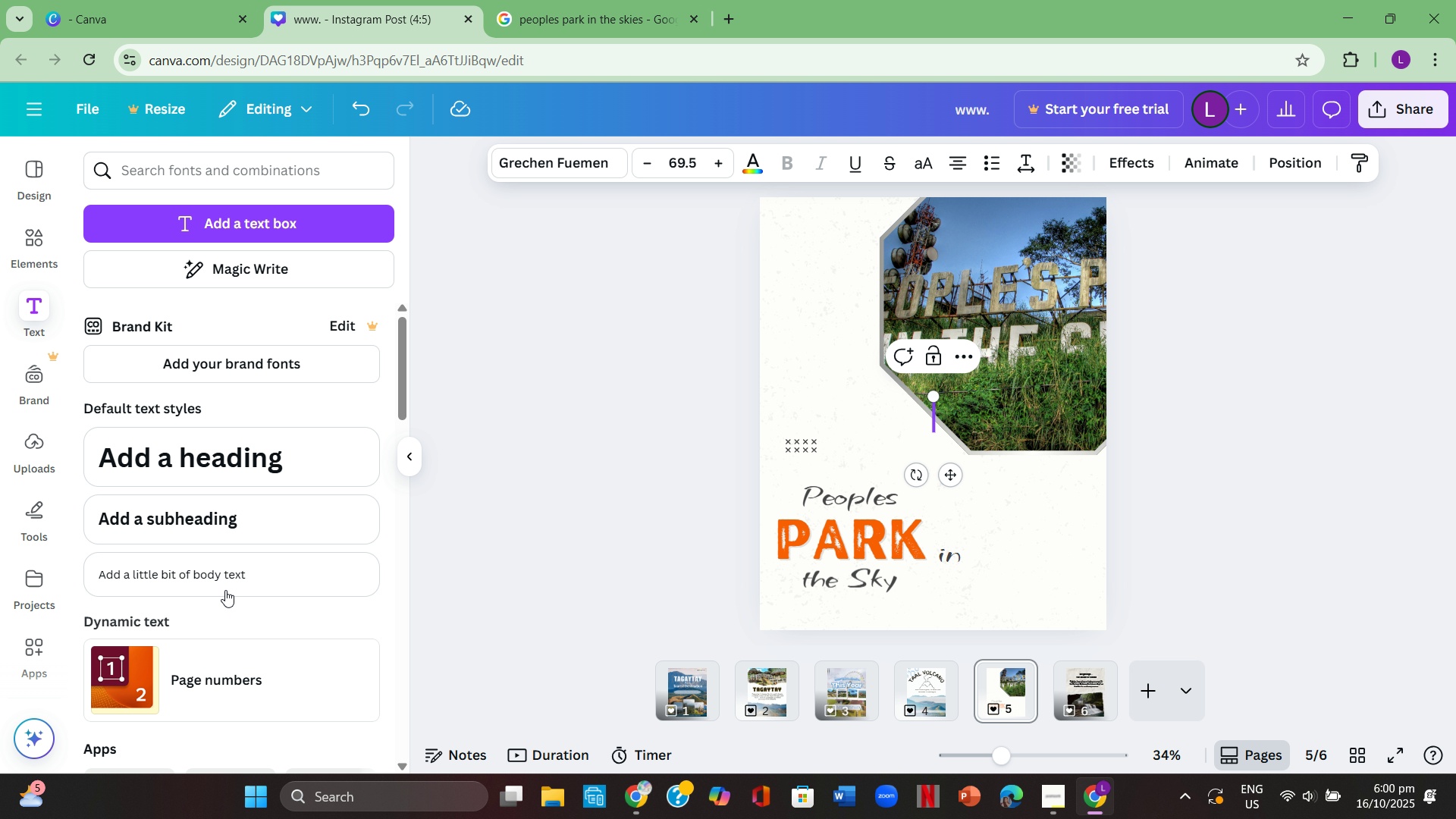 
left_click([222, 577])
 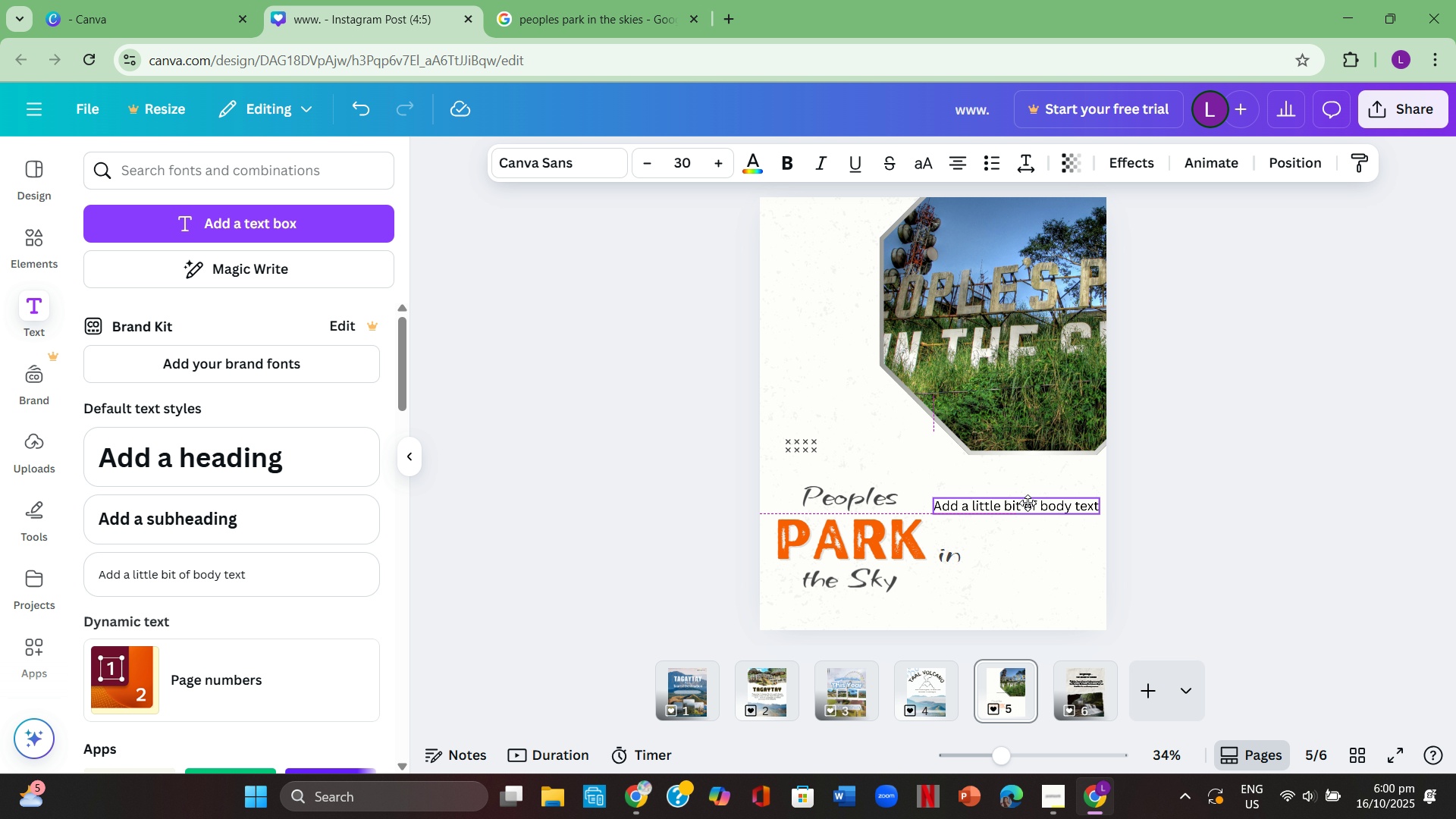 
double_click([1022, 510])
 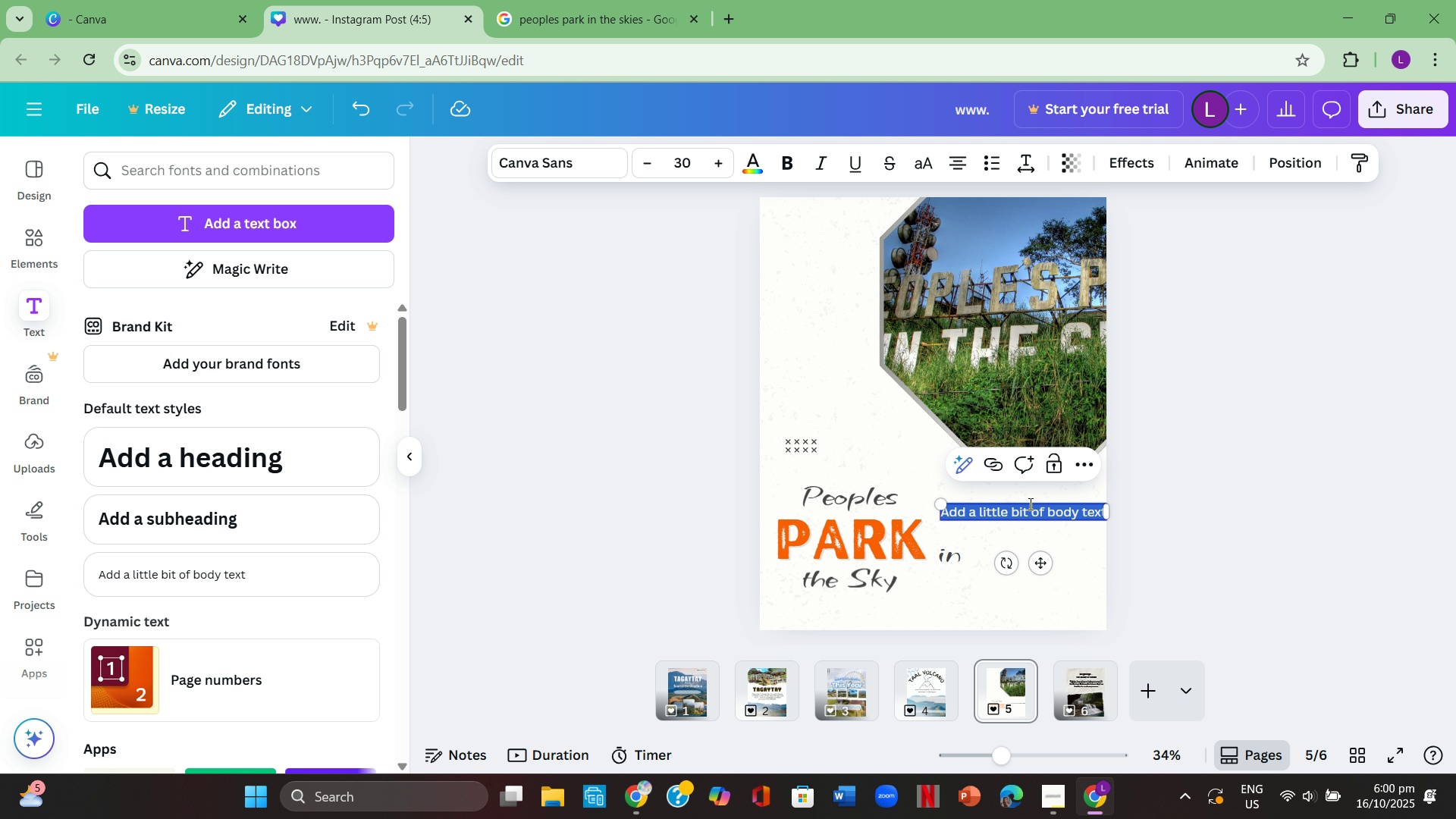 
key(Backspace)
type(A historical spot with )
 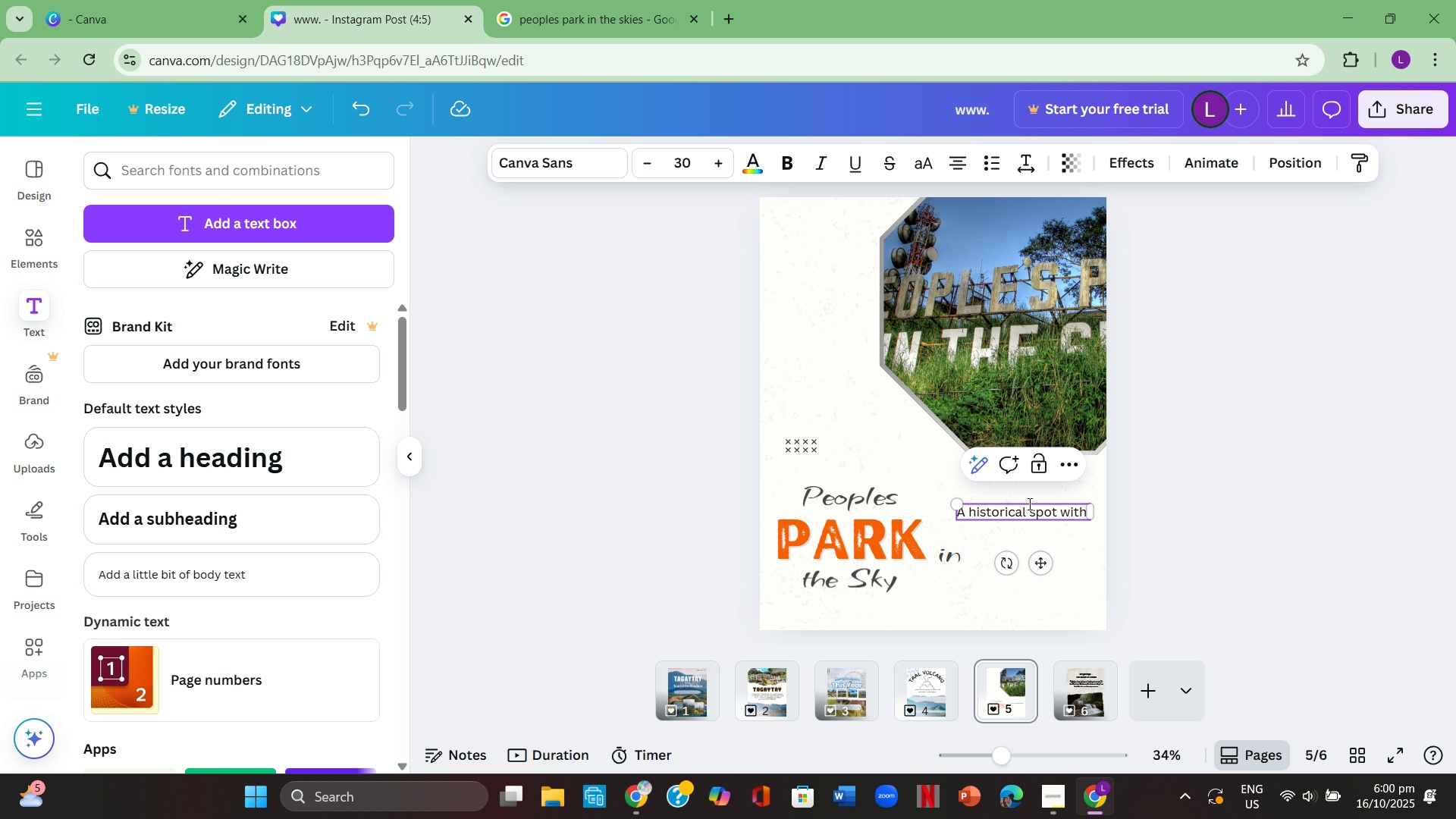 
key(Enter)
 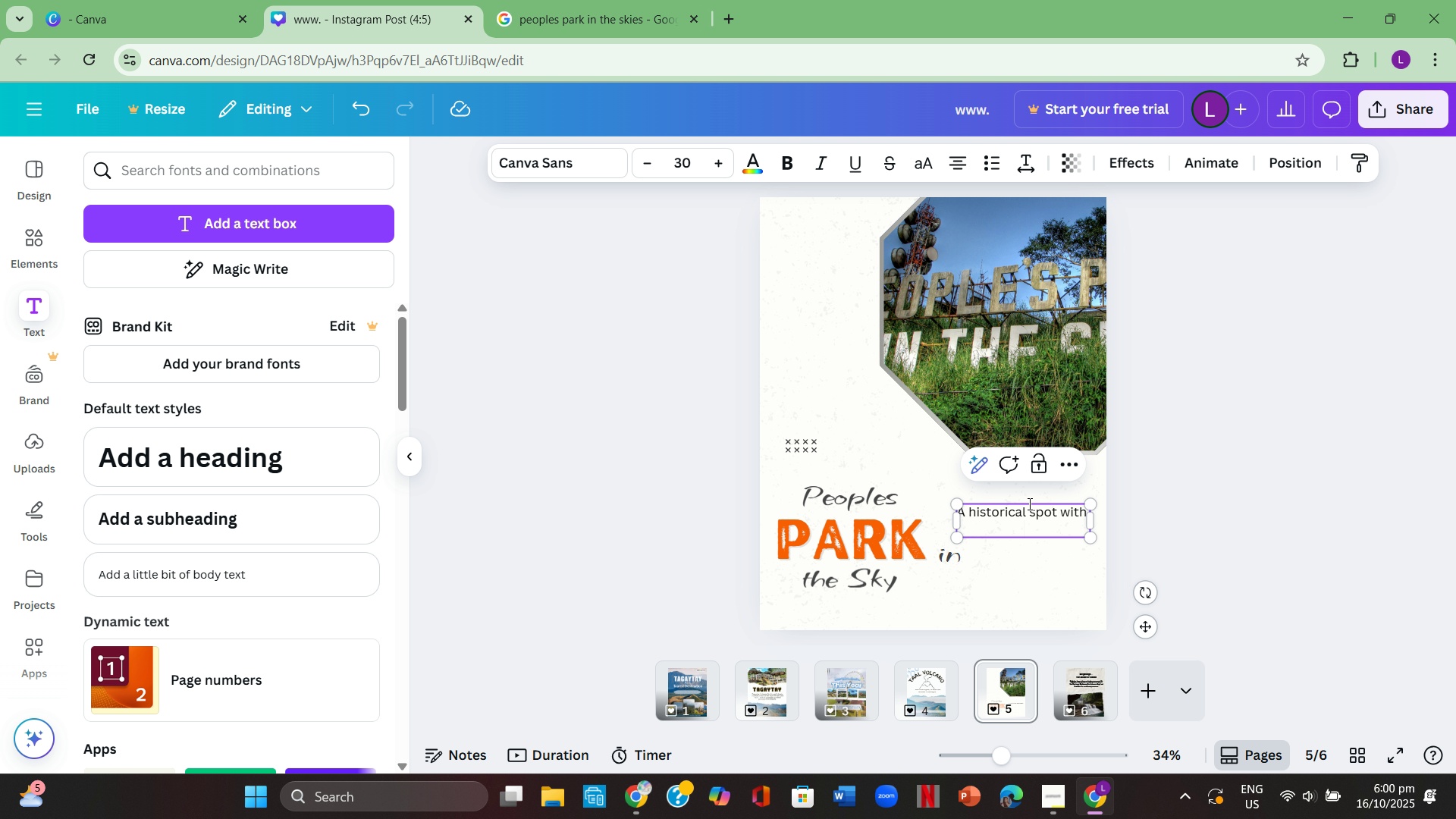 
type(panoramic views. )
 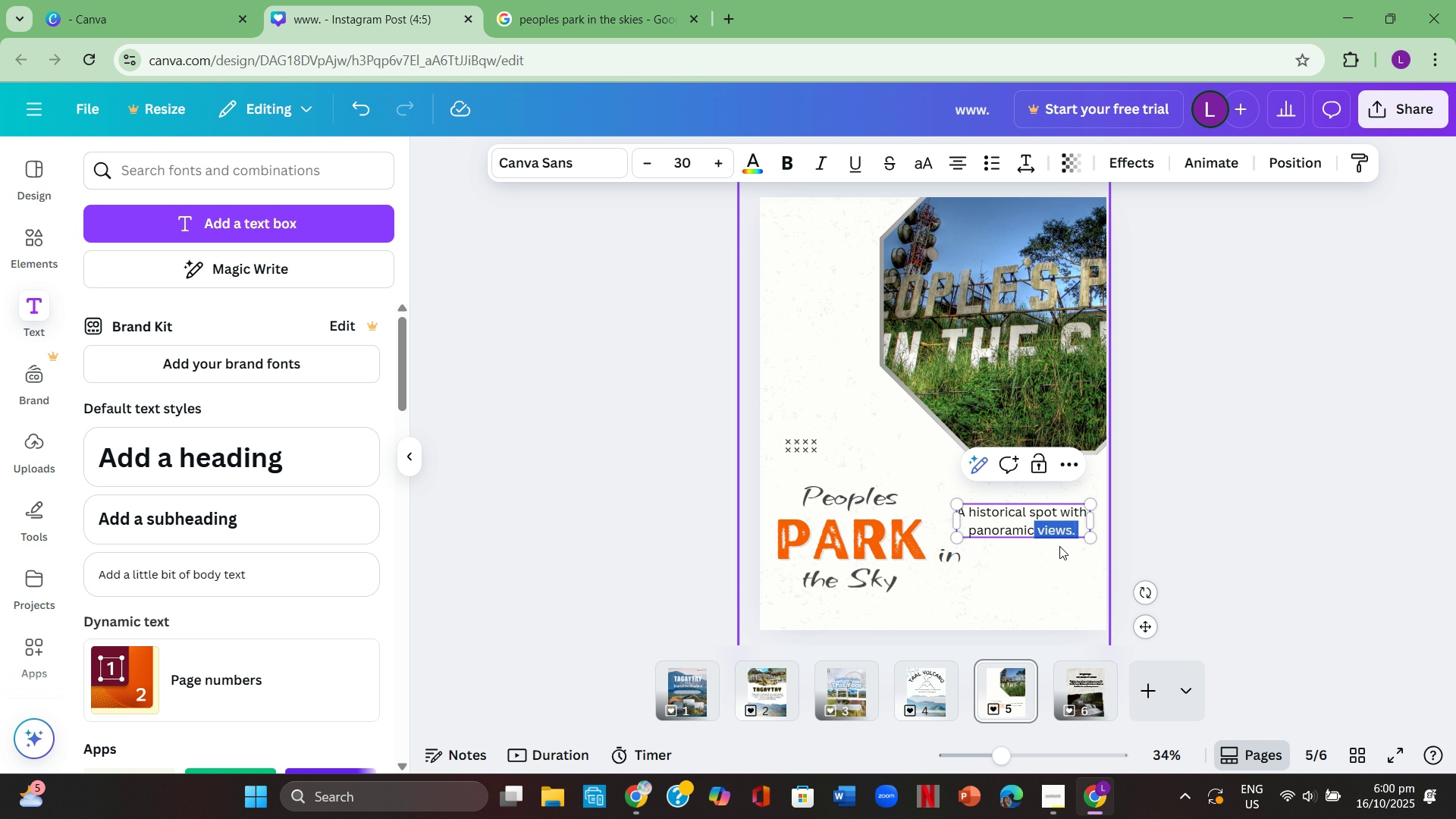 
double_click([1443, 576])
 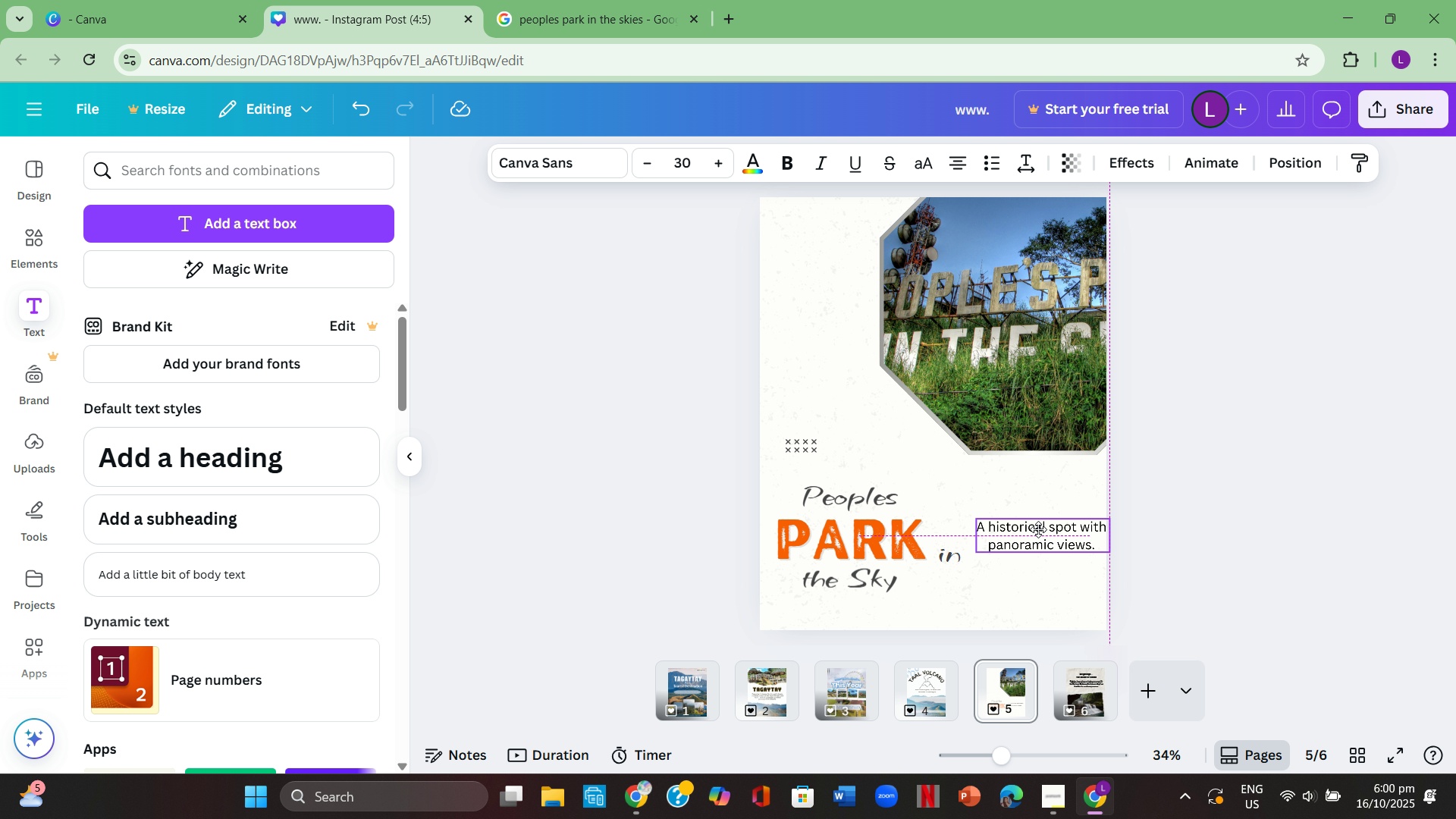 
double_click([885, 541])
 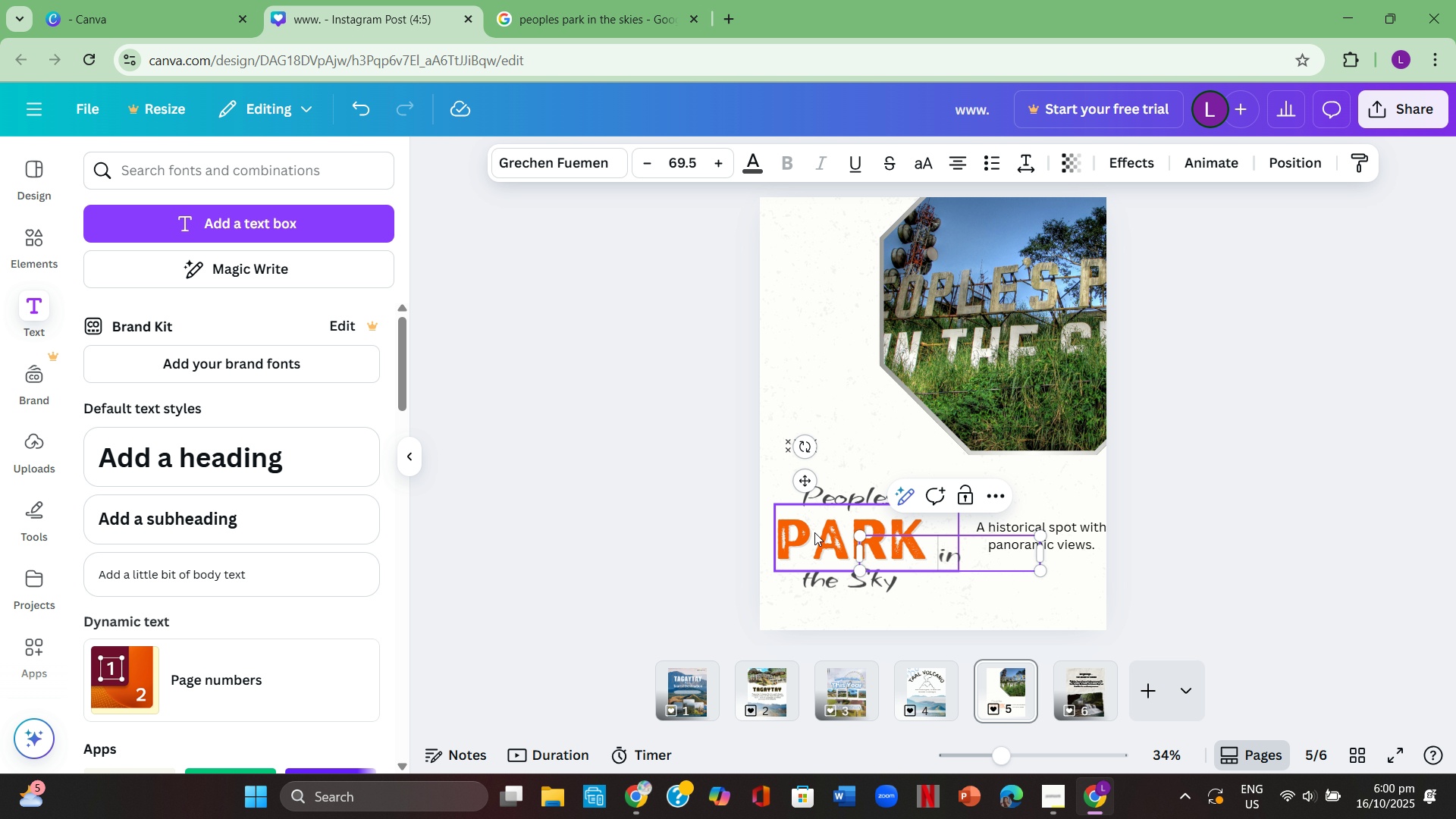 
triple_click([811, 532])
 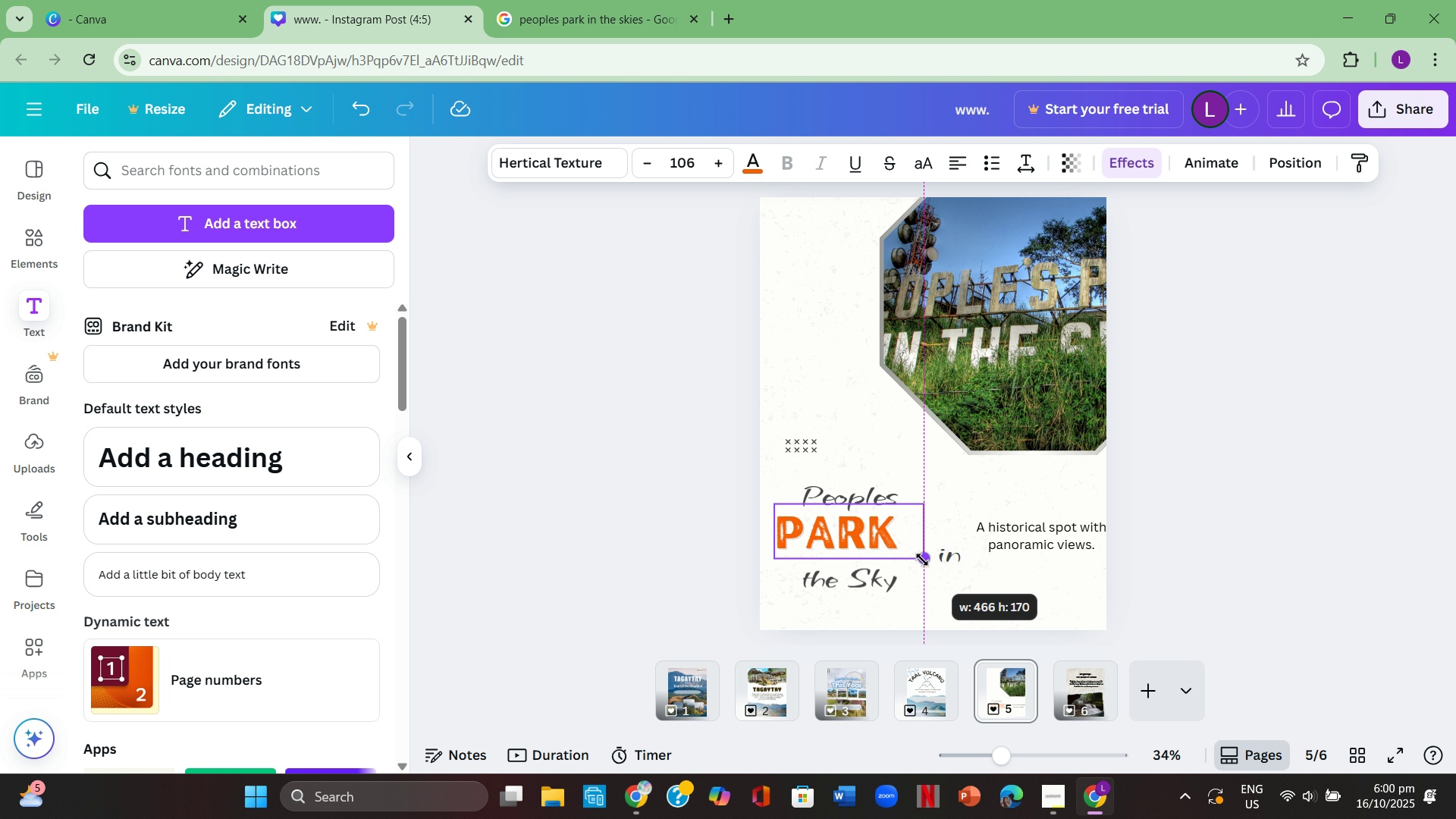 
left_click([1078, 576])
 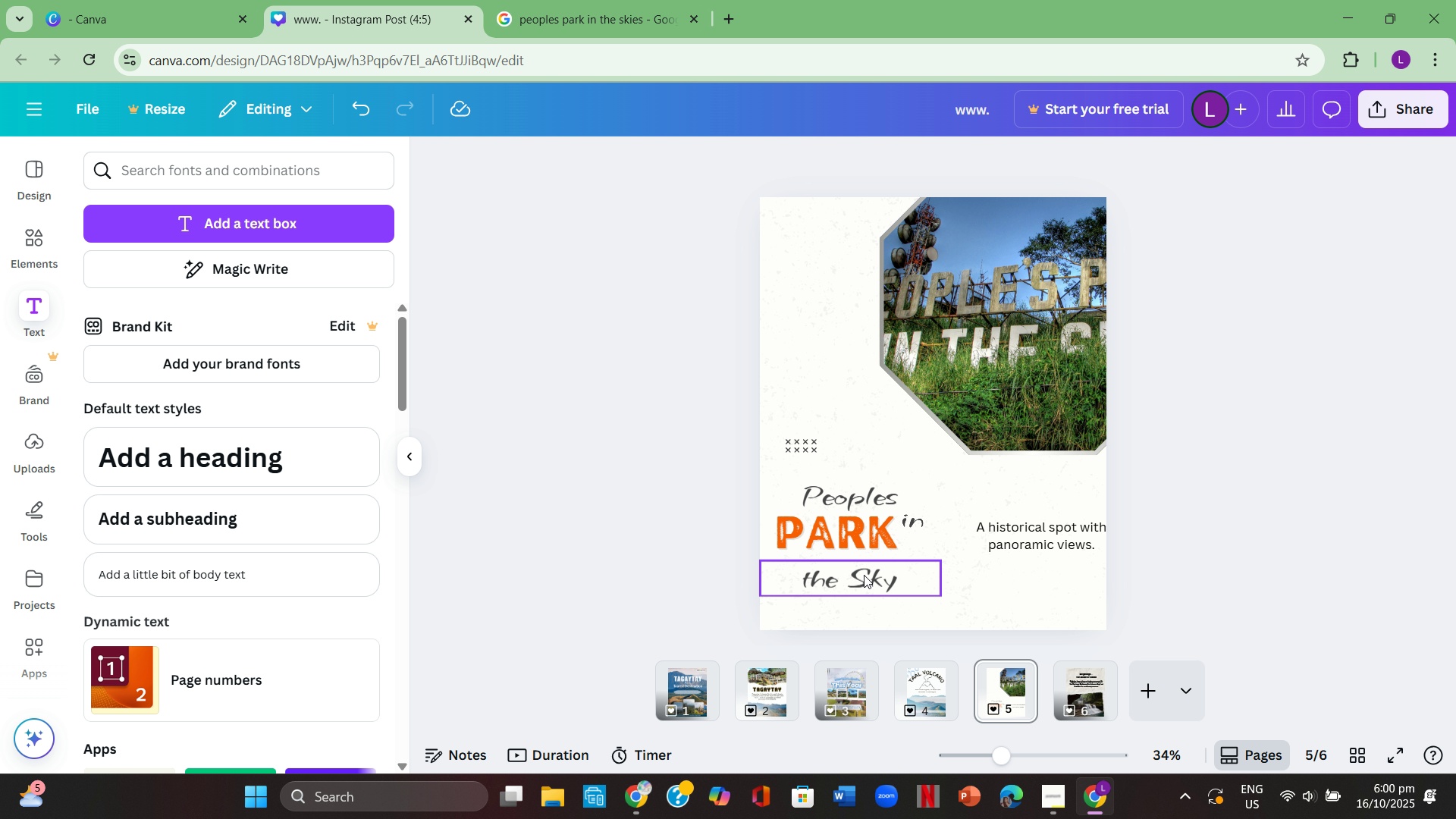 
wait(5.23)
 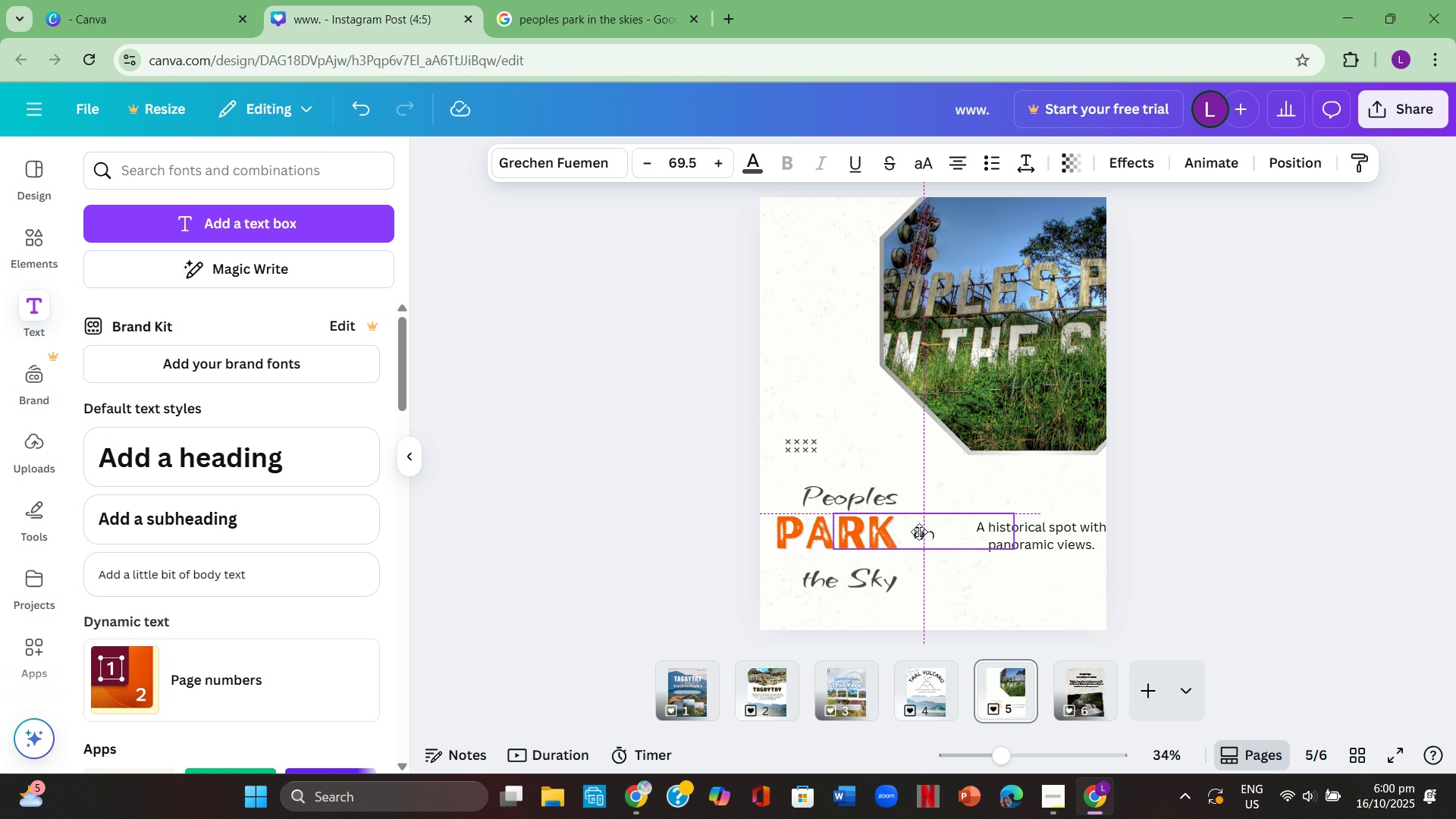 
left_click([1378, 434])
 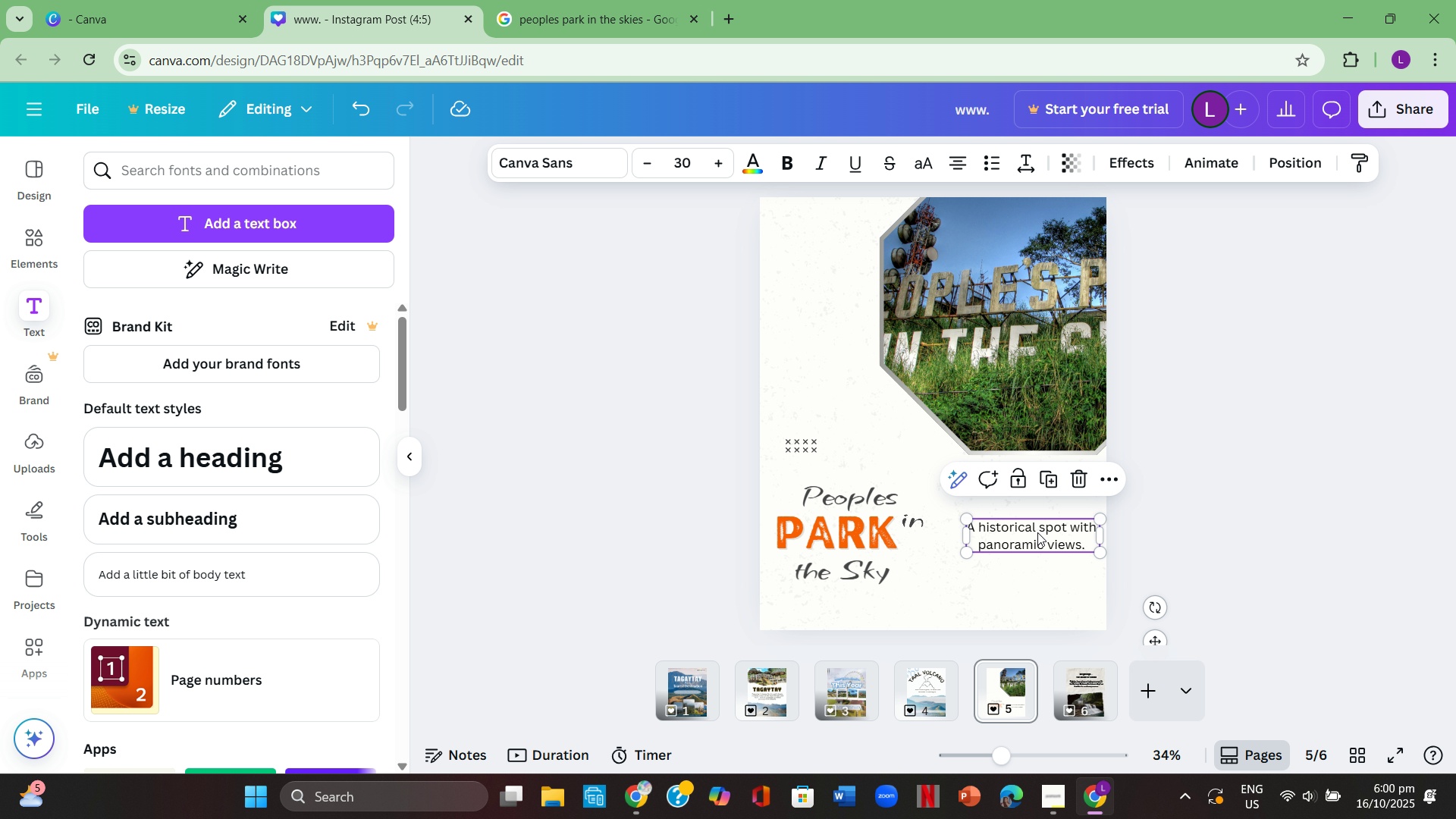 
double_click([1033, 532])
 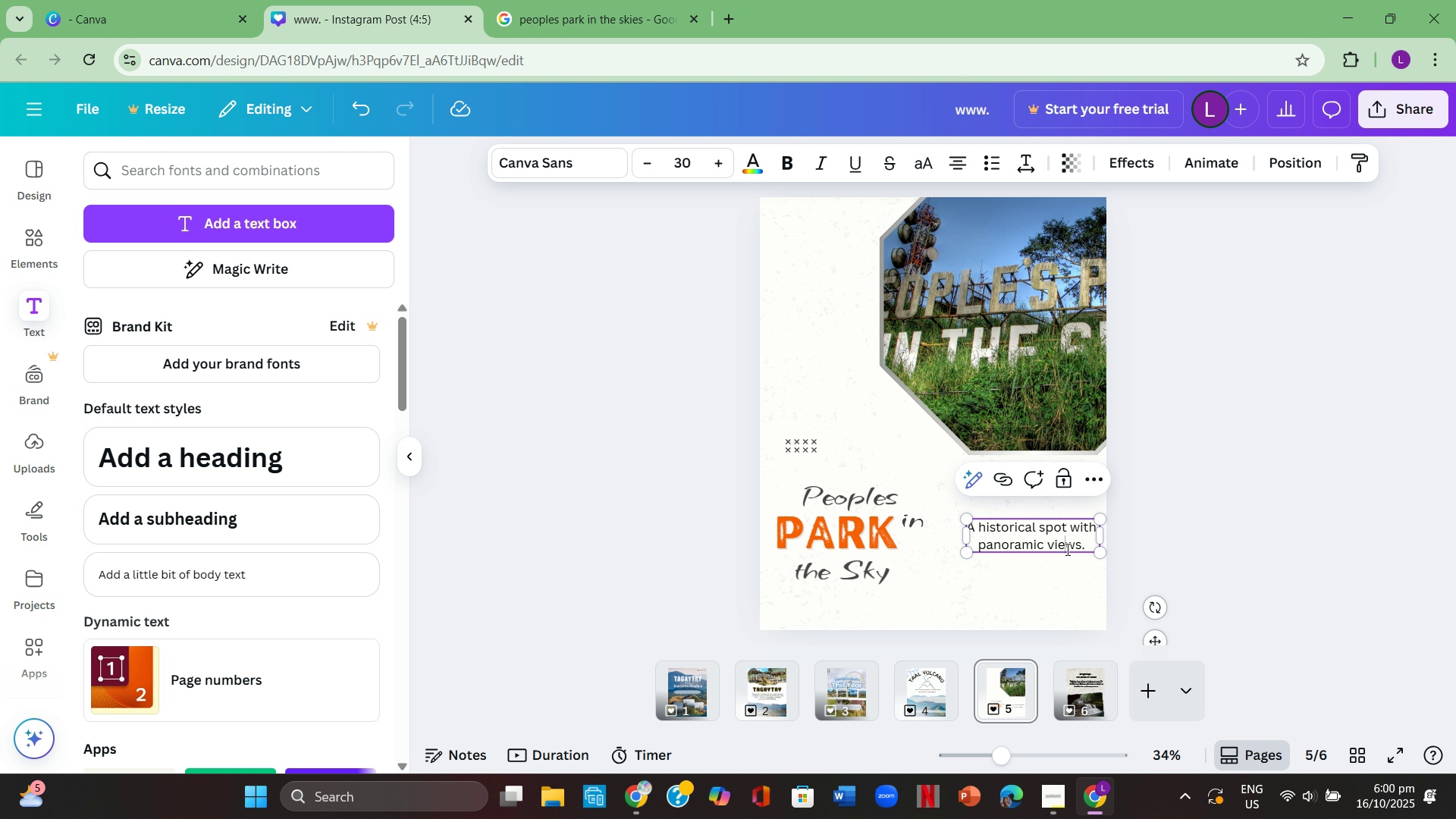 
triple_click([1066, 549])
 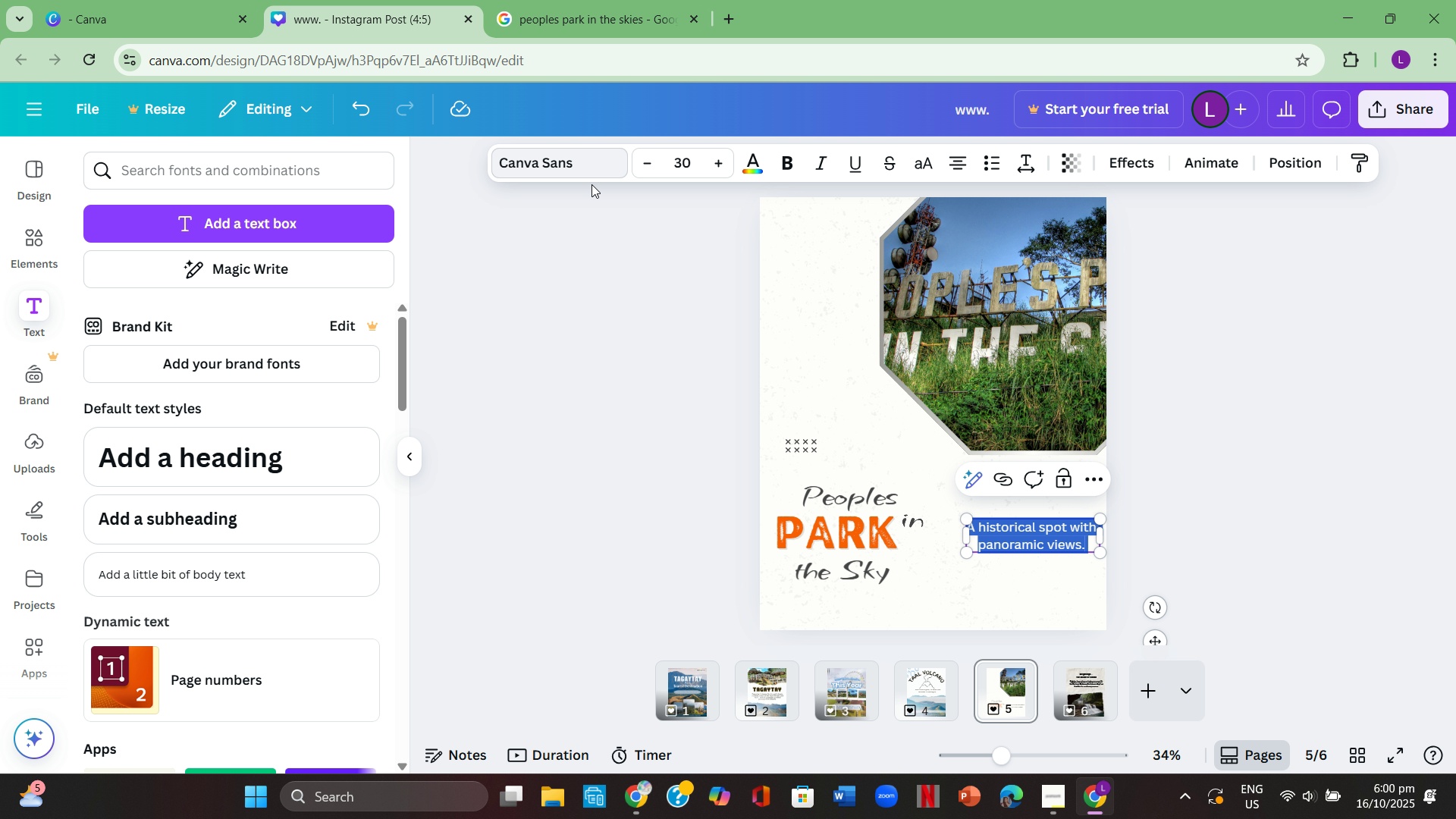 
left_click([589, 174])
 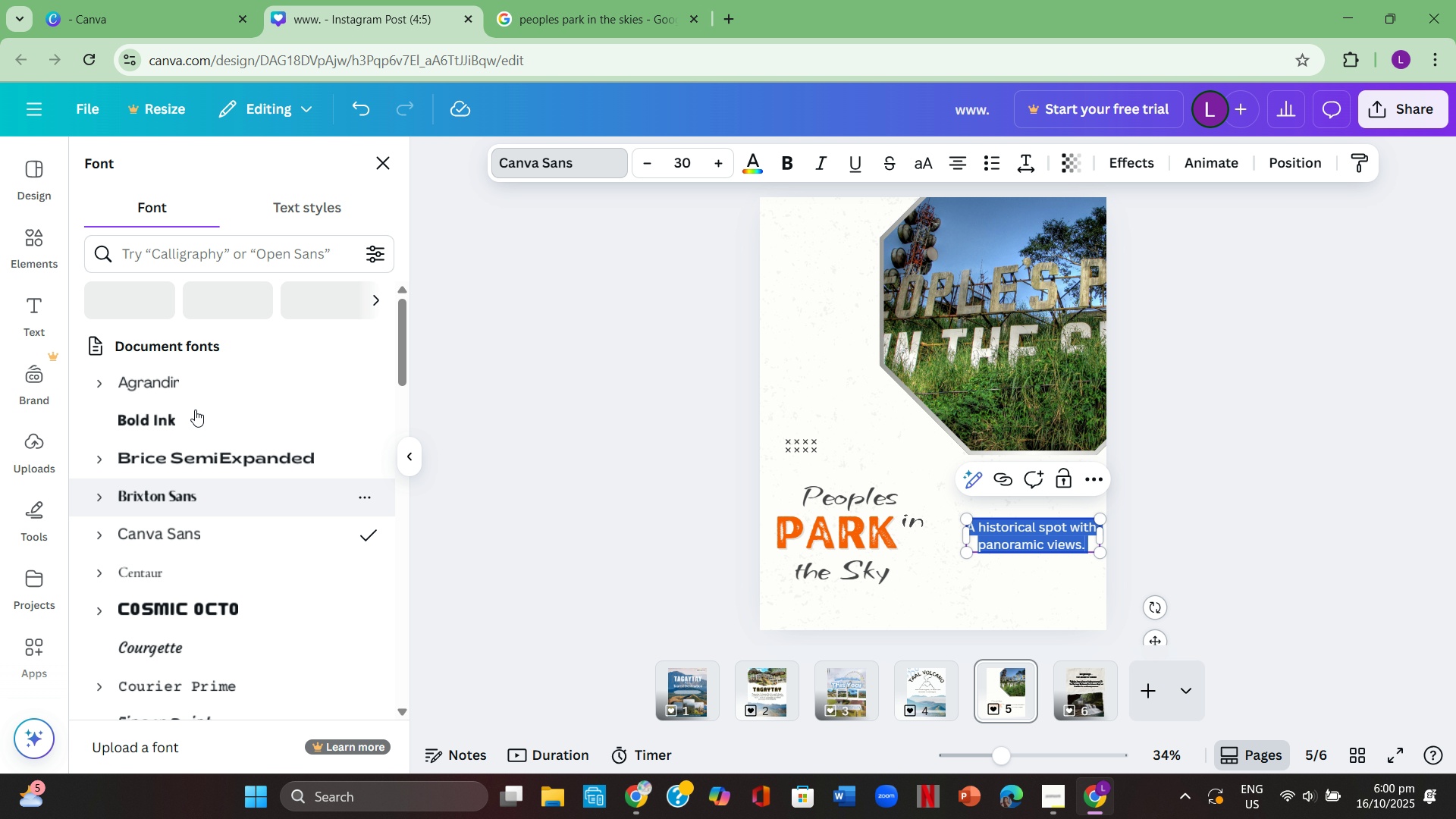 
scroll: coordinate [181, 556], scroll_direction: down, amount: 1.0
 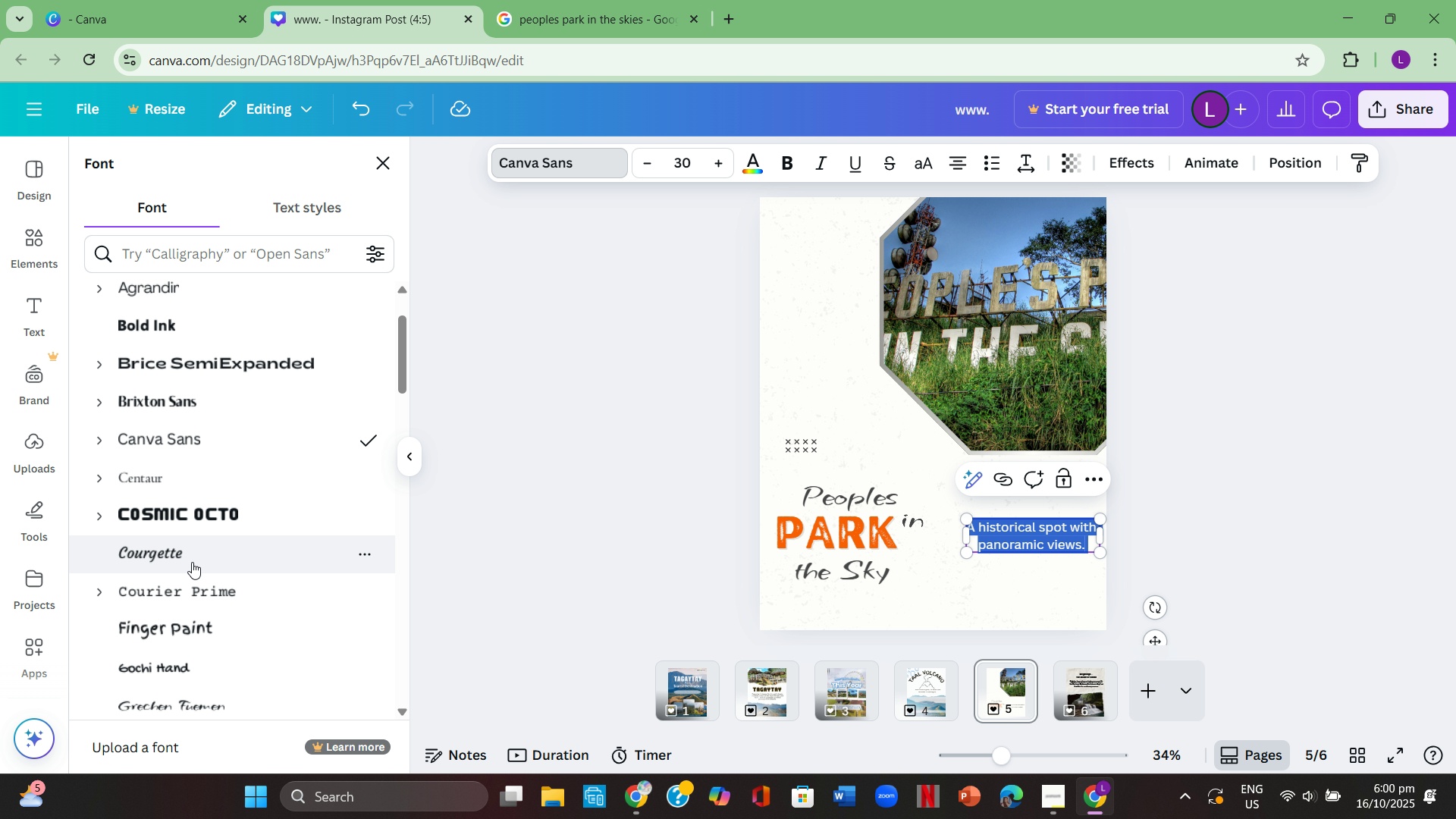 
mouse_move([212, 546])
 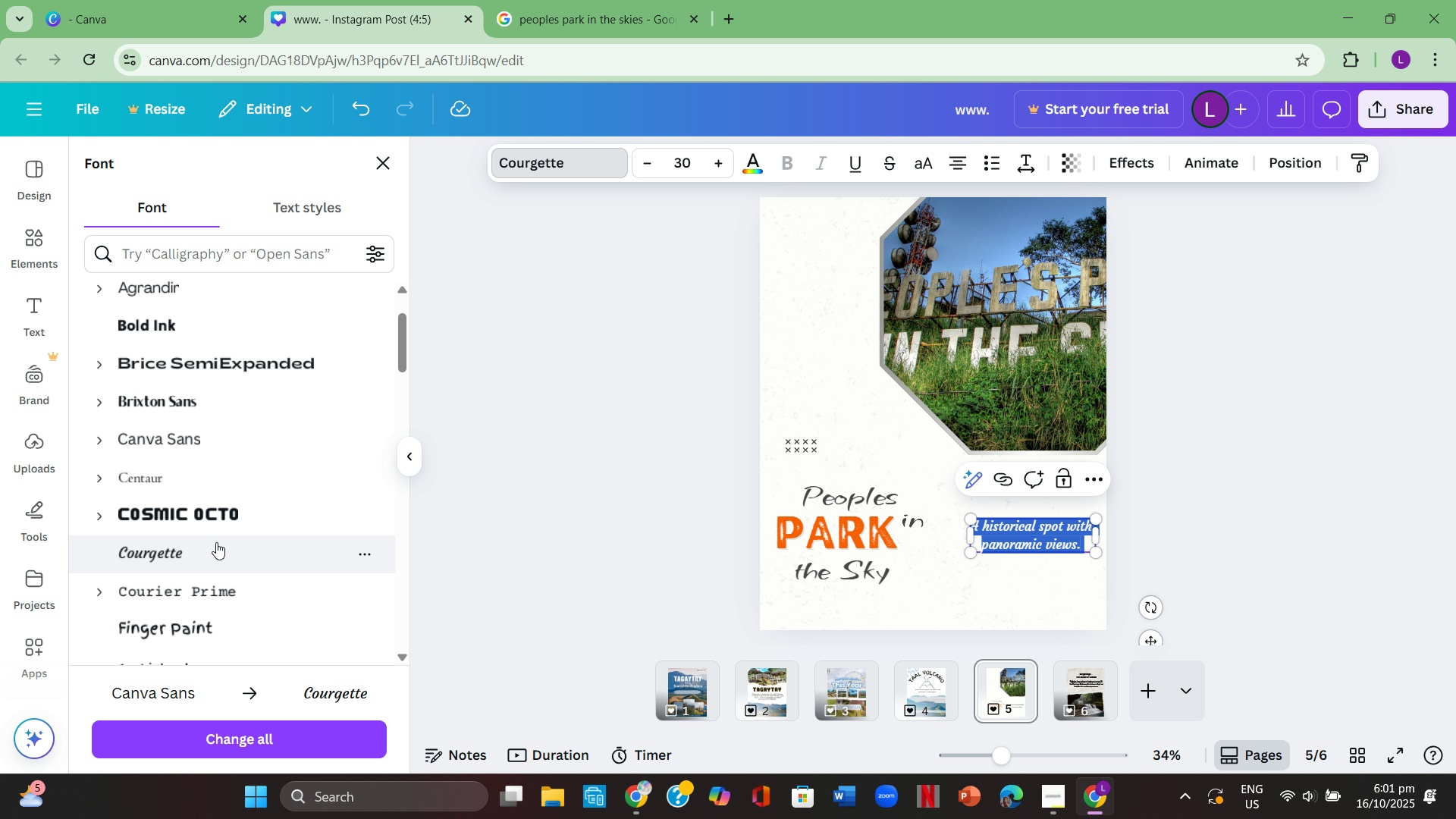 
scroll: coordinate [224, 538], scroll_direction: down, amount: 3.0
 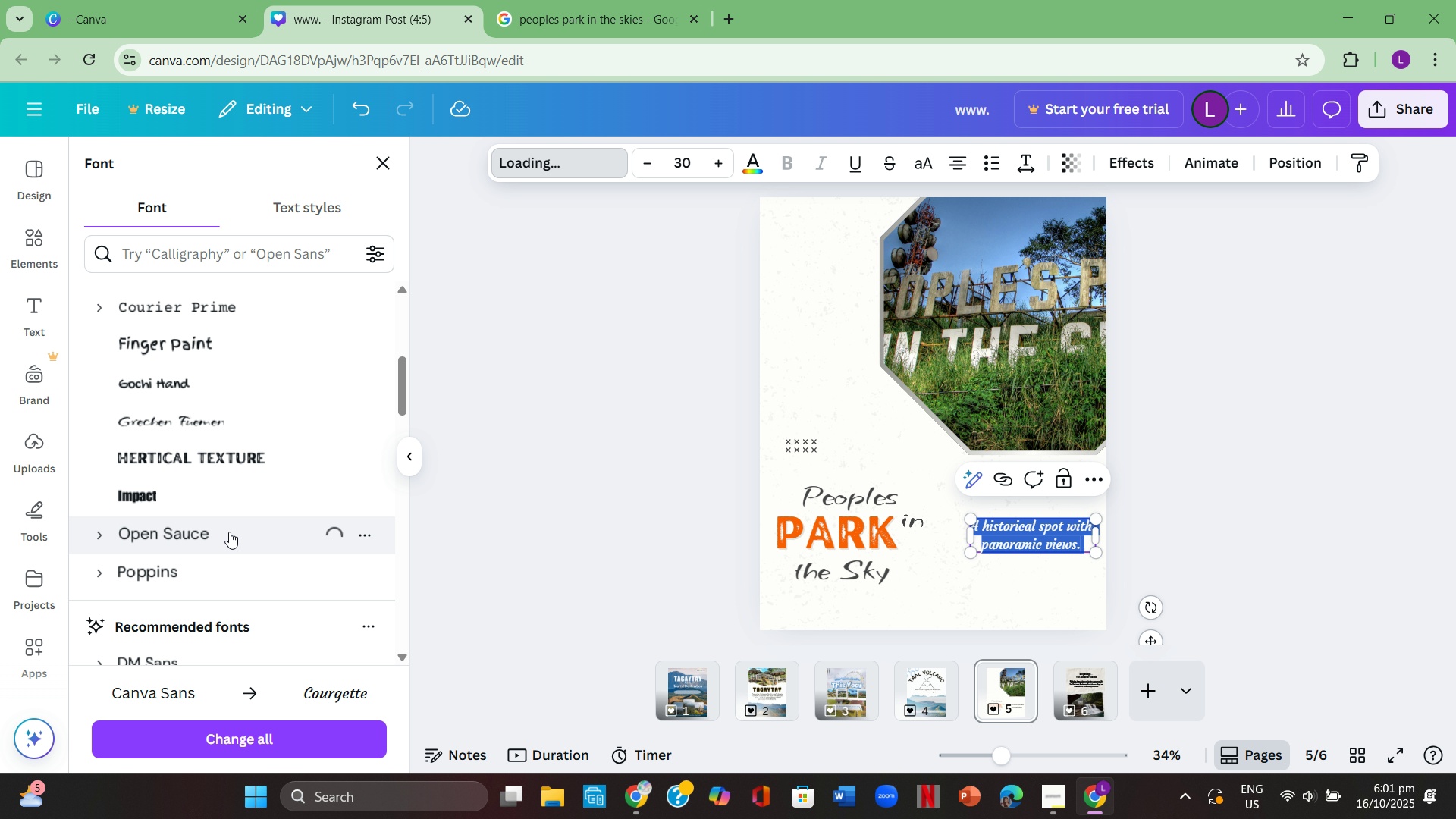 
left_click([229, 532])
 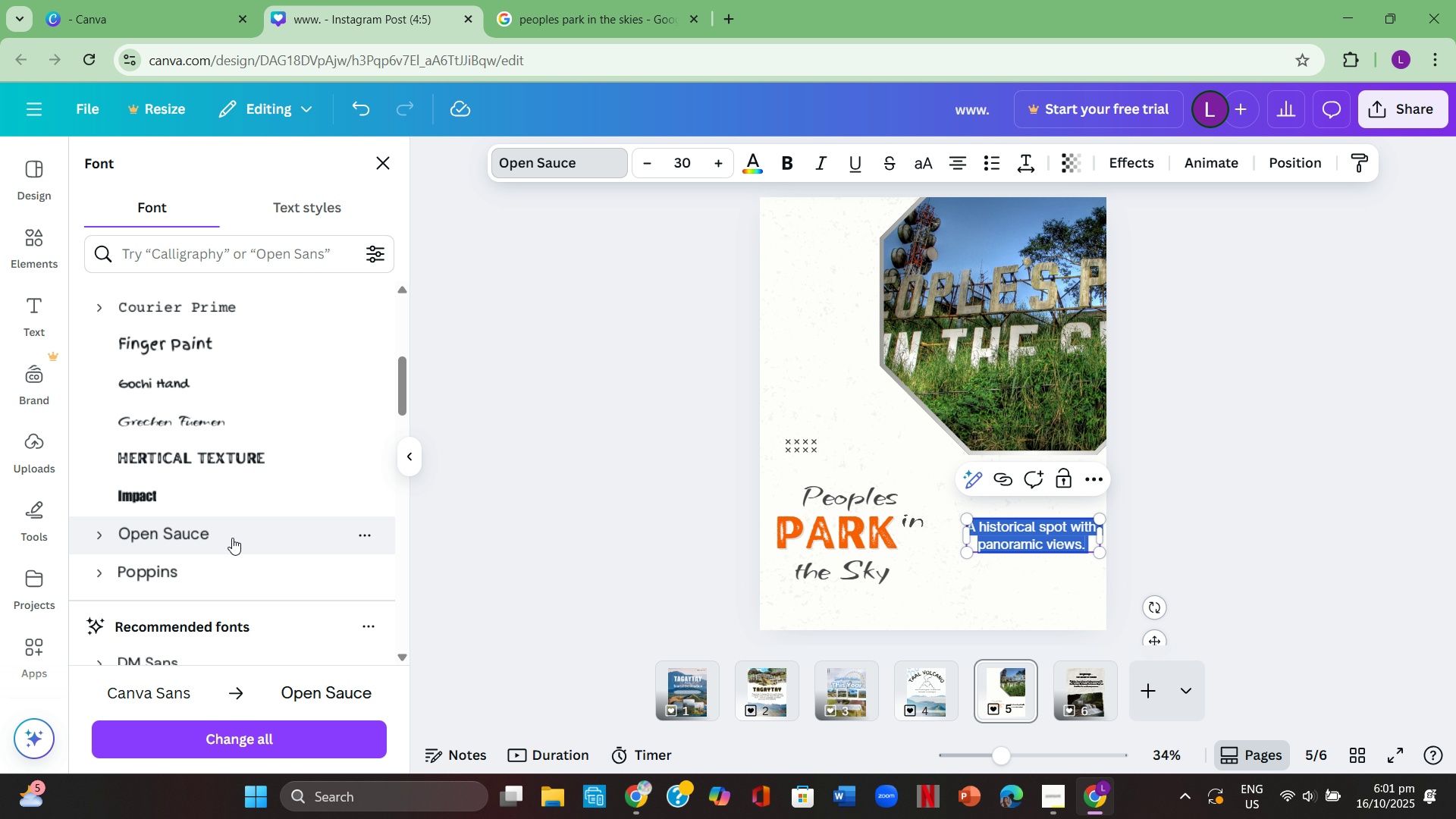 
scroll: coordinate [241, 577], scroll_direction: down, amount: 2.0
 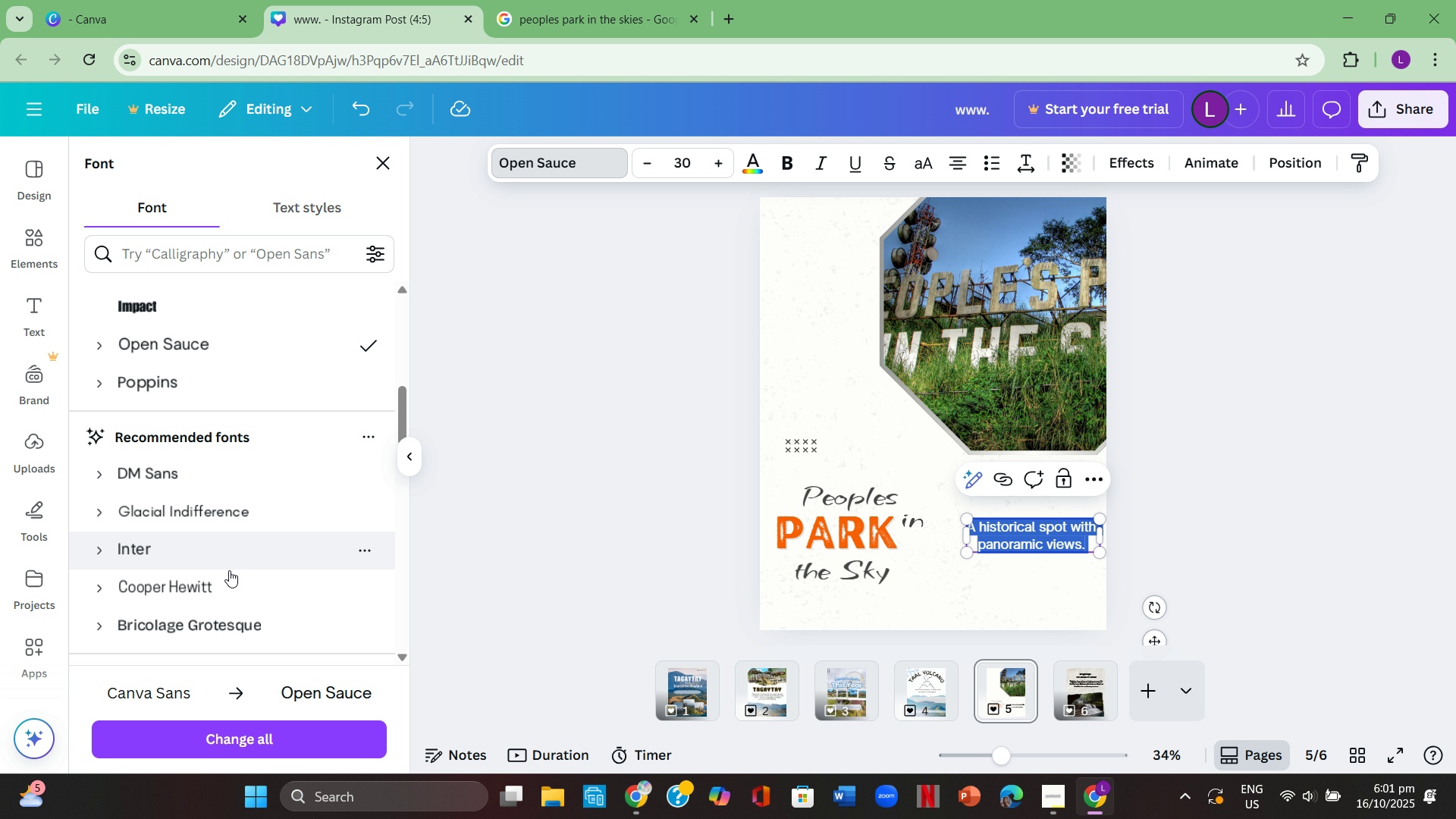 
left_click([221, 576])
 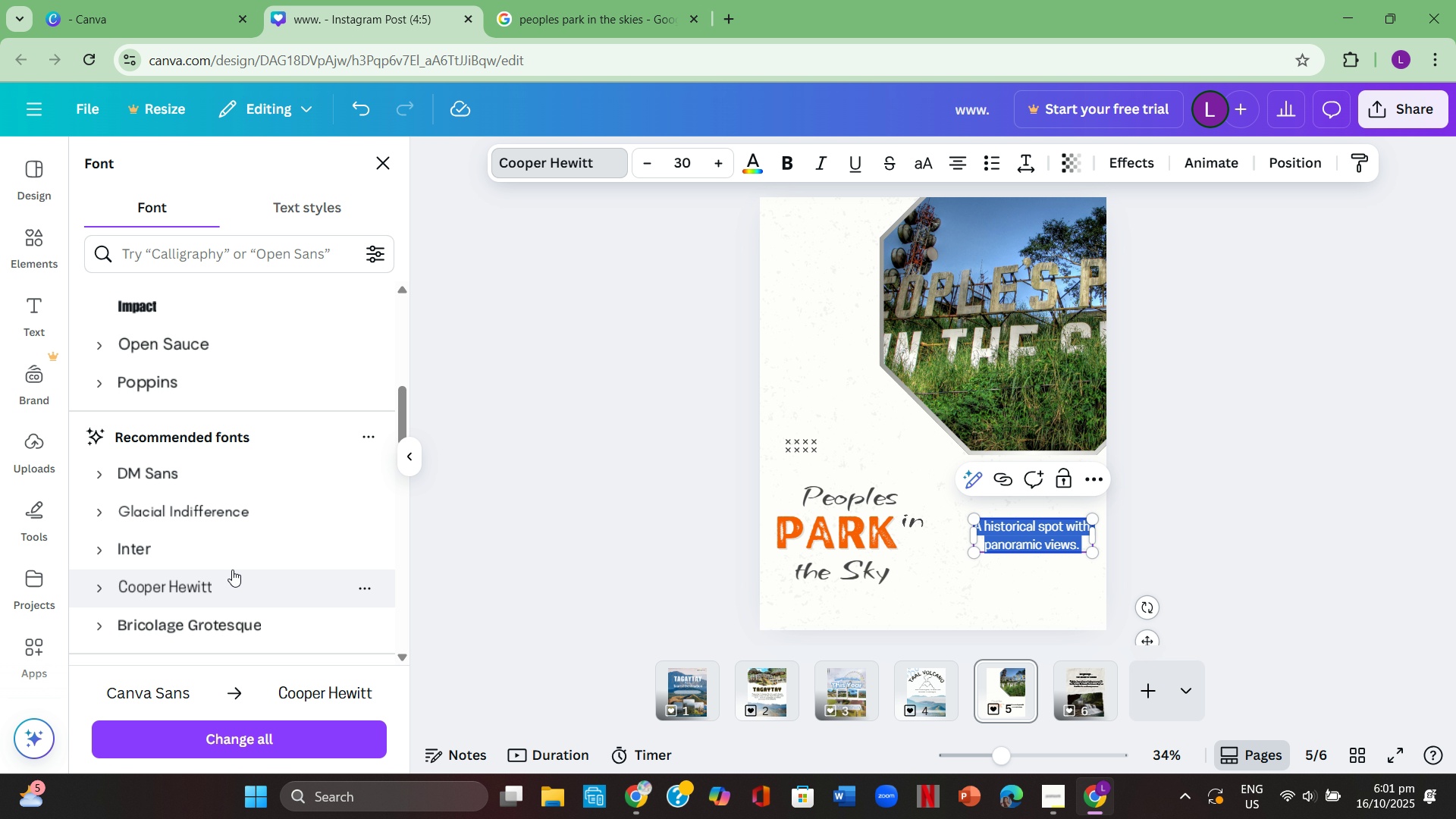 
scroll: coordinate [233, 570], scroll_direction: down, amount: 2.0
 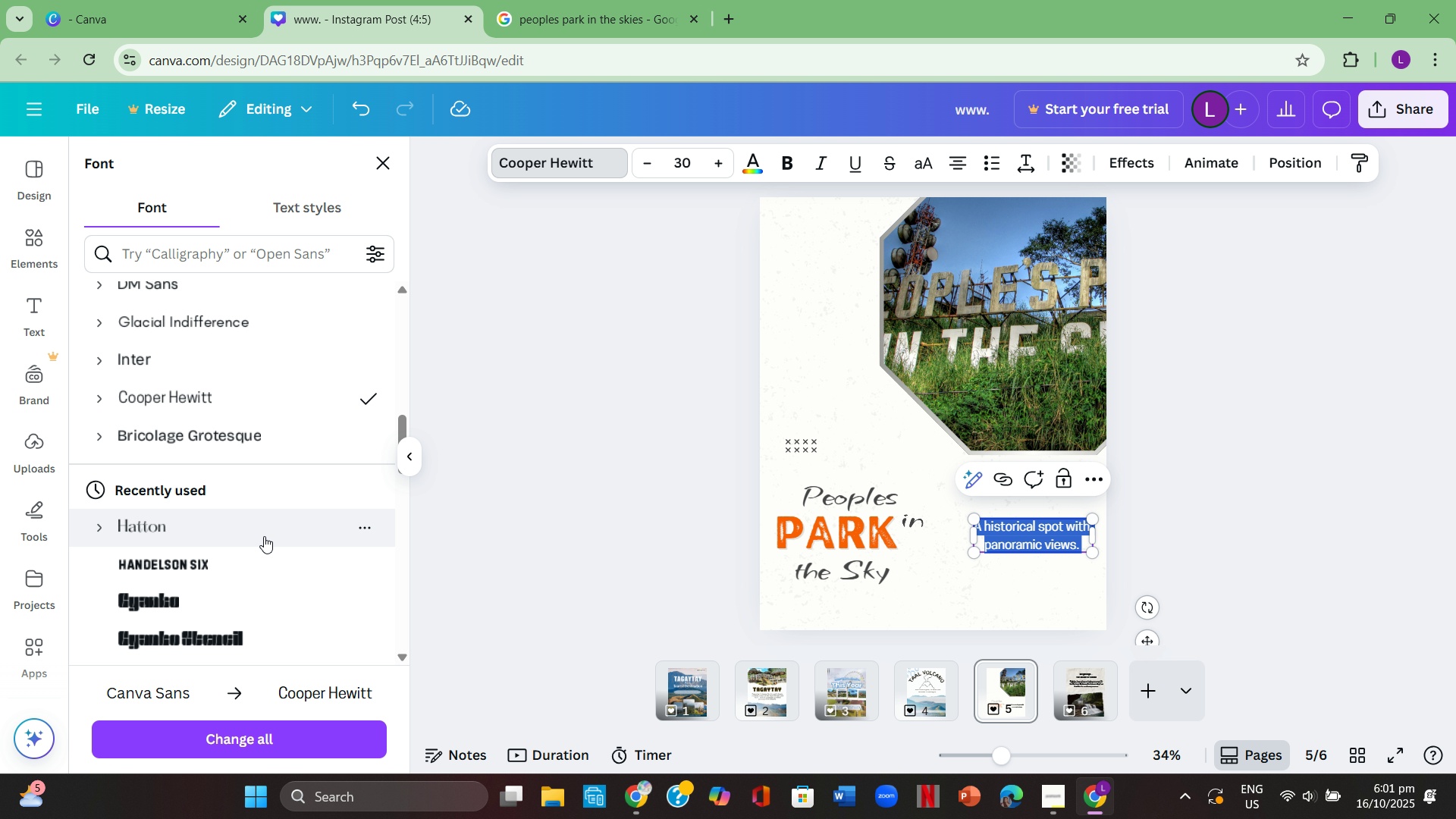 
left_click([264, 536])
 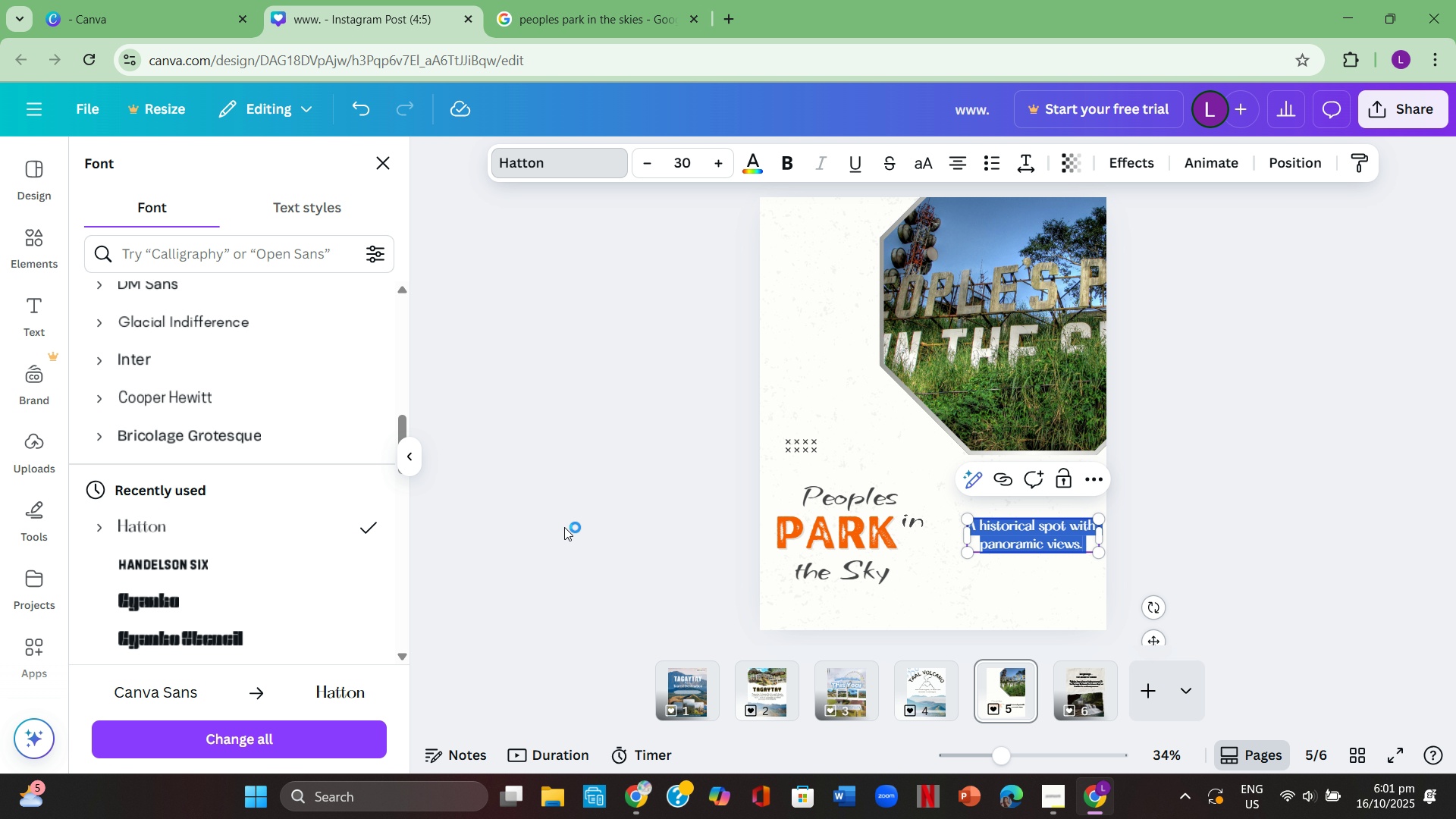 
left_click([600, 517])
 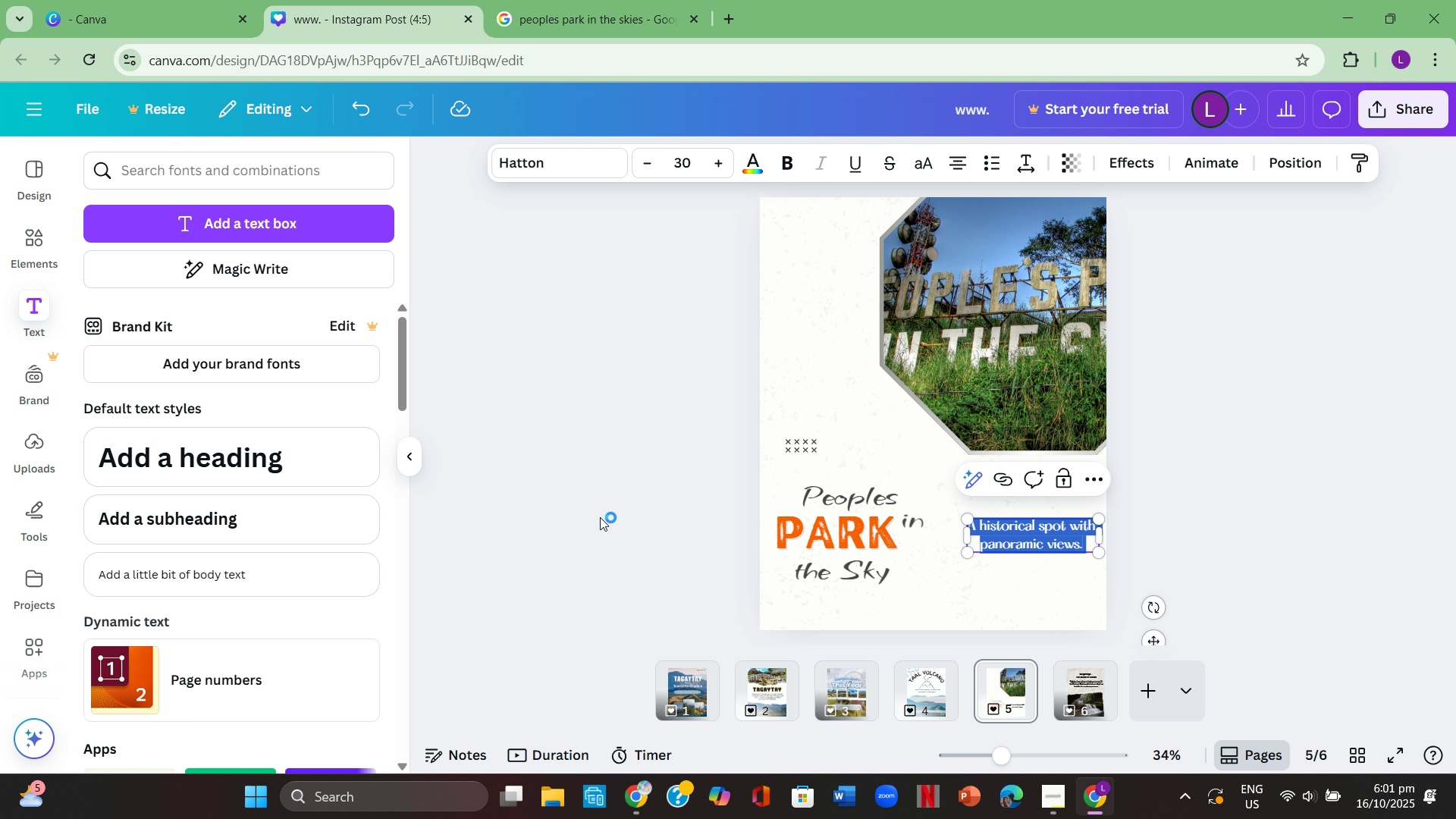 
left_click([600, 517])
 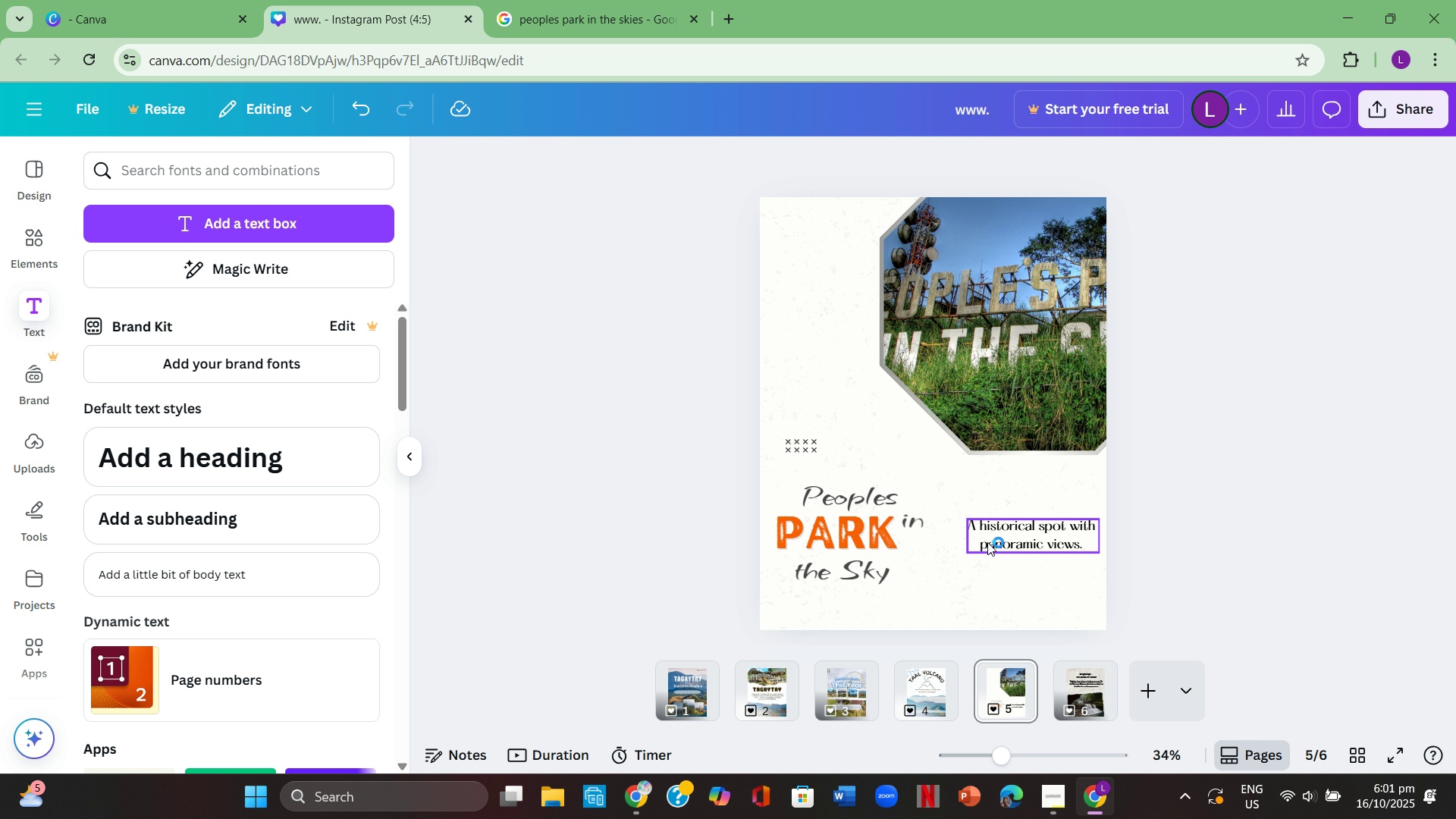 
left_click([989, 540])
 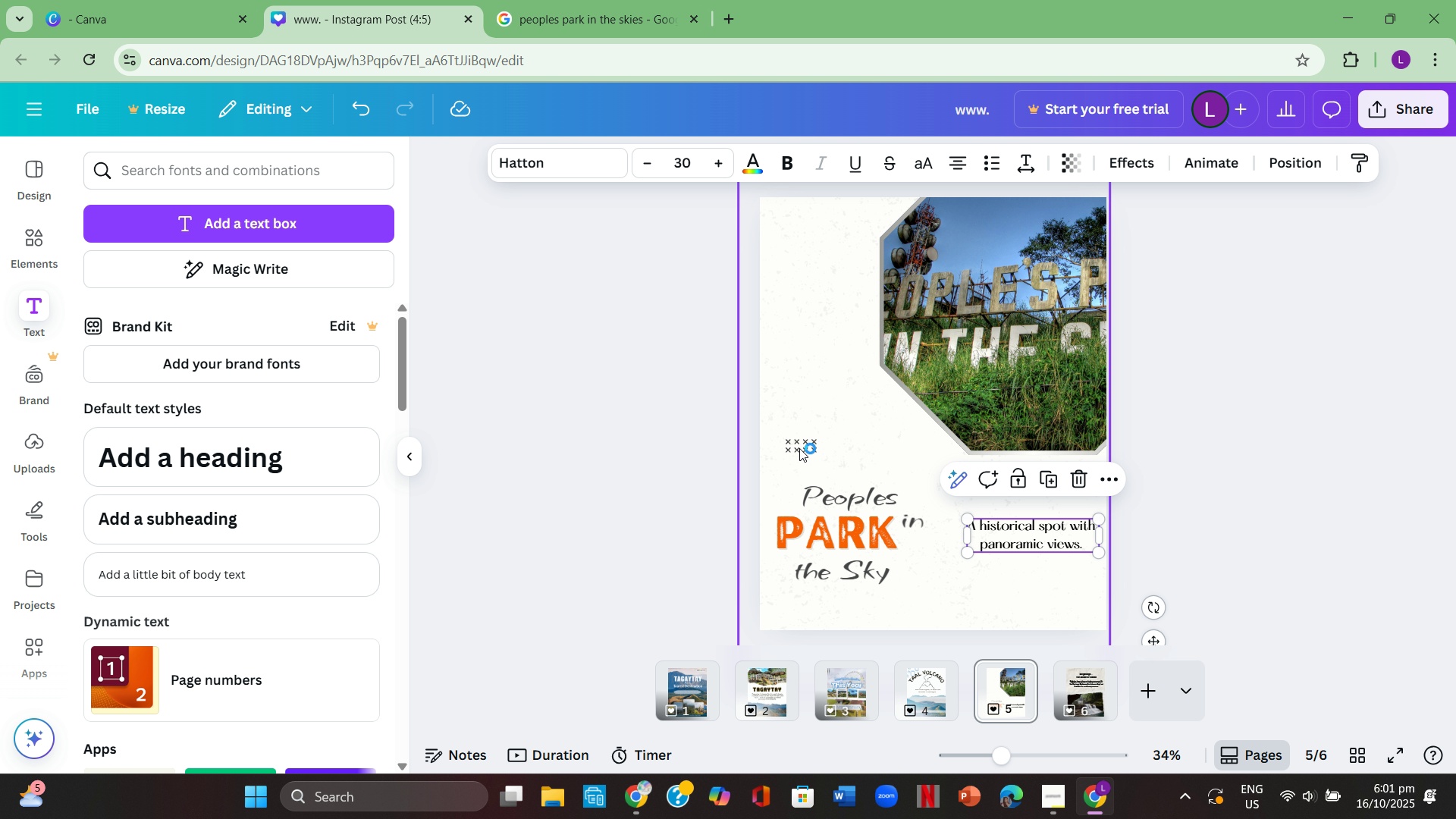 
left_click([798, 446])
 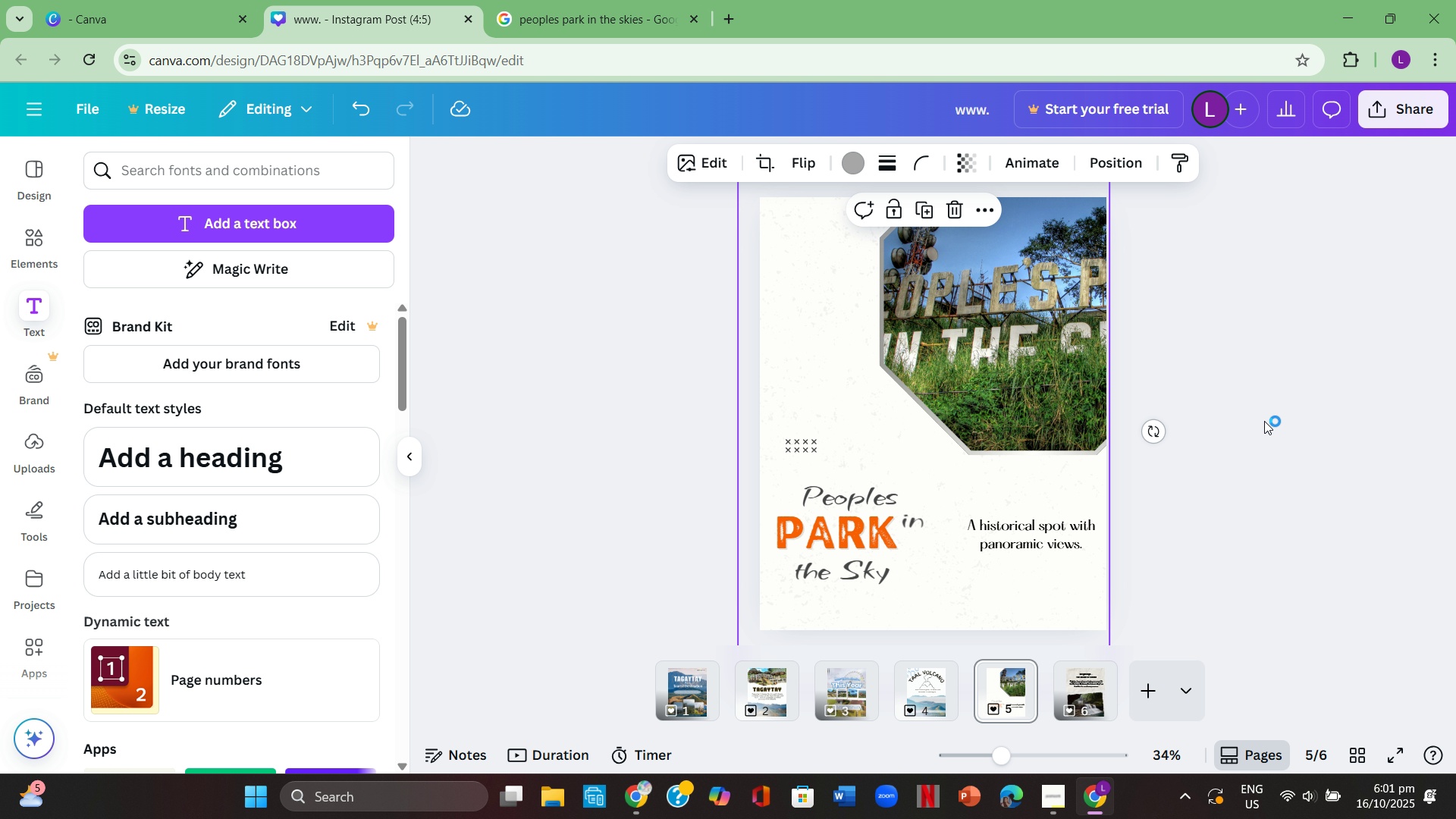 
left_click([1264, 421])
 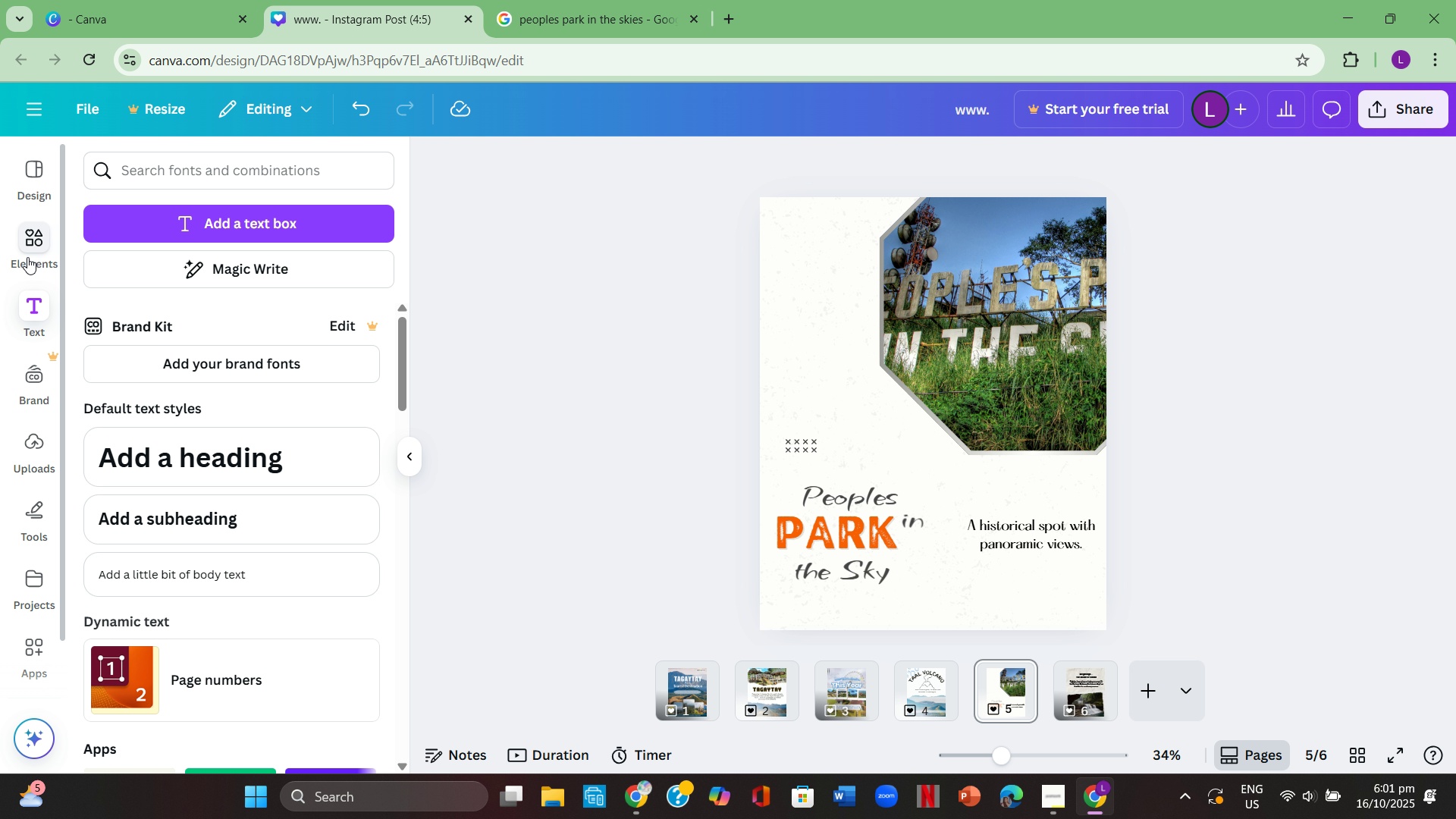 
left_click([27, 254])
 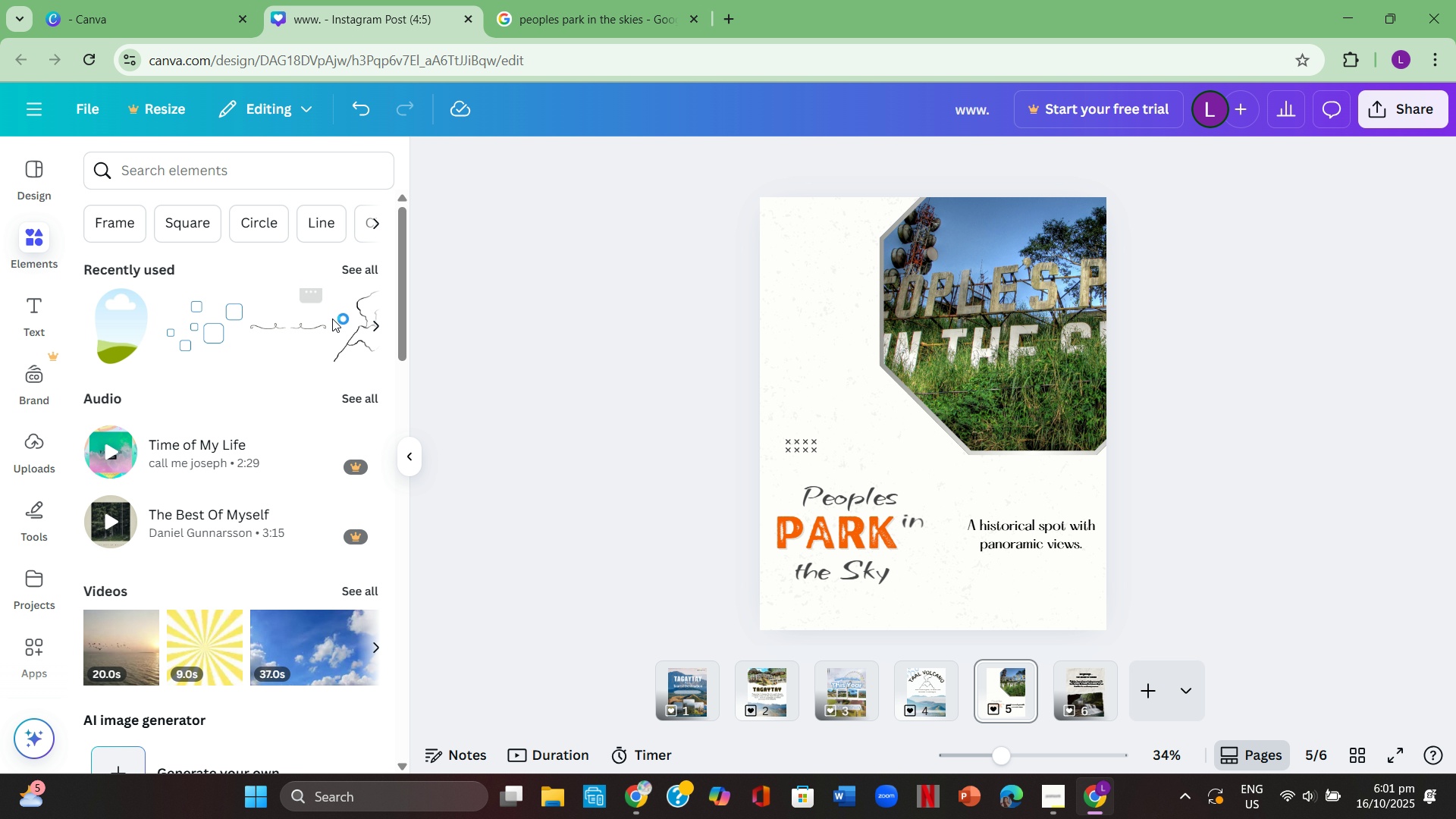 
left_click([353, 263])
 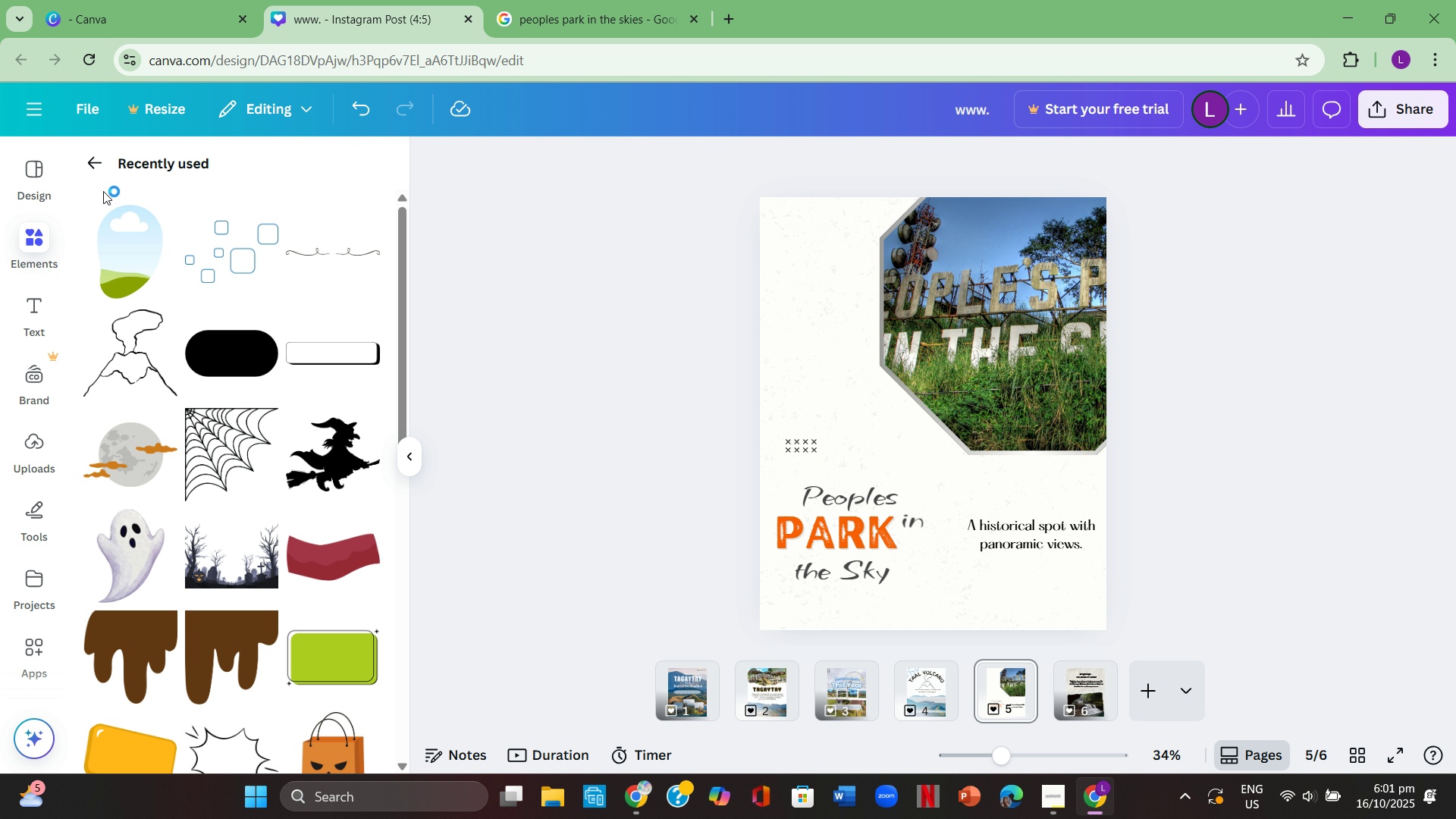 
left_click([82, 170])
 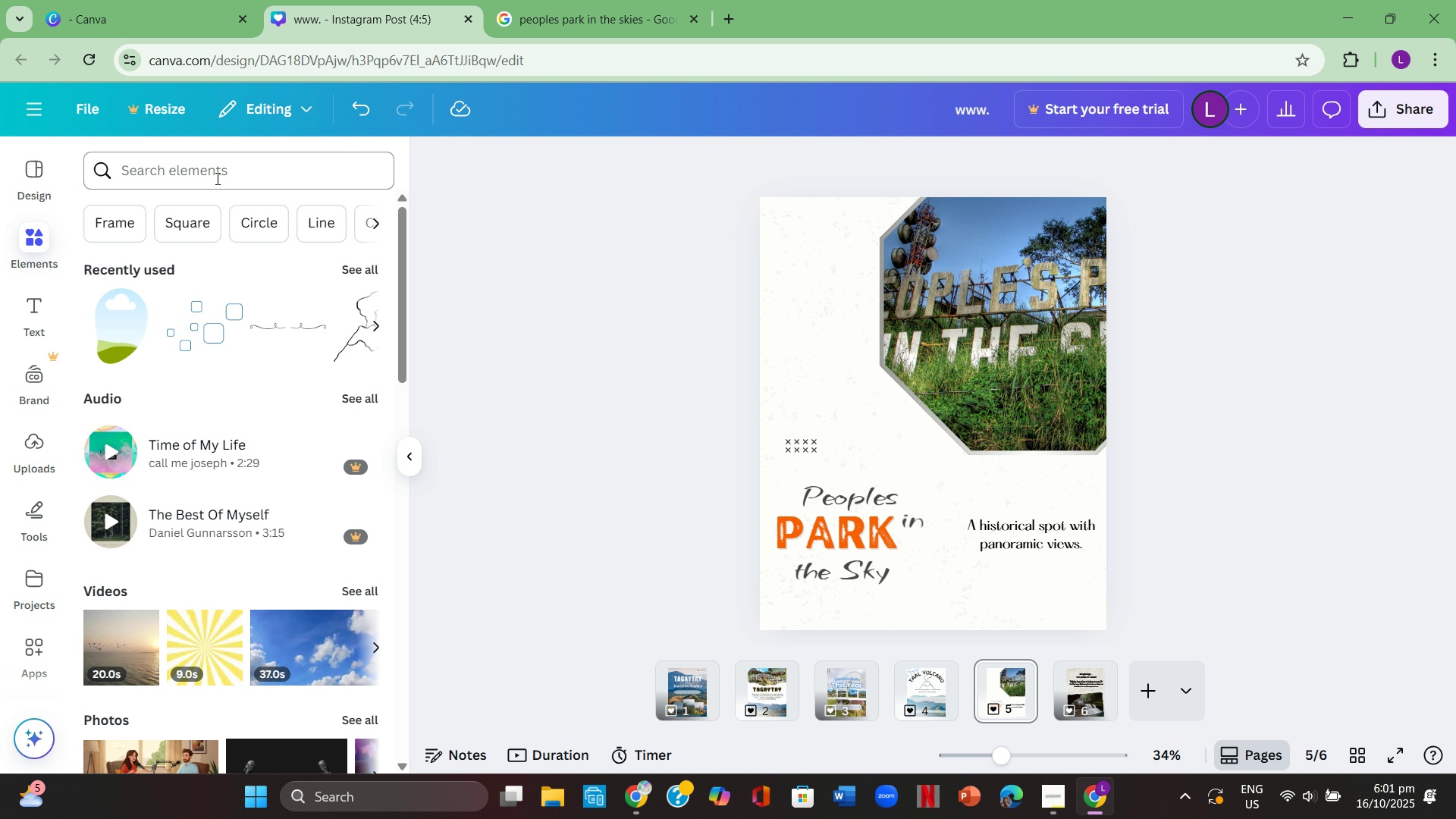 
left_click([216, 178])
 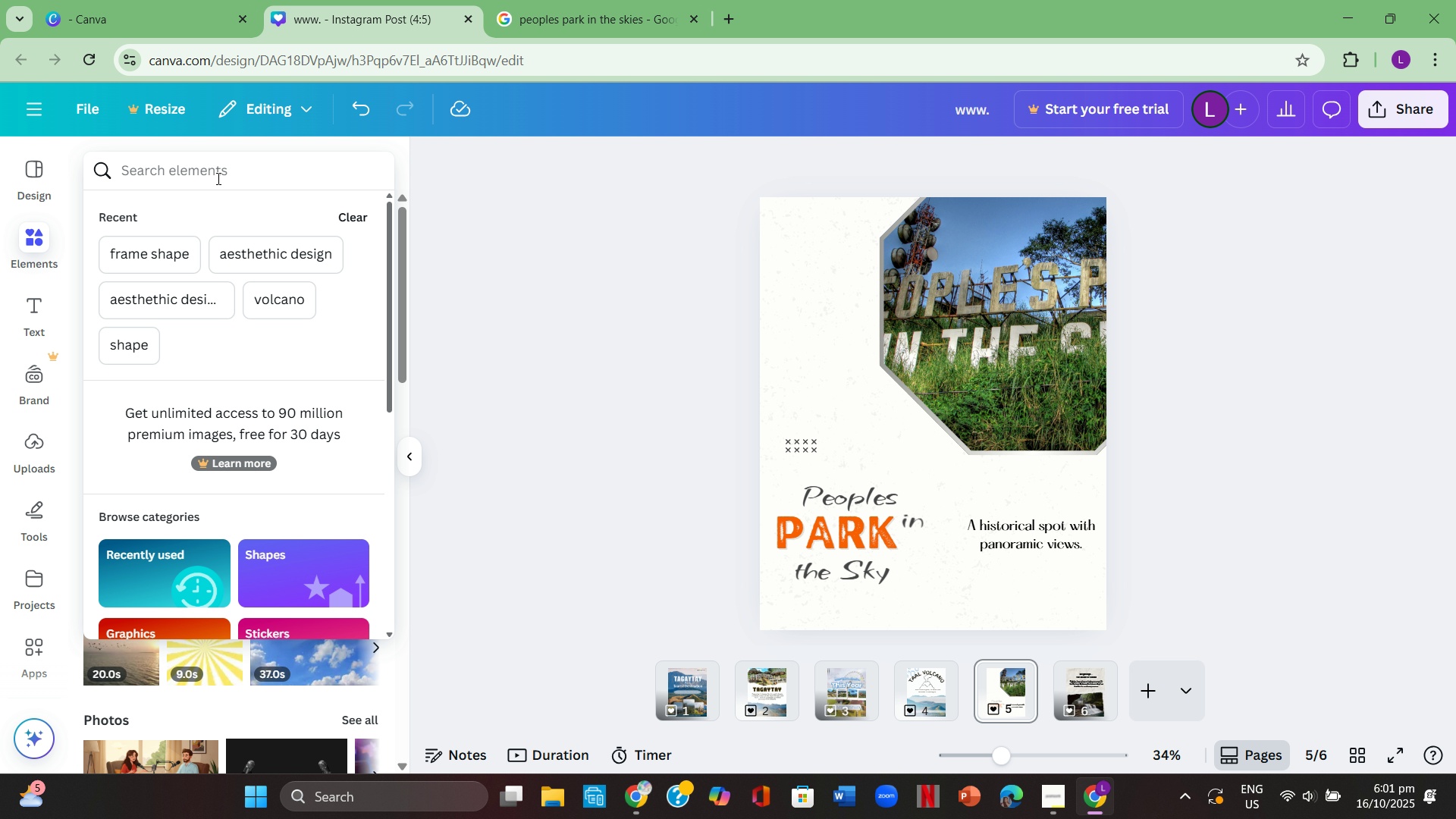 
type(shape)
 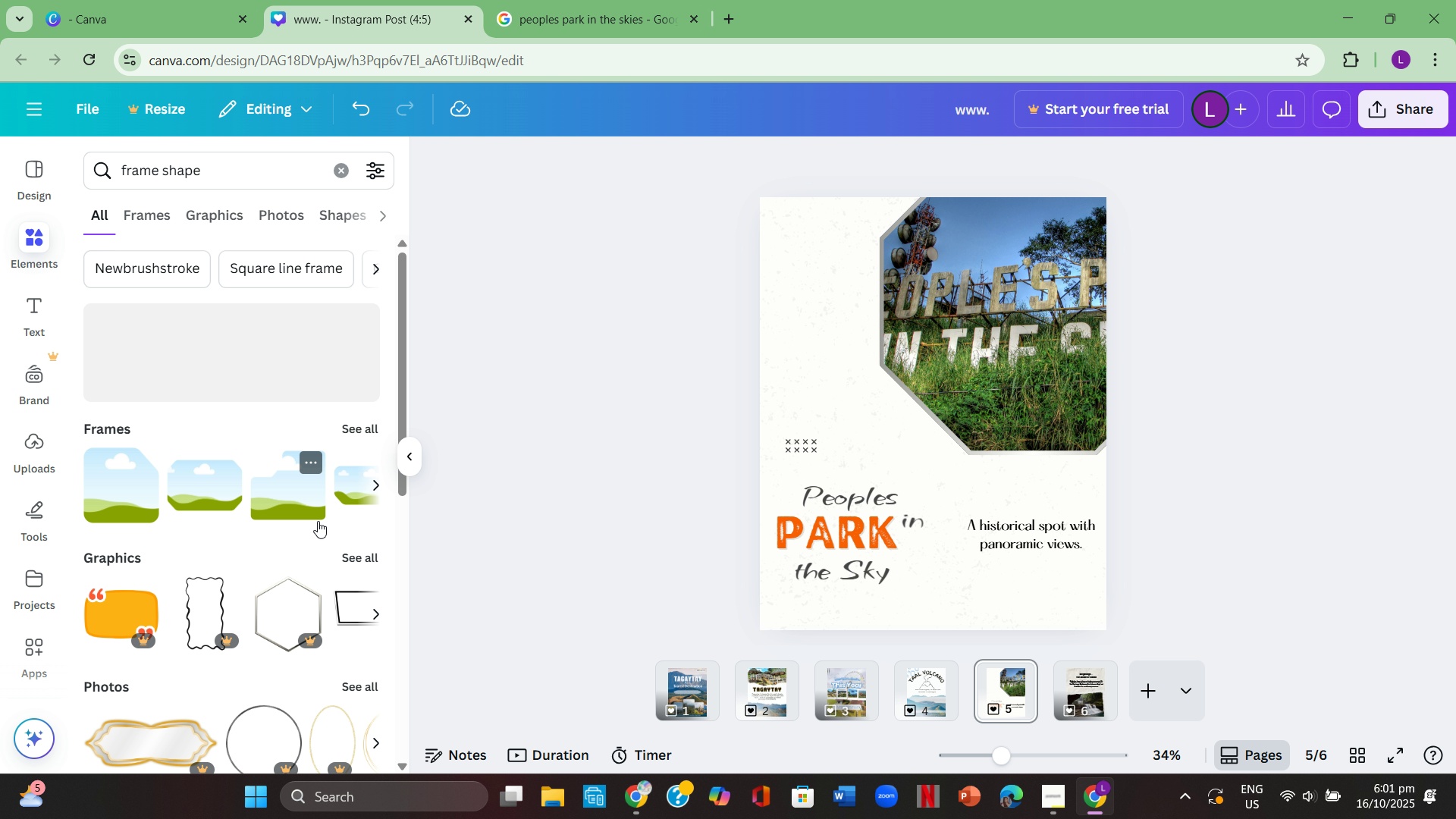 
left_click([362, 432])
 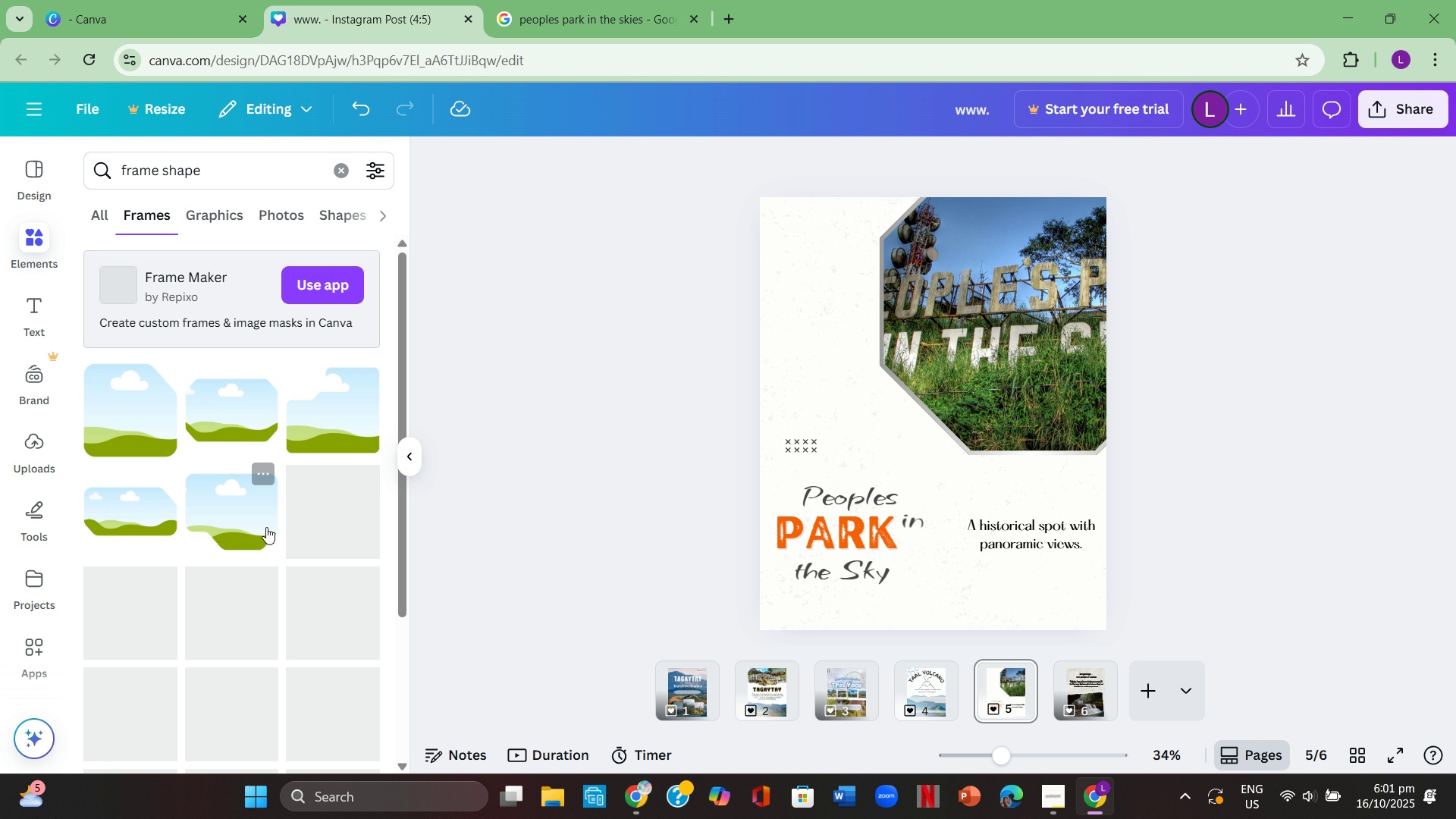 
scroll: coordinate [278, 523], scroll_direction: down, amount: 2.0
 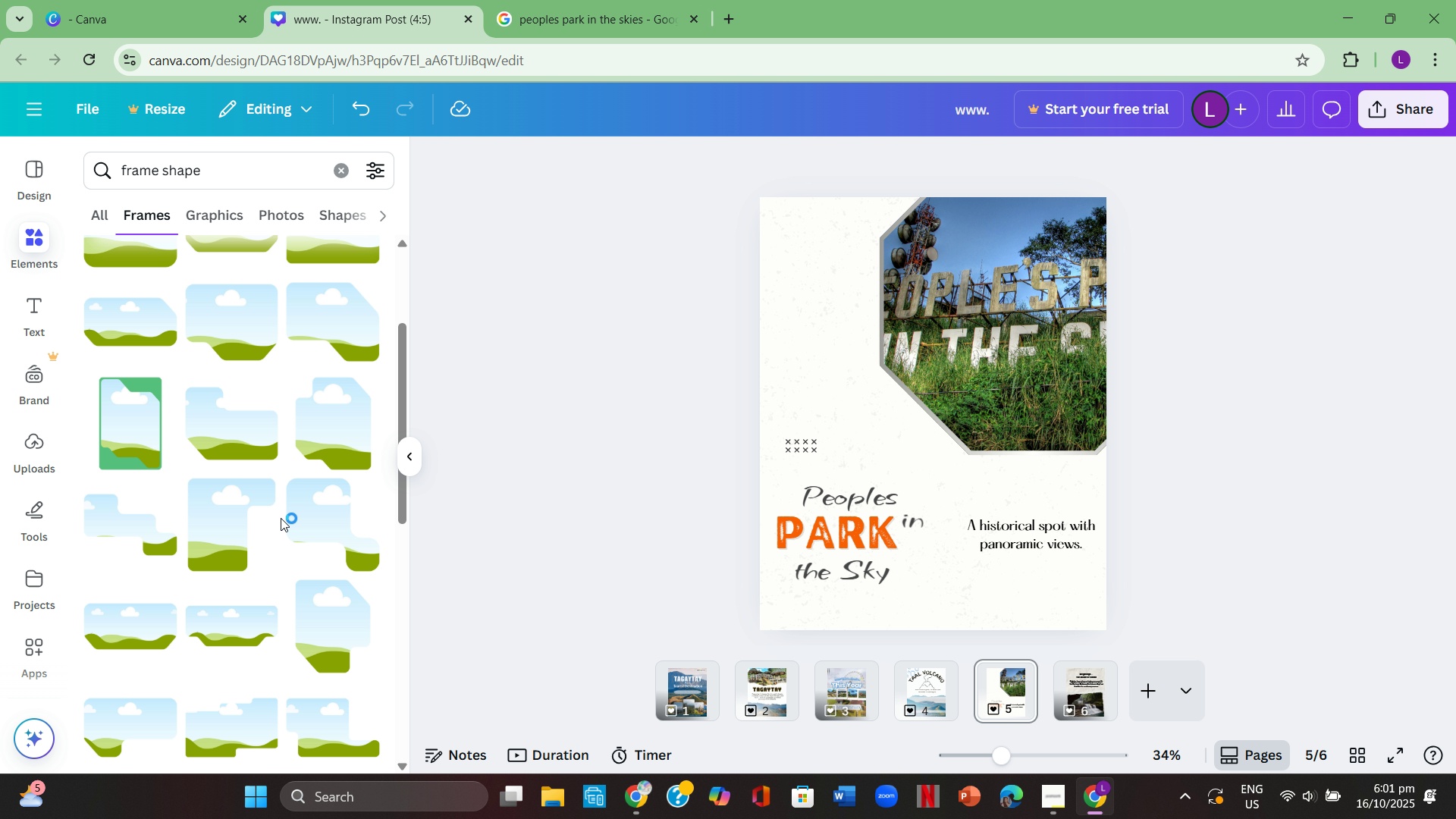 
scroll: coordinate [282, 517], scroll_direction: up, amount: 1.0
 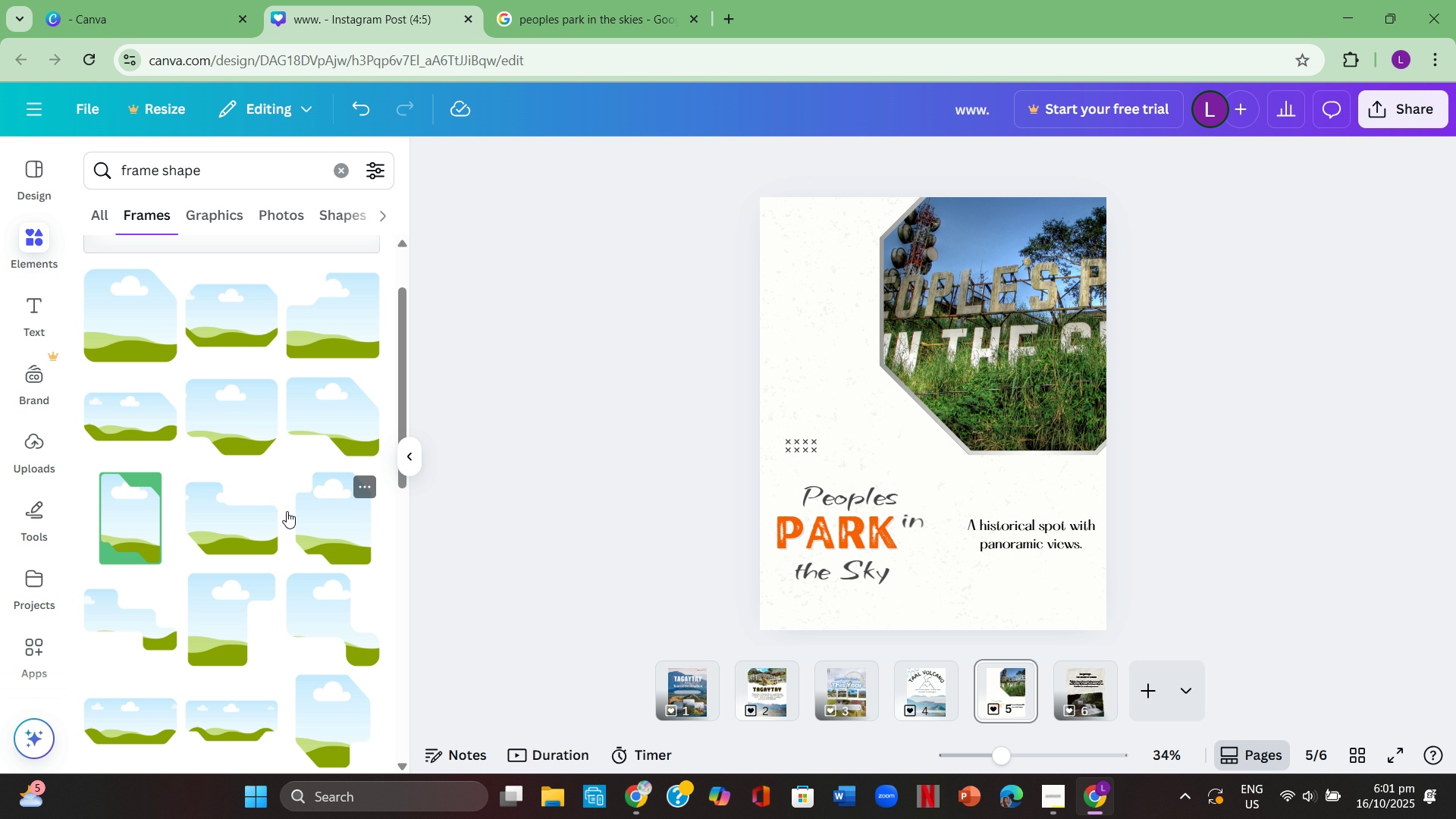 
scroll: coordinate [198, 526], scroll_direction: down, amount: 9.0
 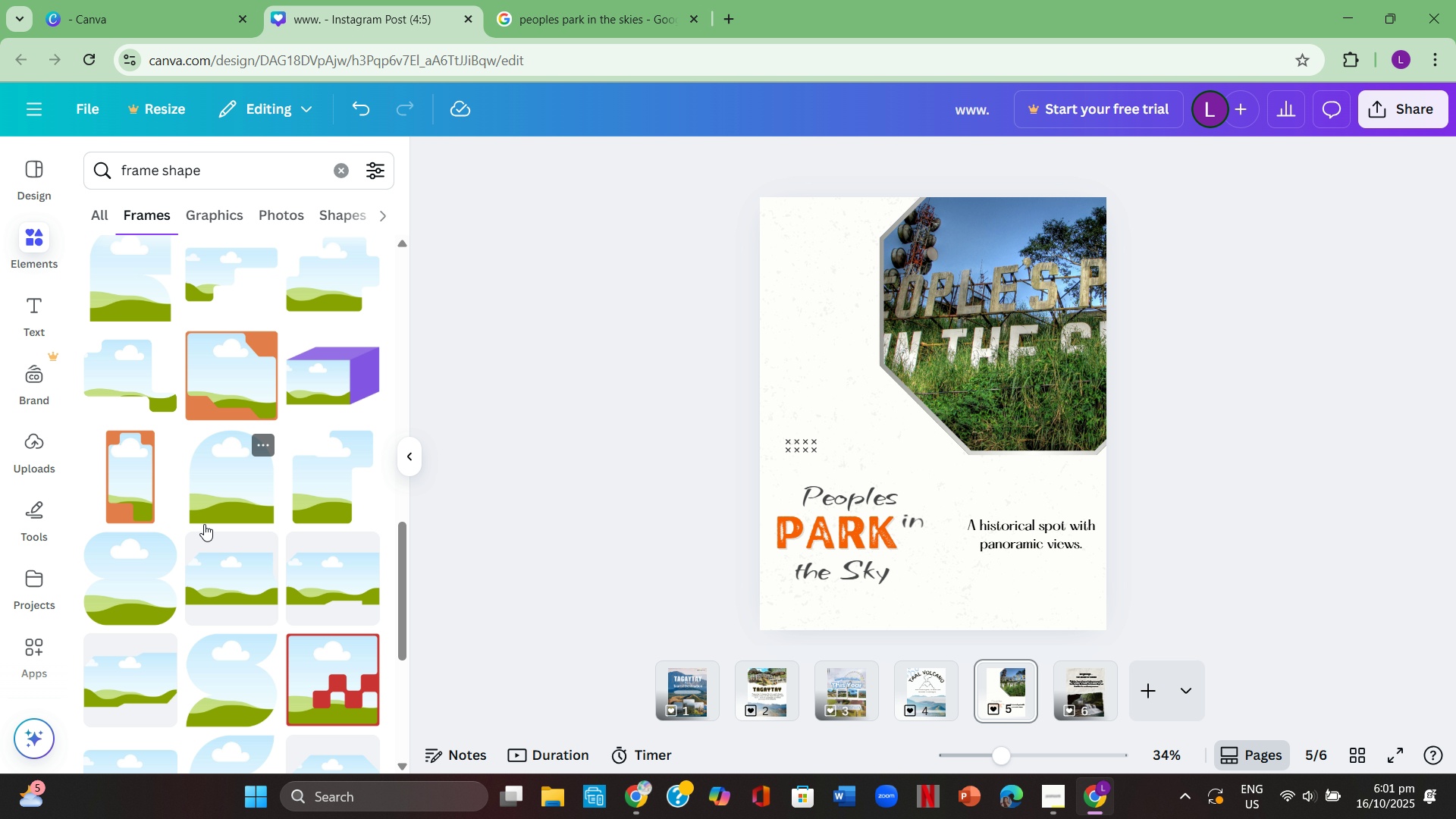 
scroll: coordinate [212, 516], scroll_direction: down, amount: 9.0
 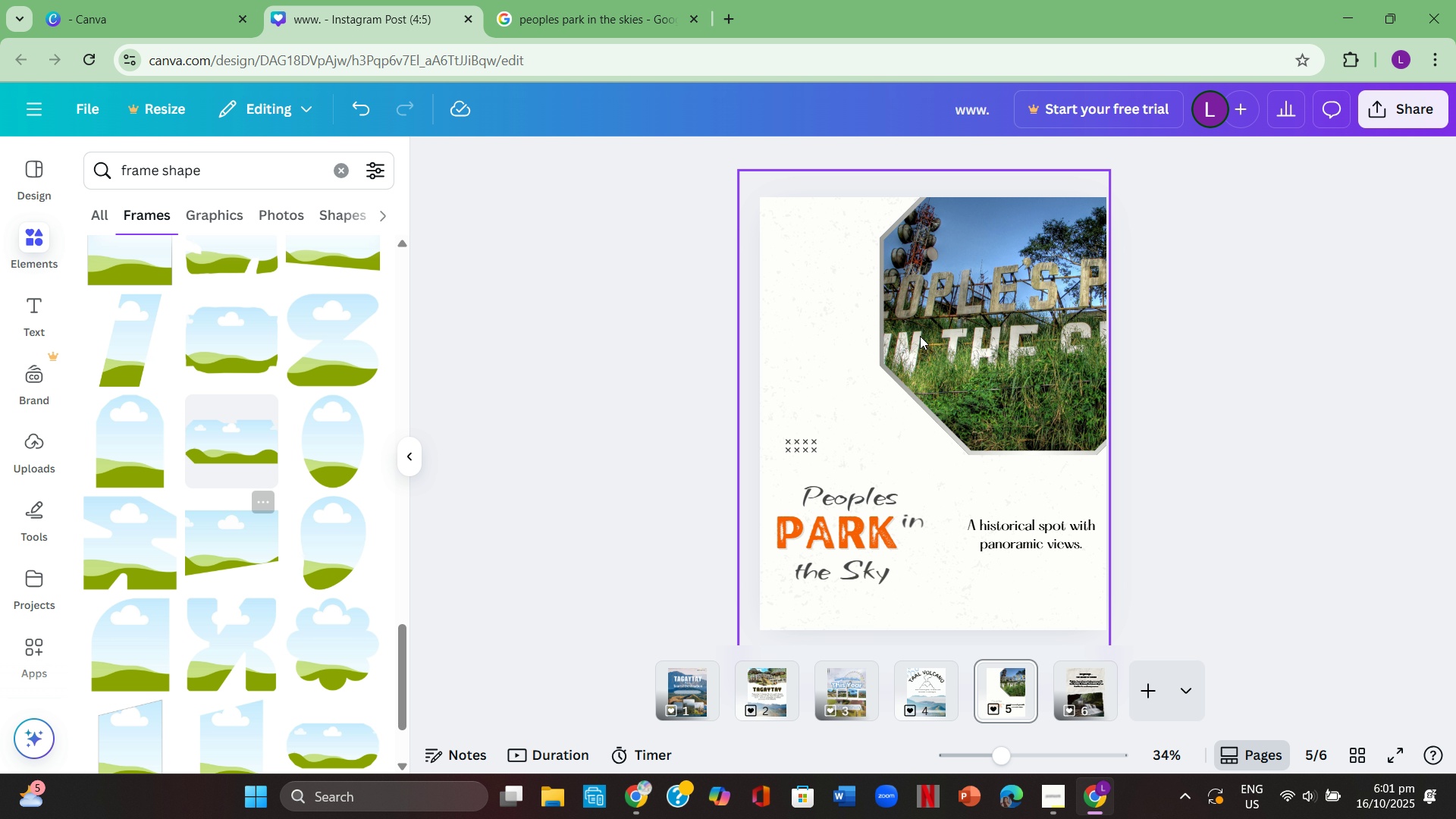 
left_click([956, 309])
 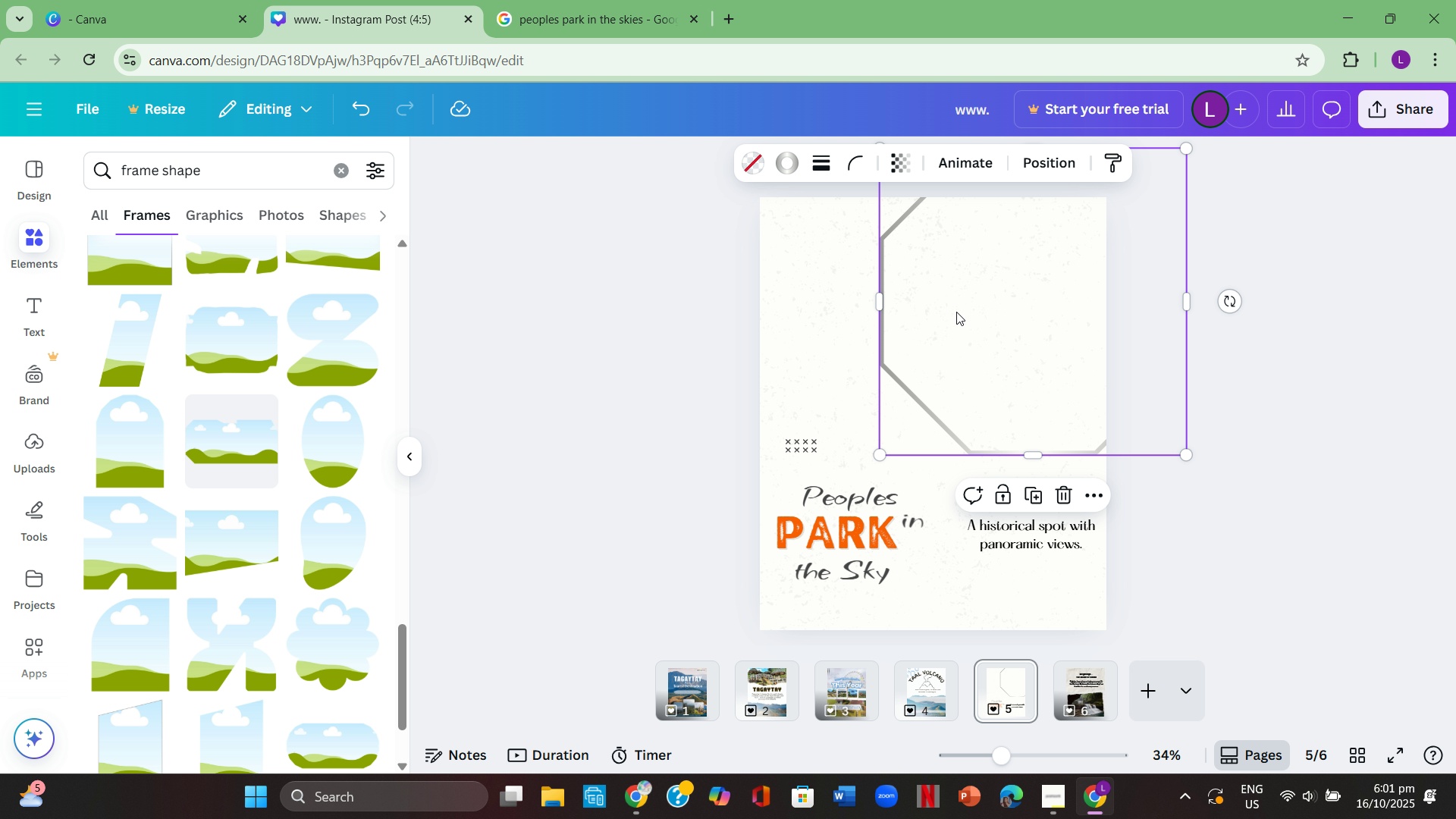 
key(Backspace)
 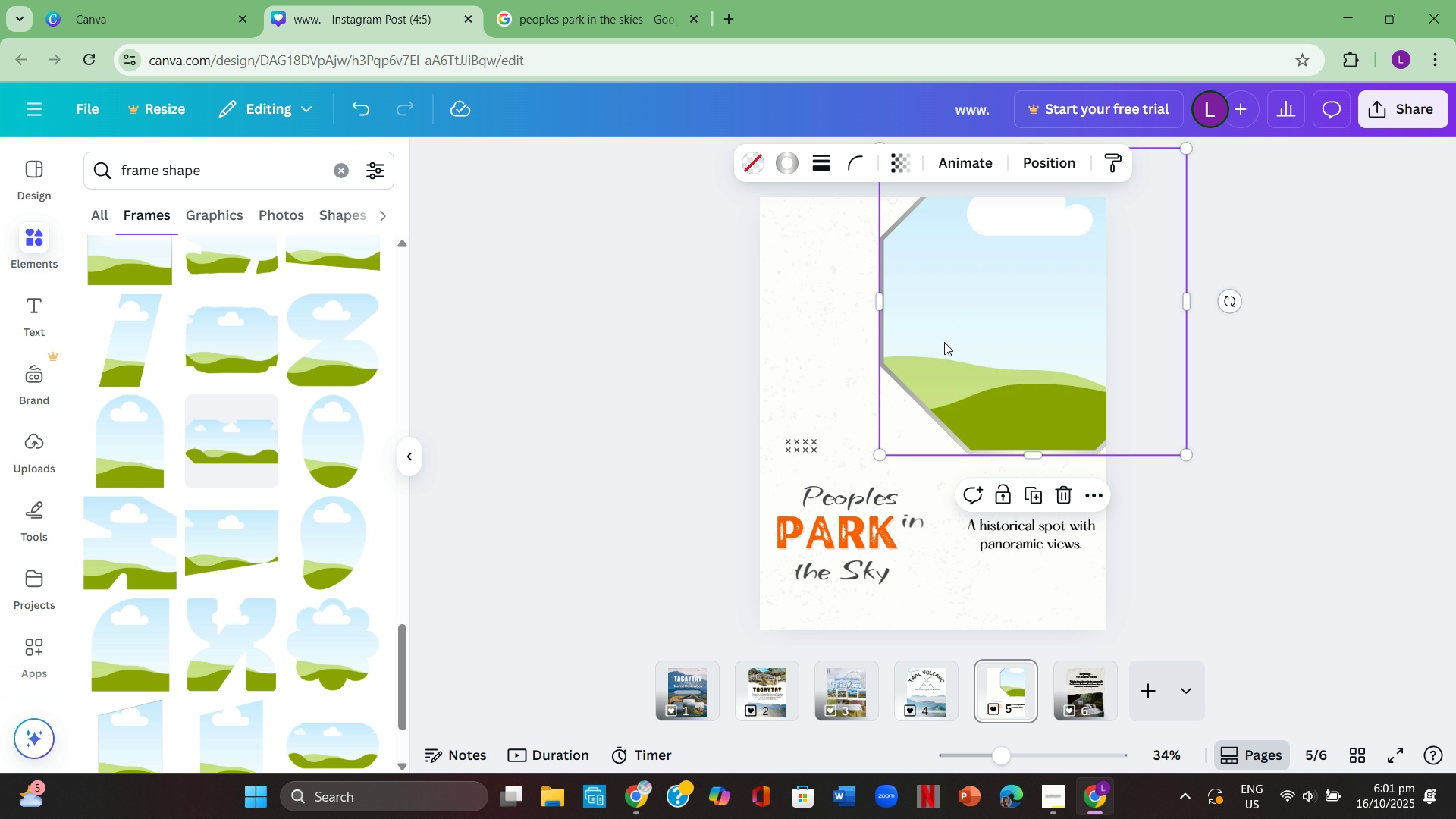 
left_click([944, 341])
 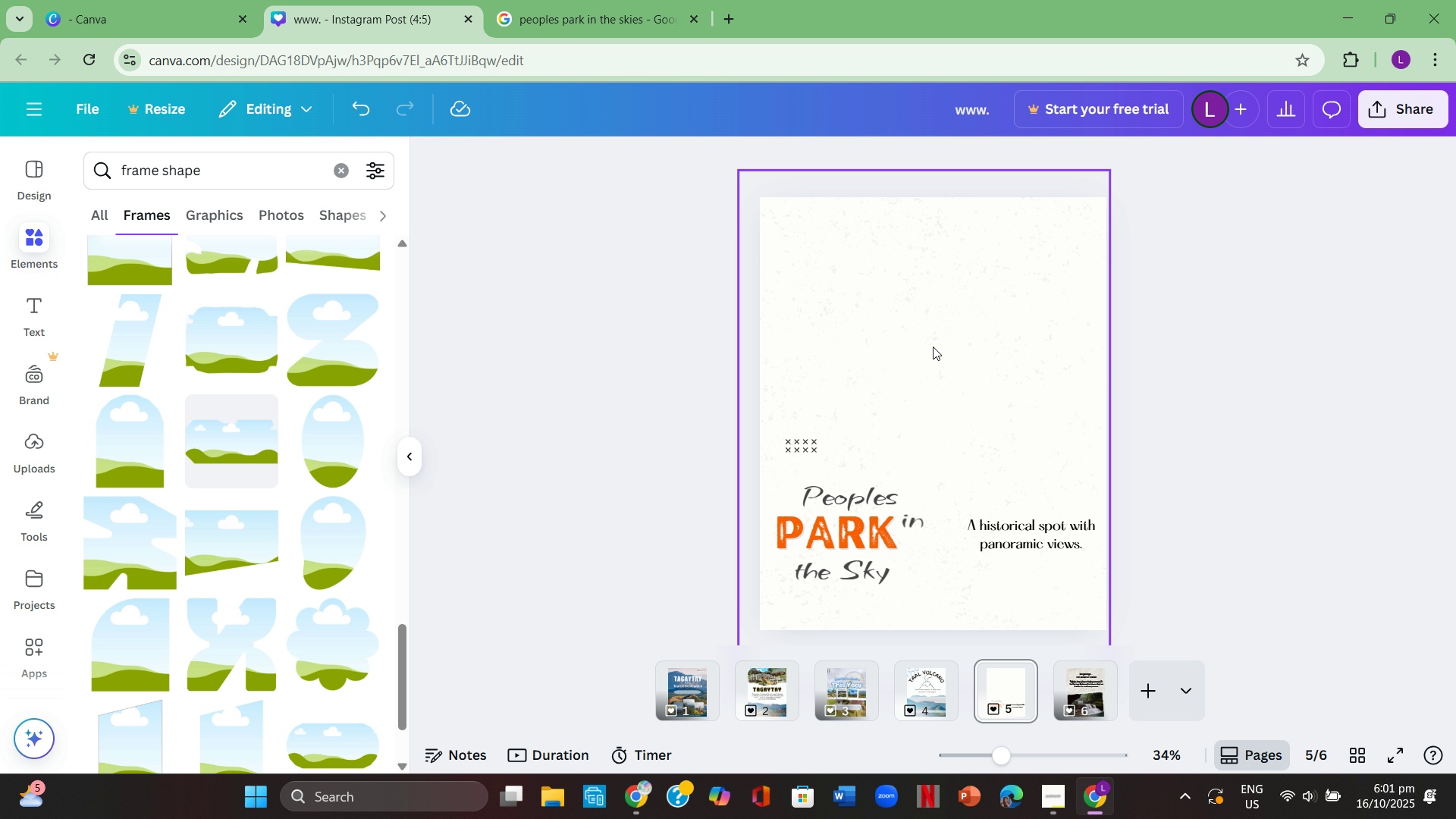 
key(Backspace)
 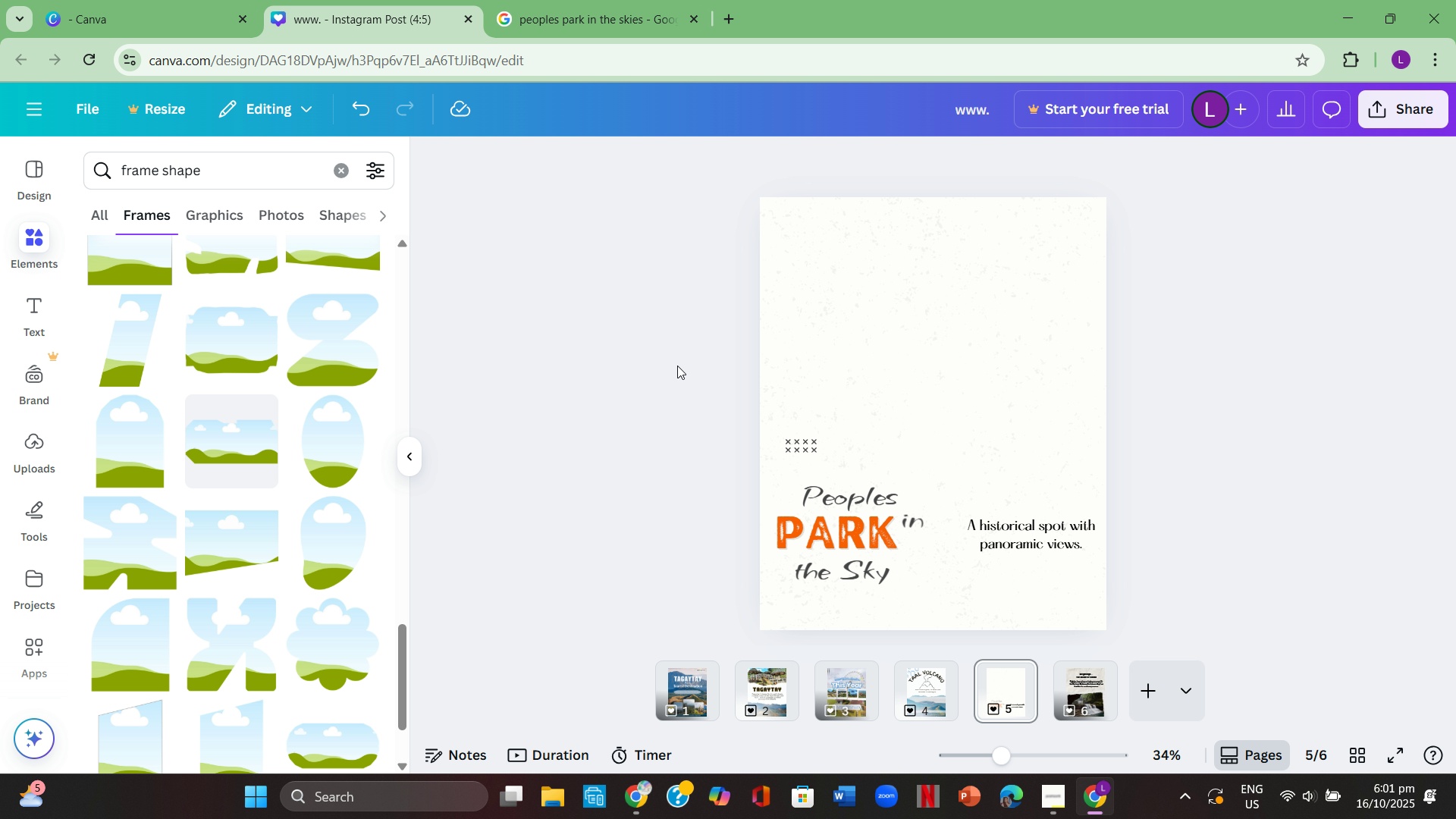 
left_click([672, 362])
 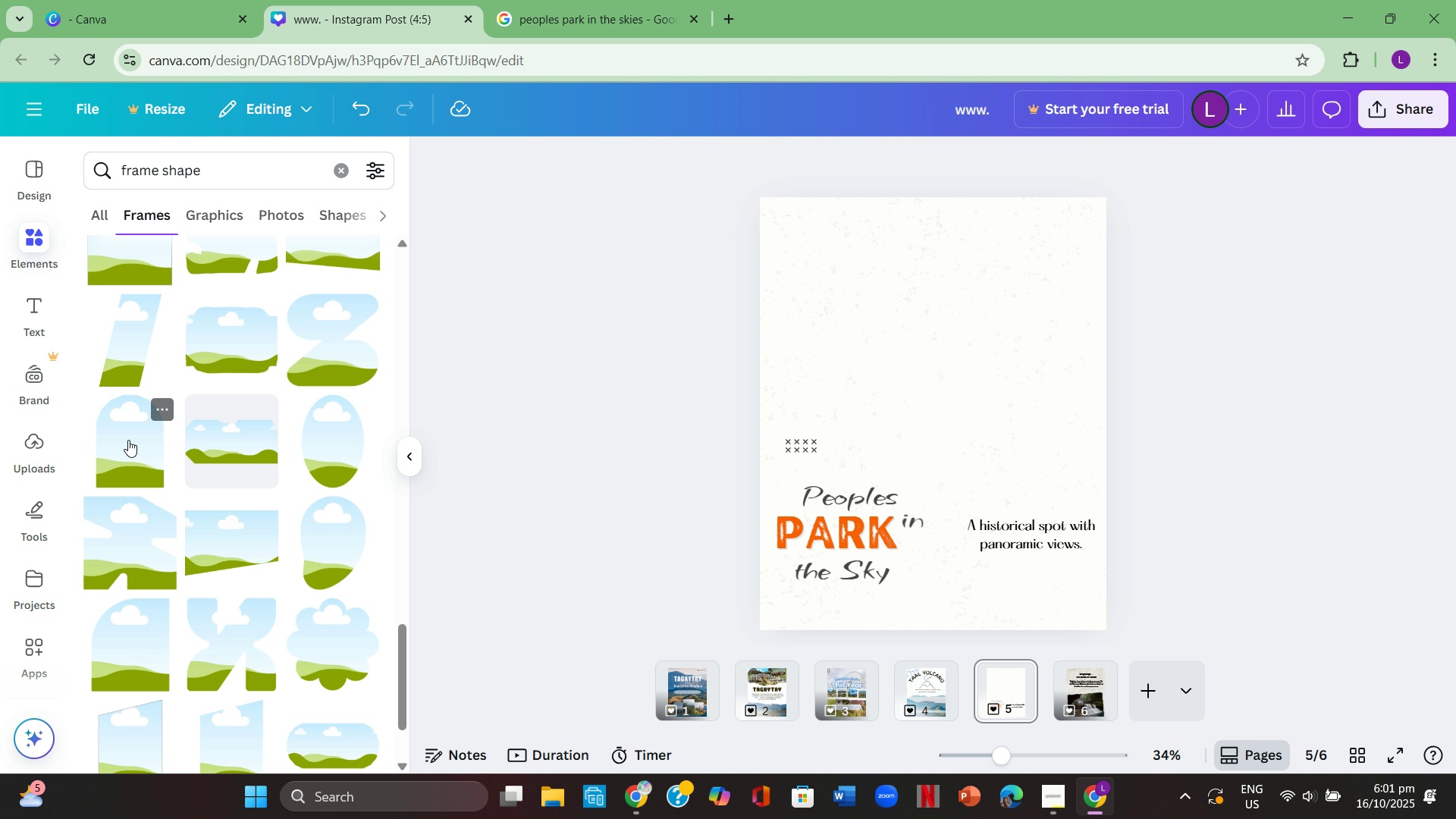 
left_click([130, 442])
 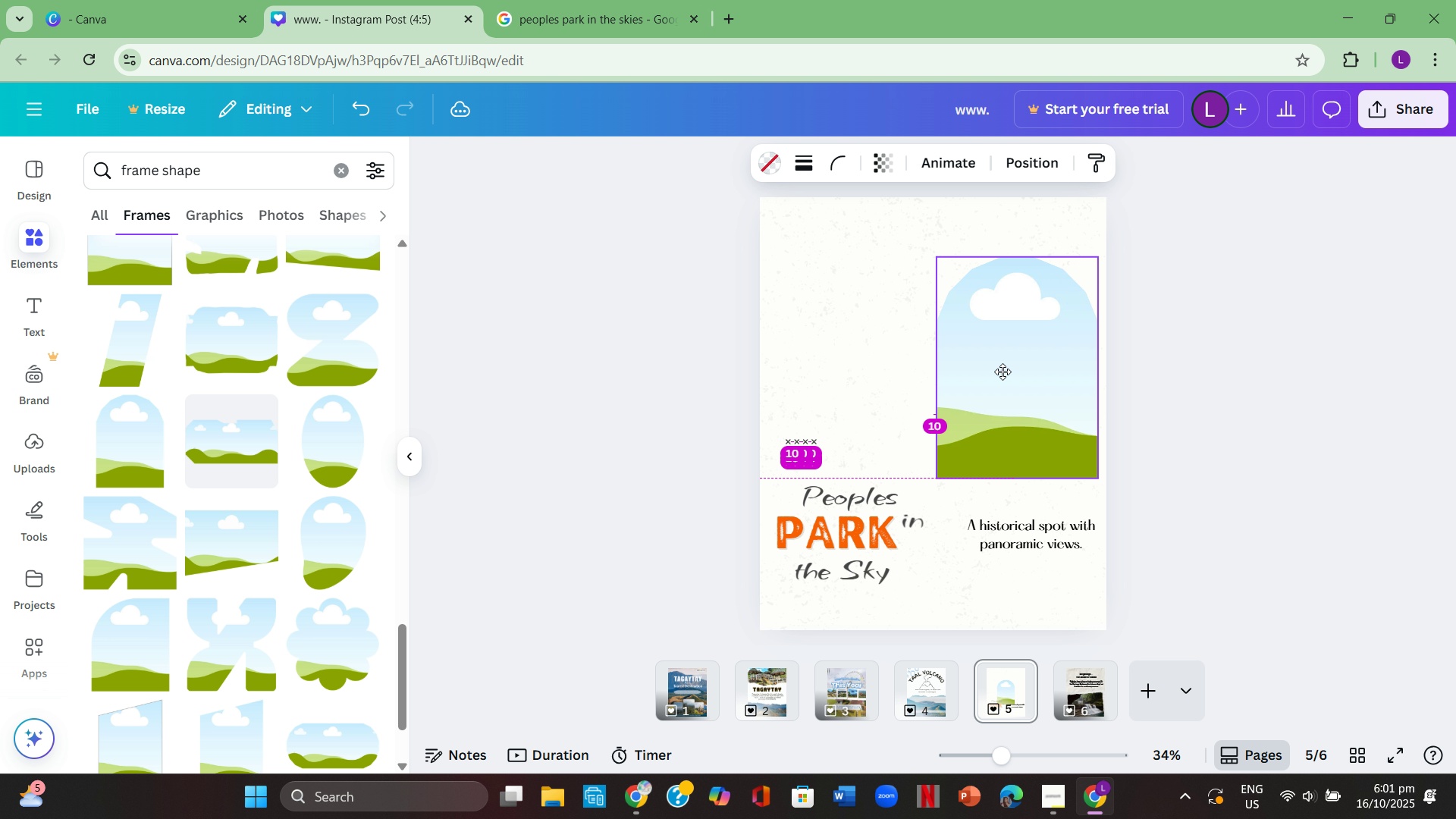 
left_click([1249, 330])
 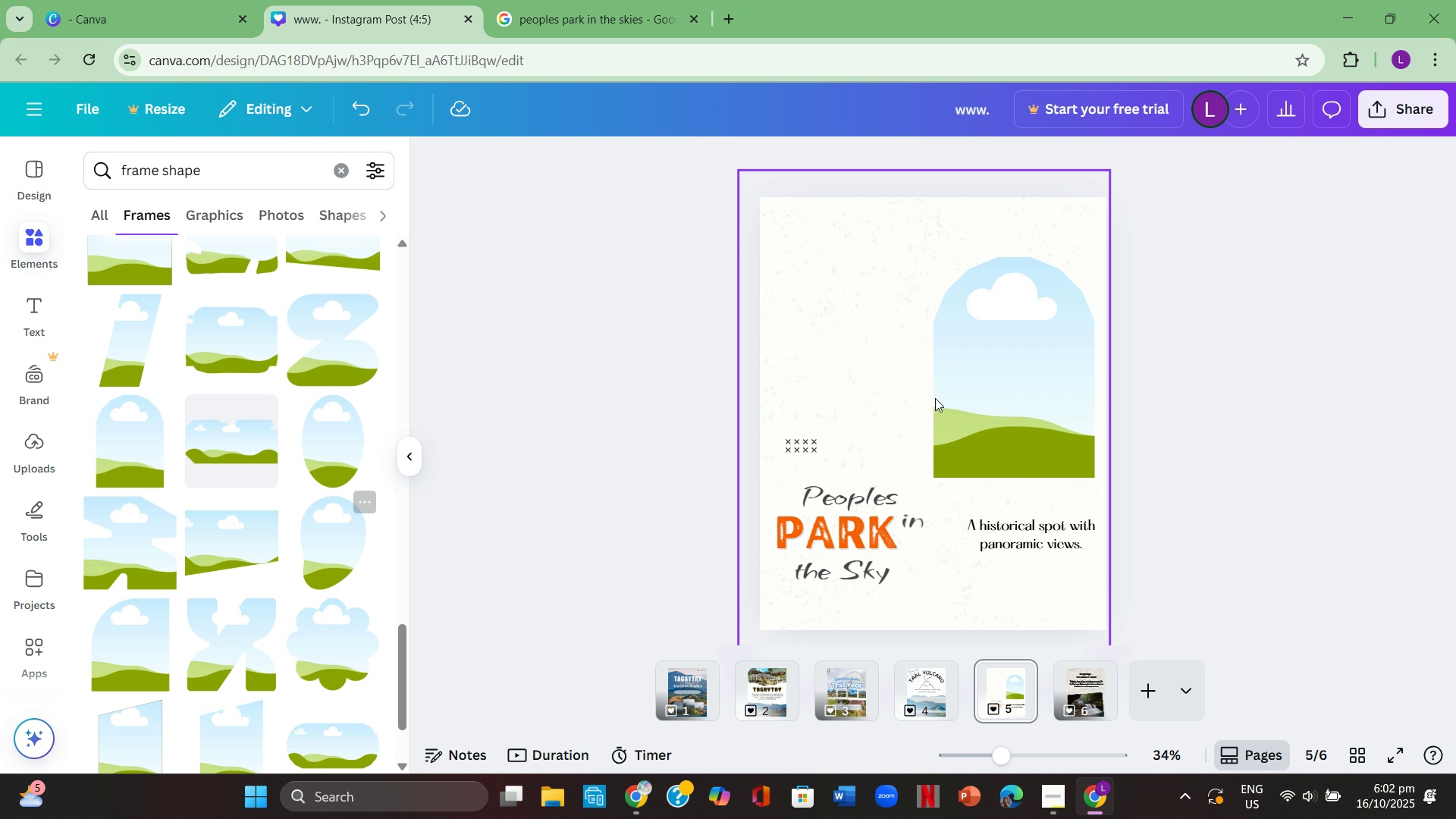 
left_click([1006, 351])
 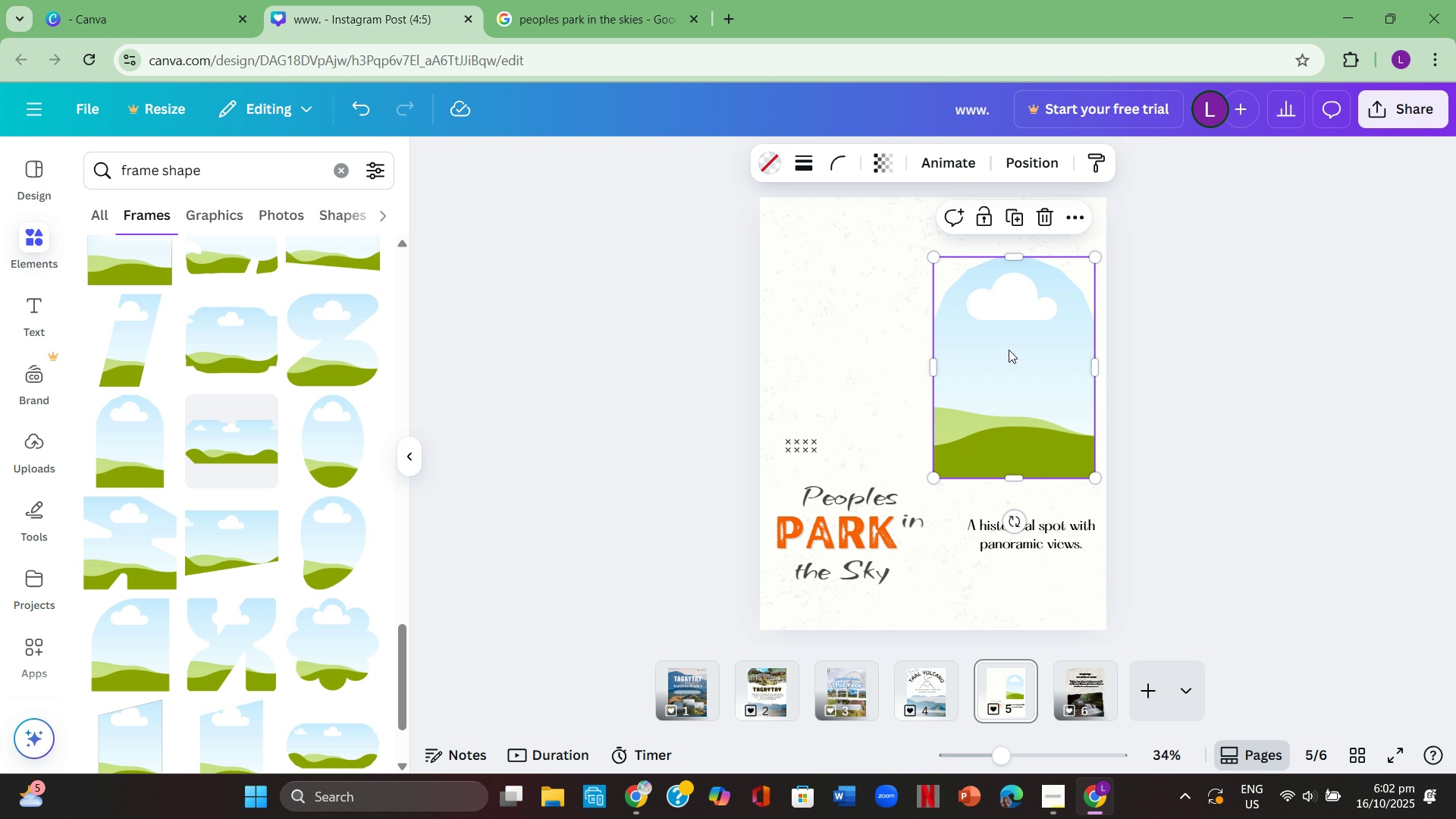 
key(Control+ControlLeft)
 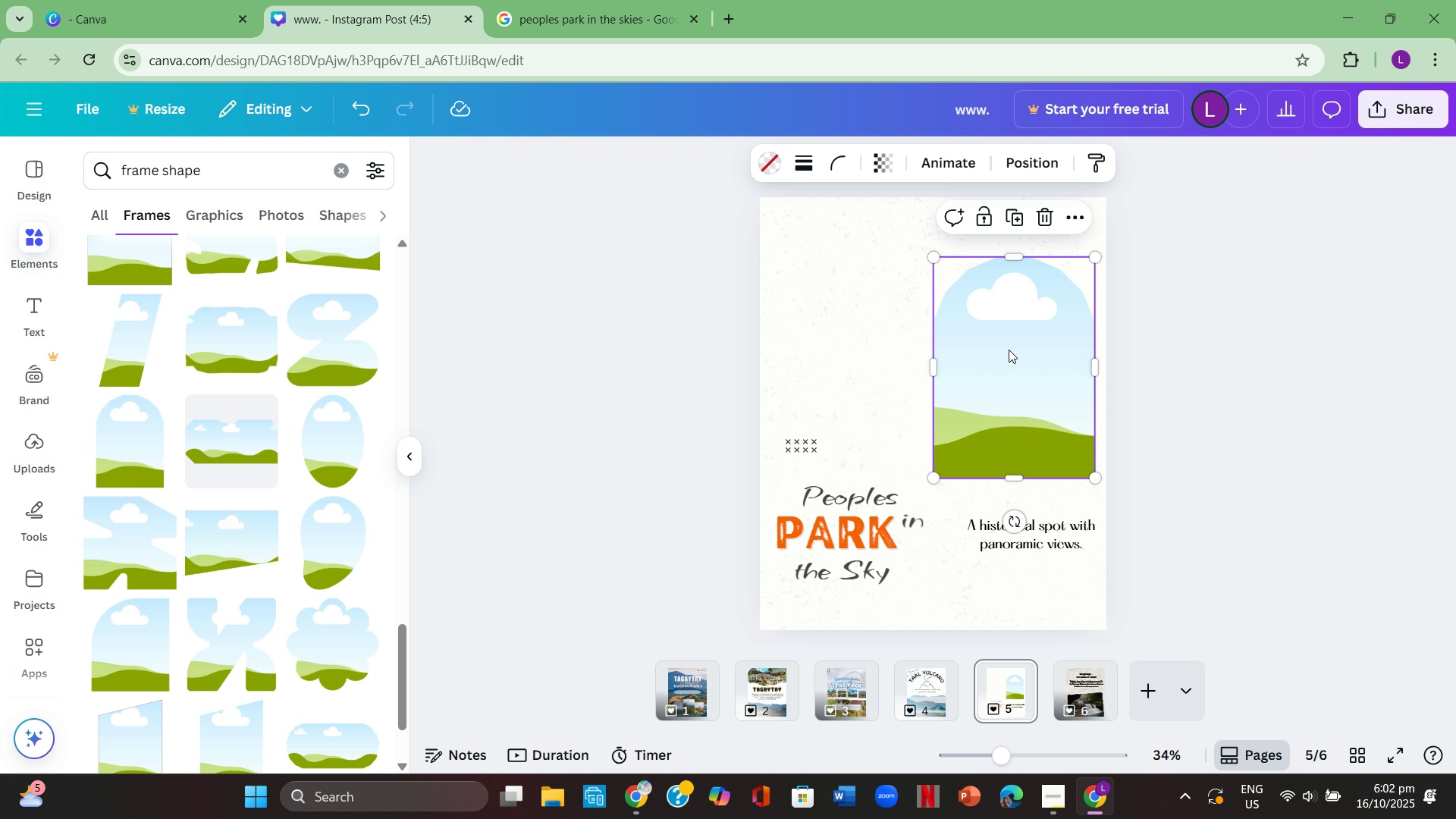 
key(Control+C)
 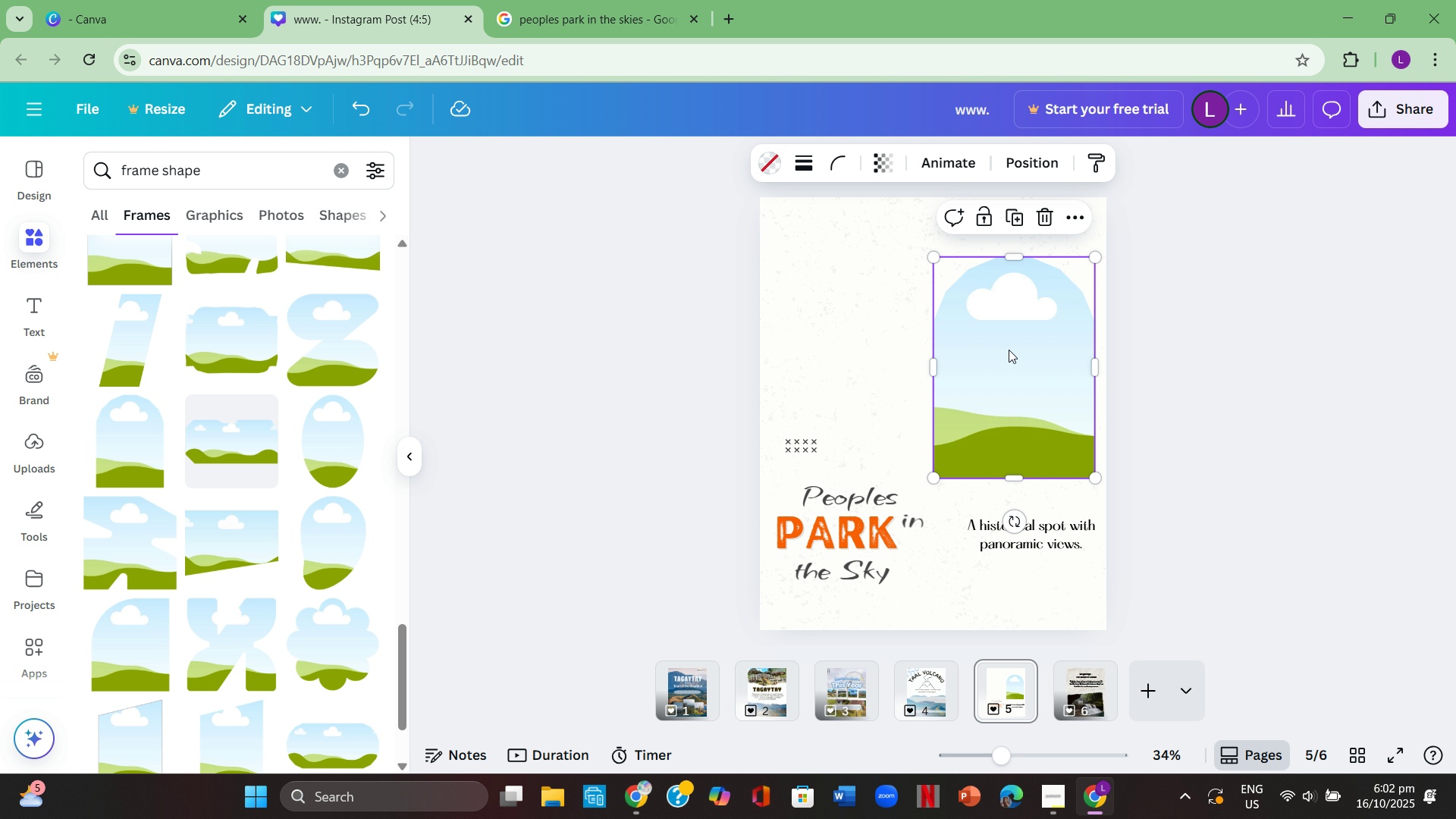 
key(Control+ControlLeft)
 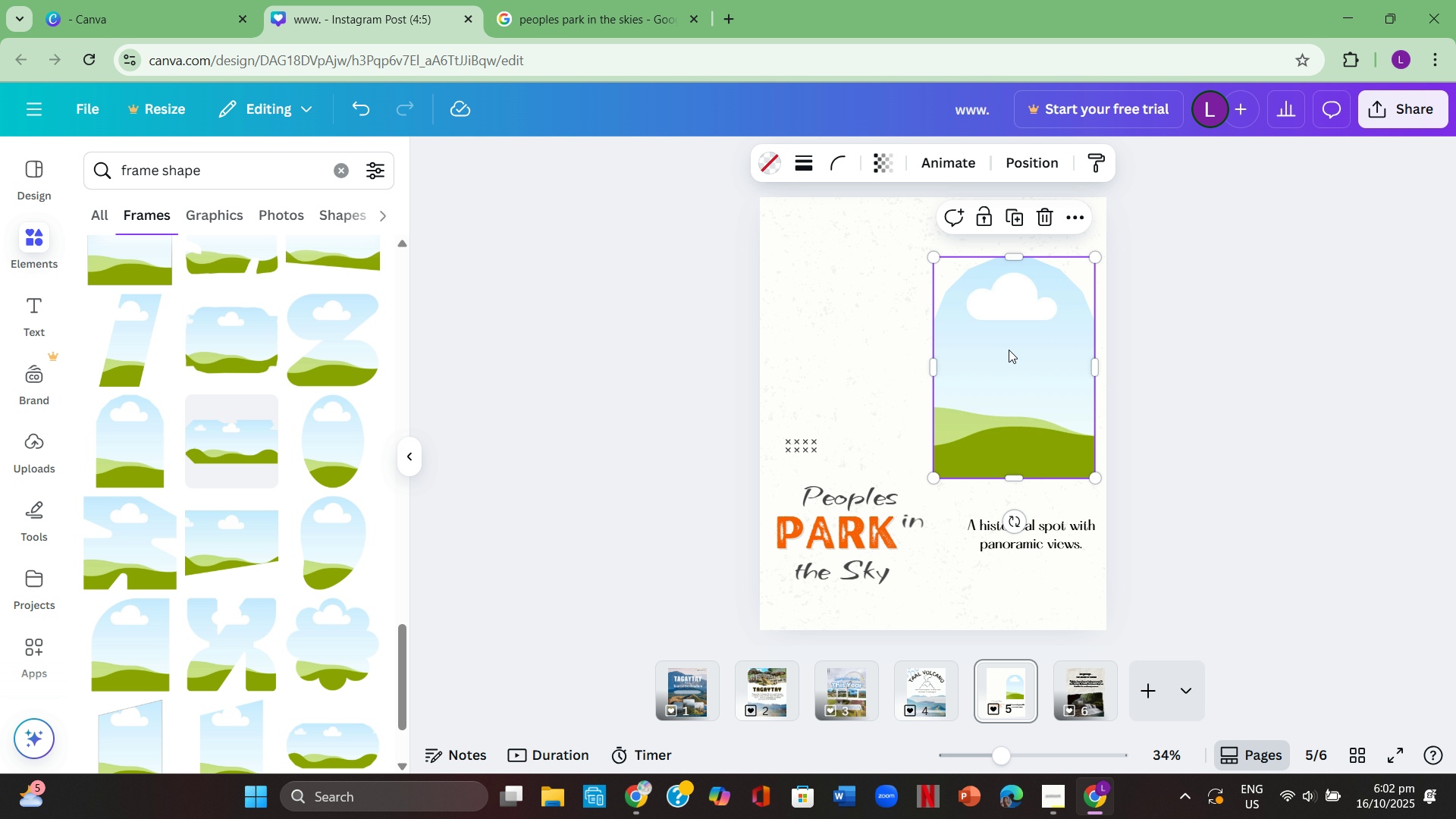 
key(Control+V)
 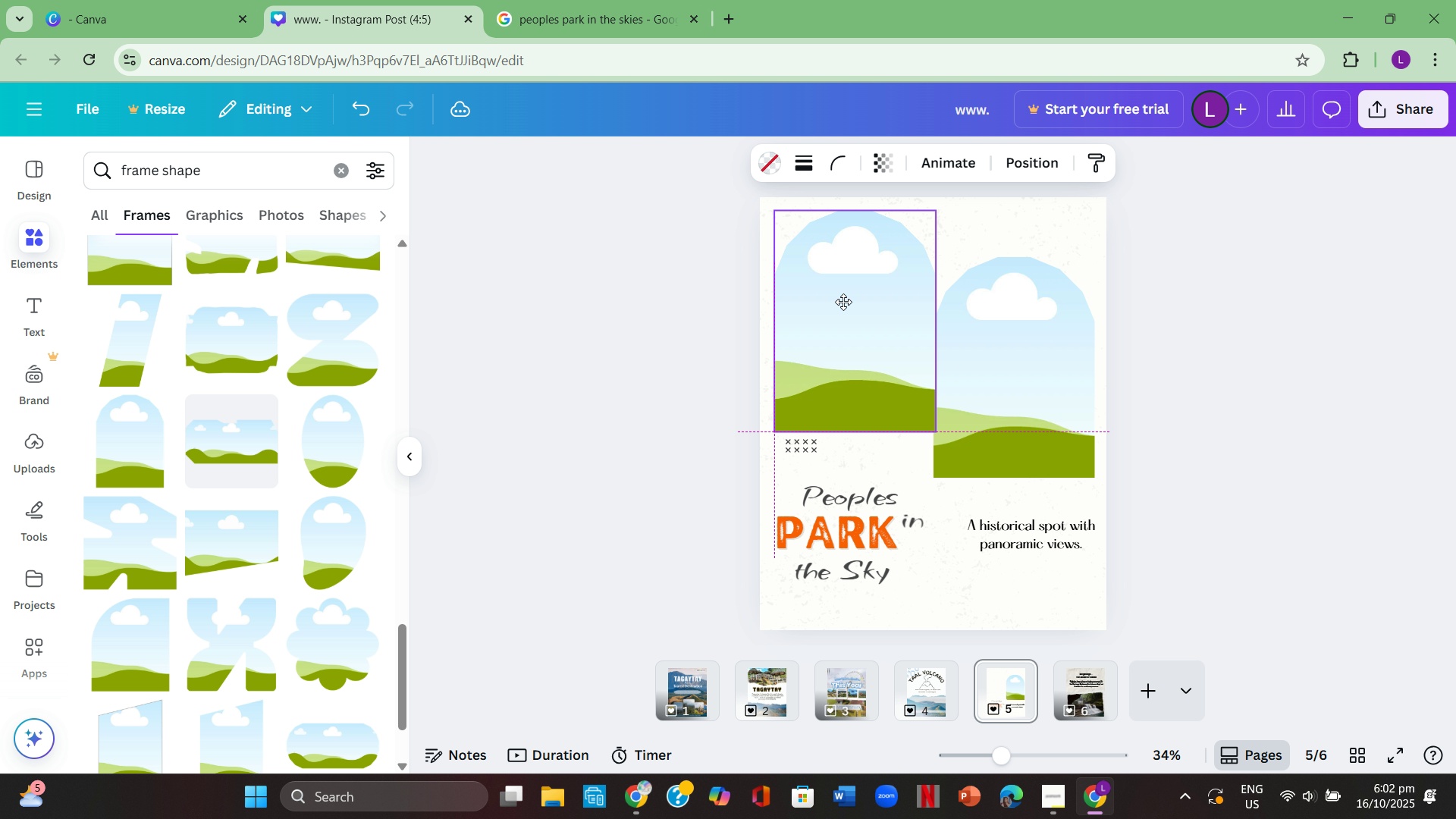 
left_click([1131, 301])
 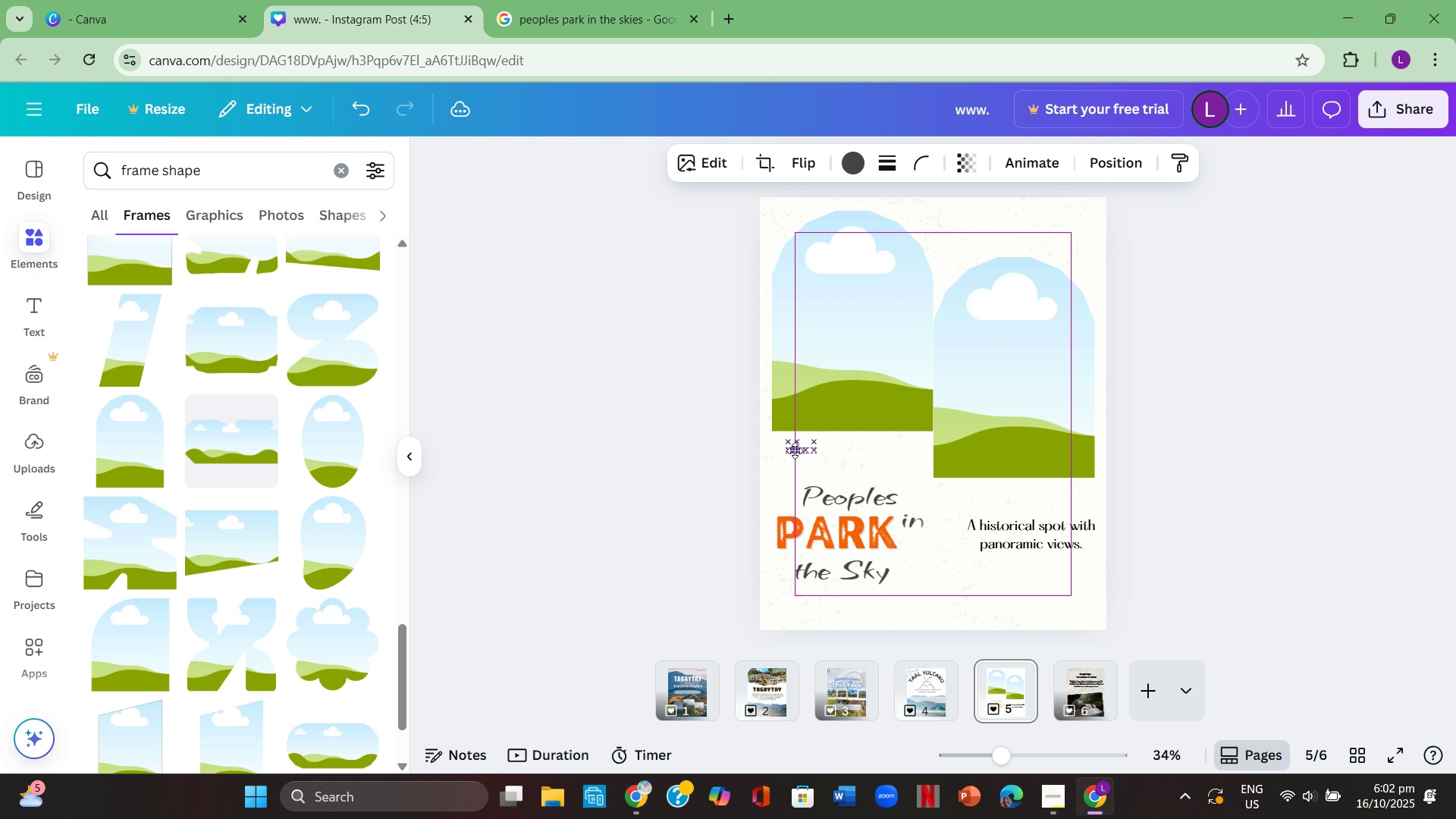 
double_click([791, 444])
 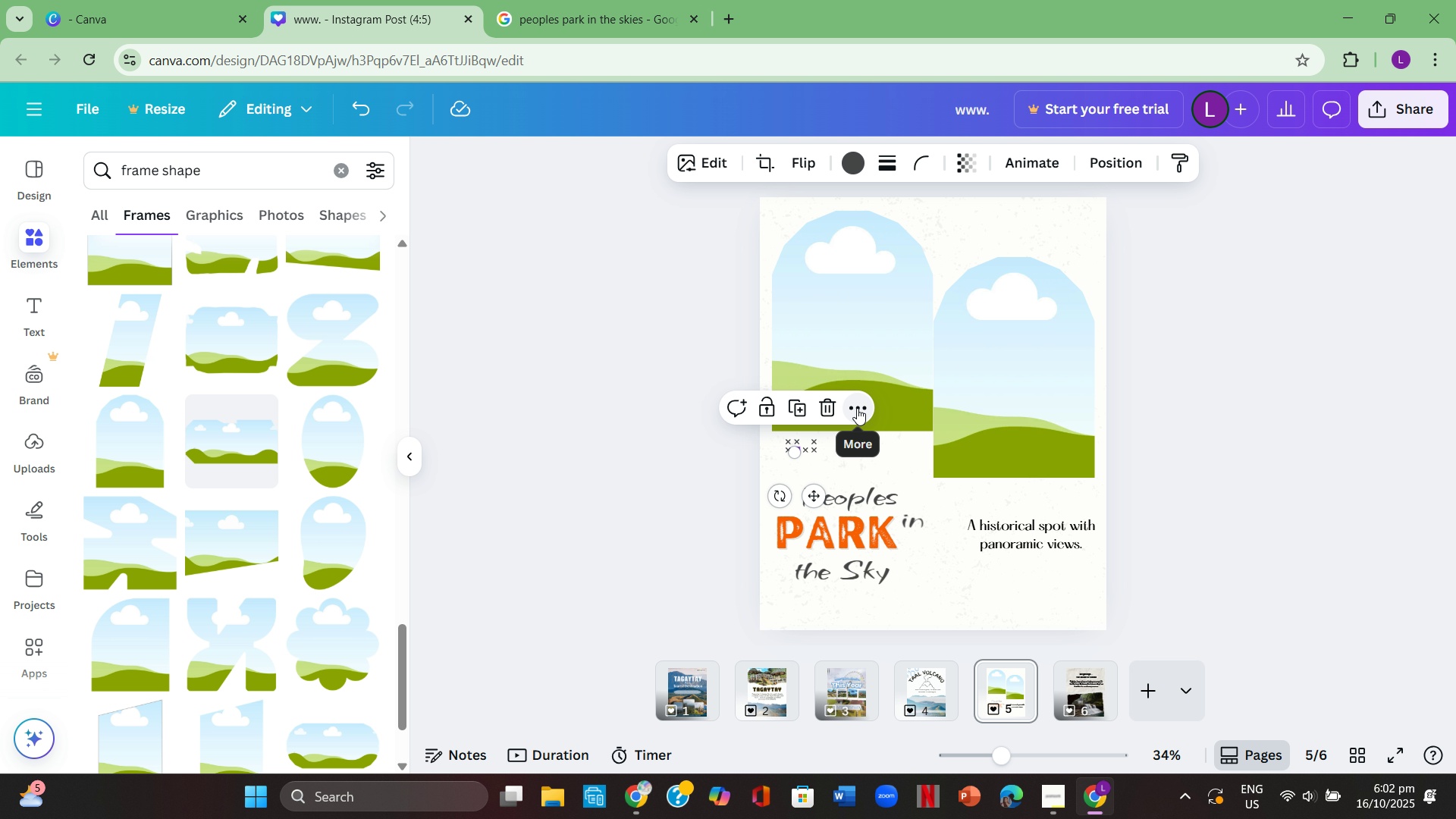 
key(Backspace)
 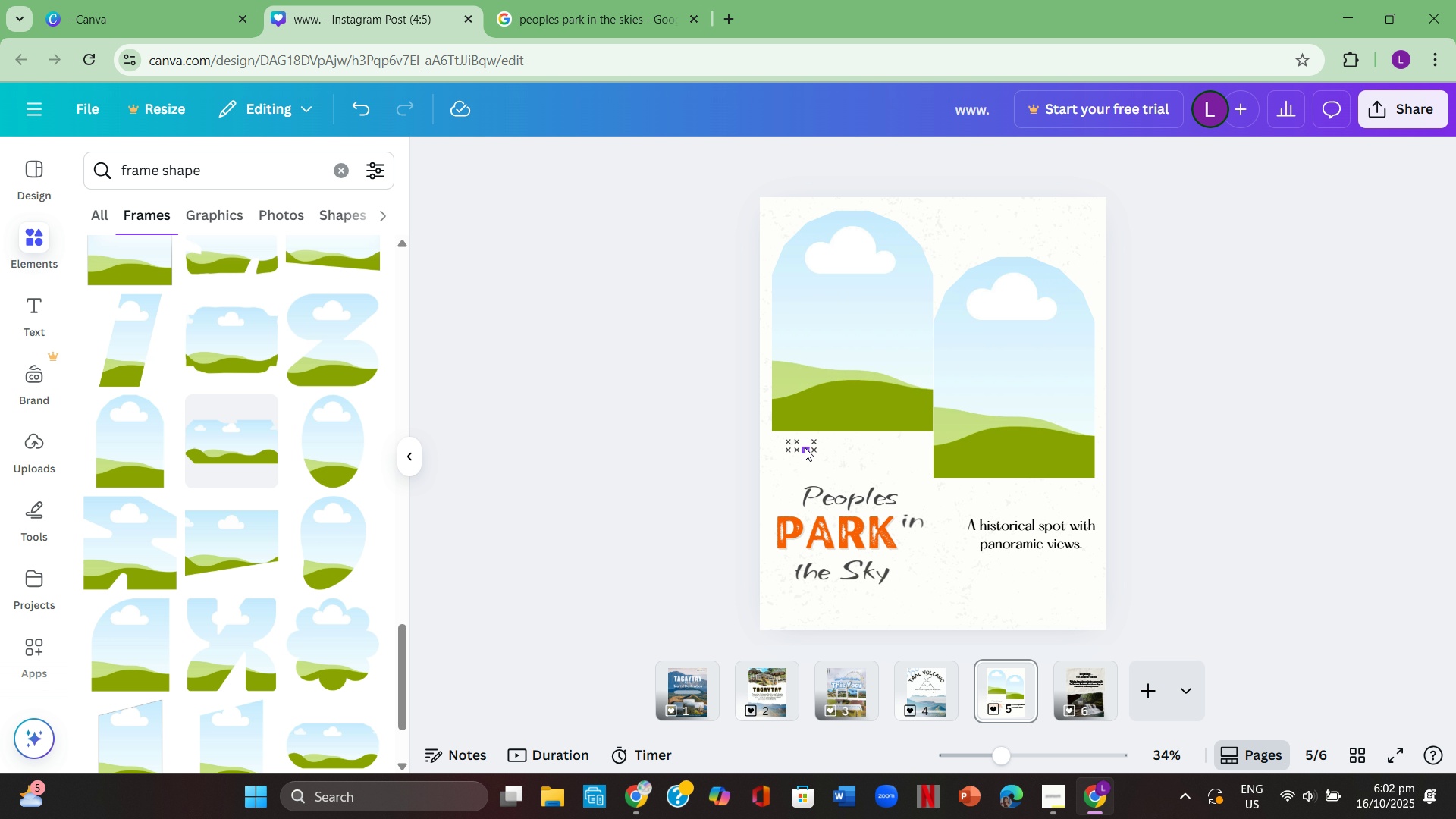 
left_click([805, 447])
 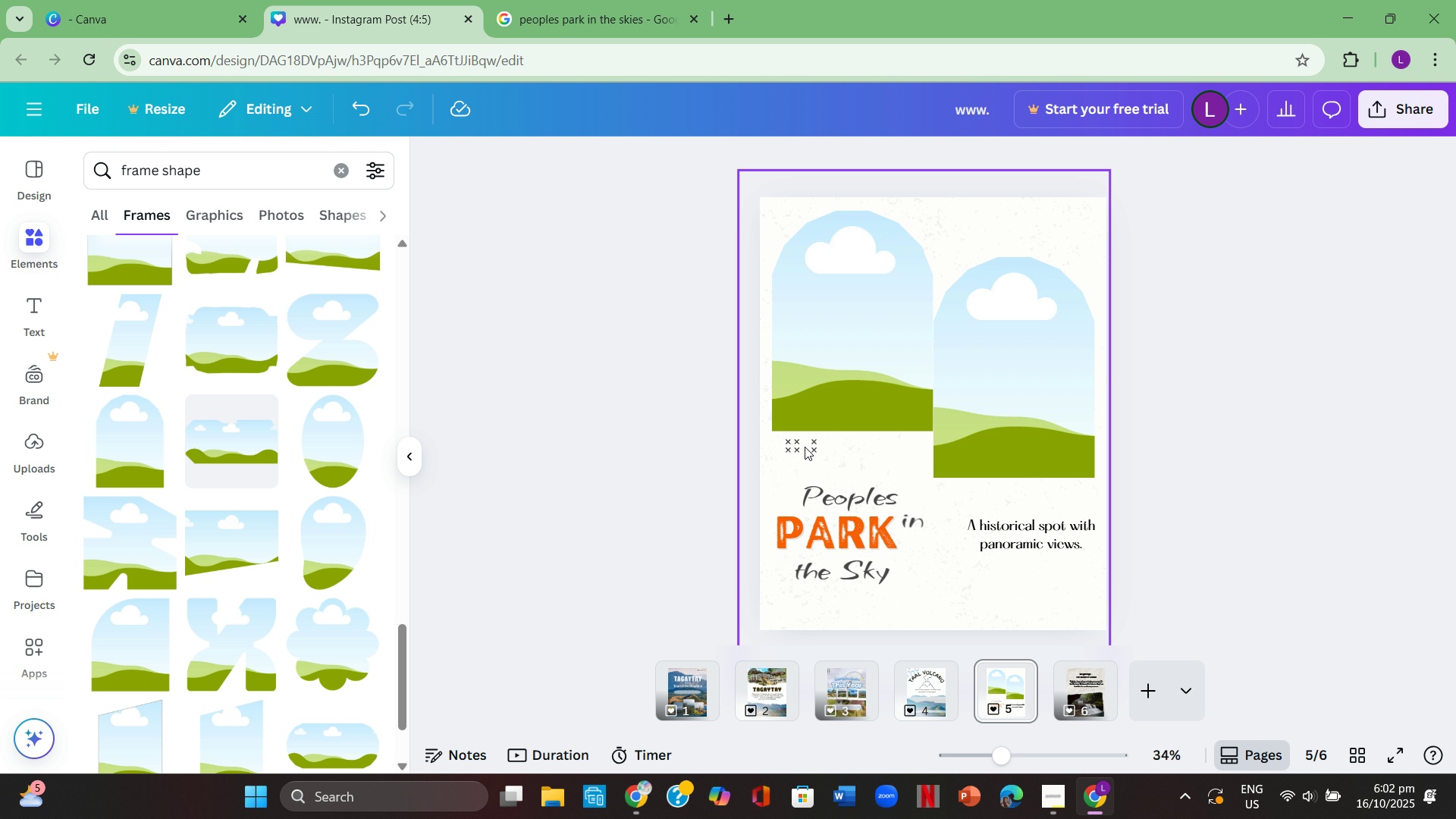 
key(Backspace)
 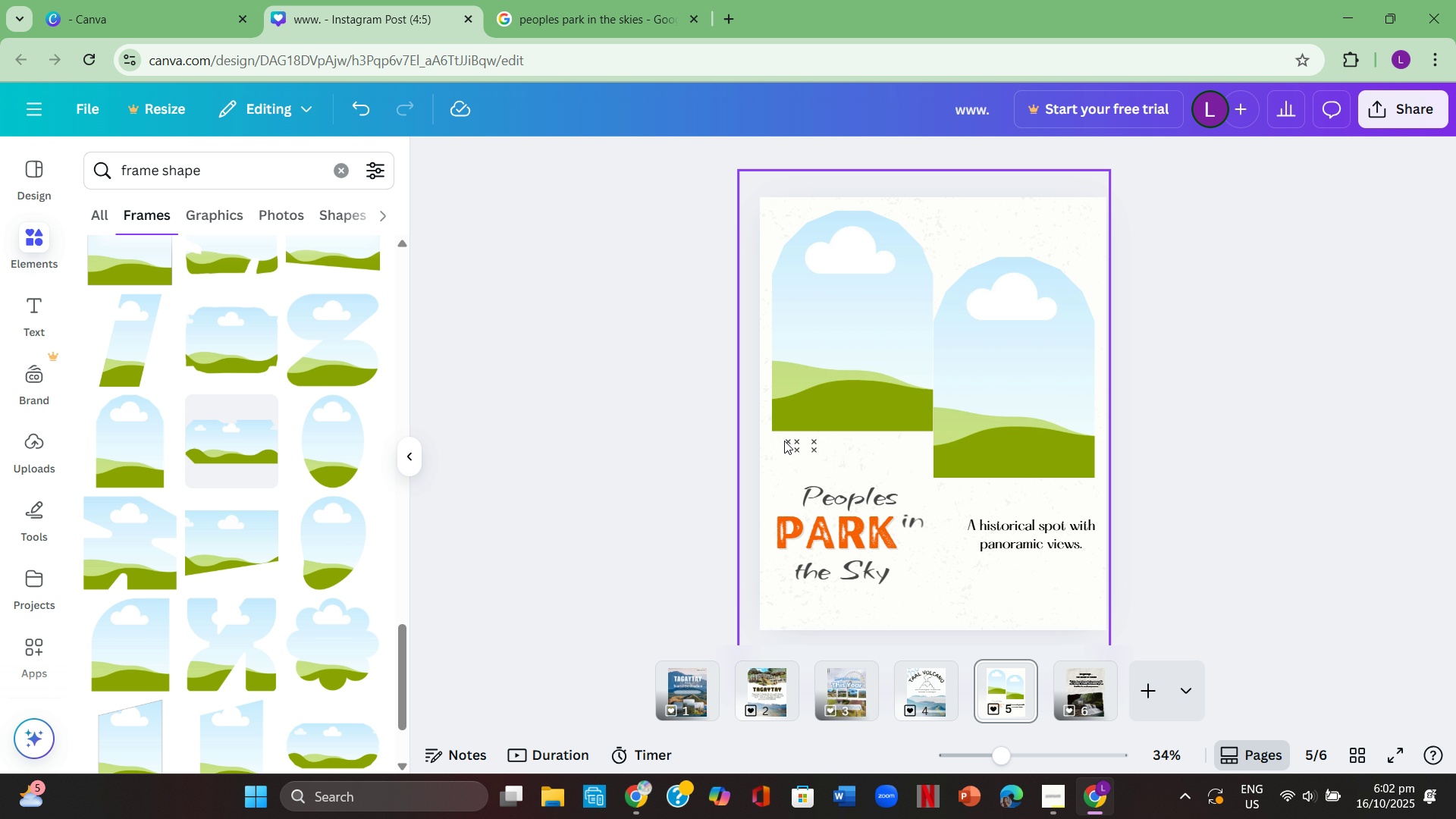 
left_click([785, 438])
 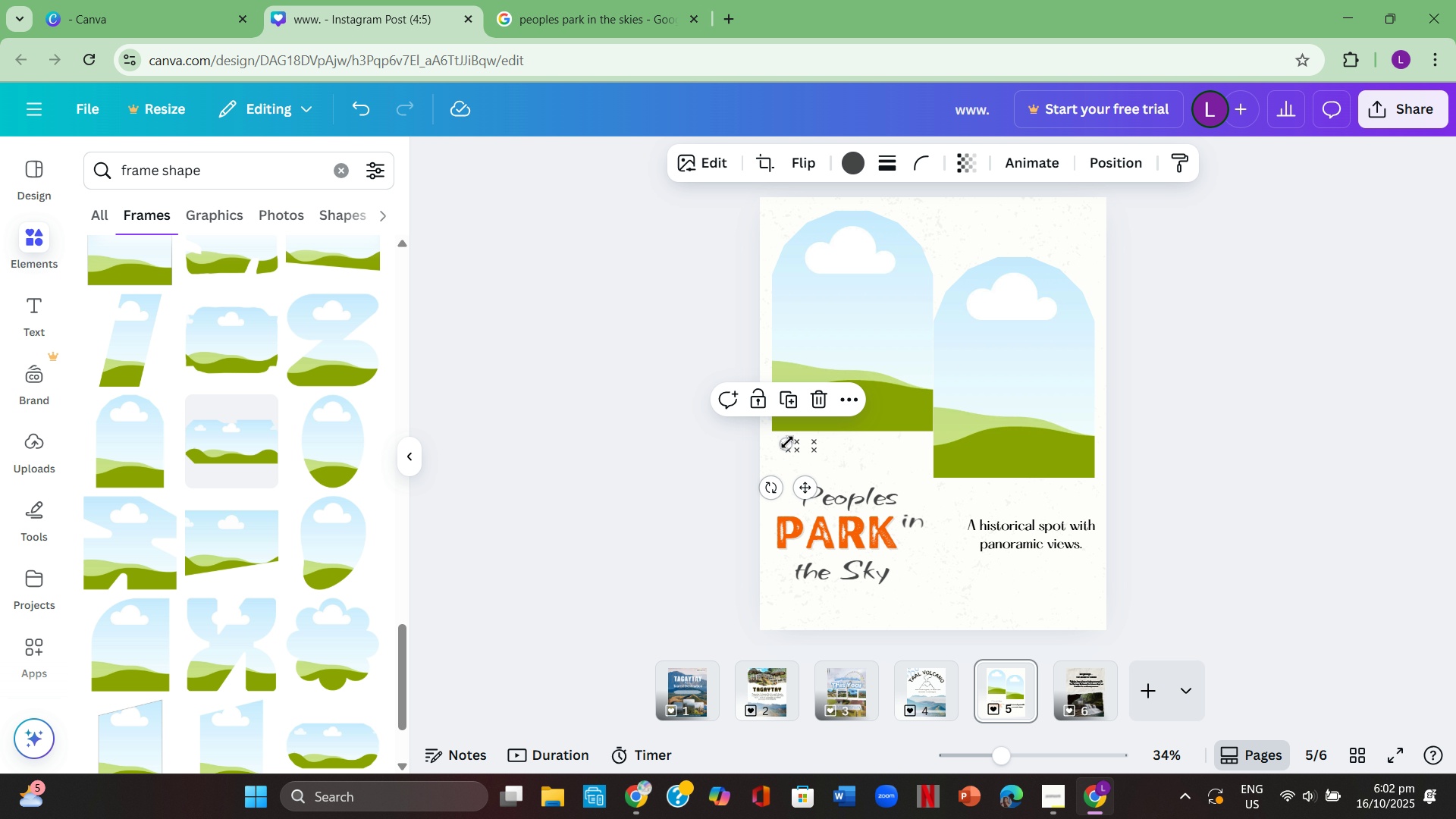 
left_click([787, 442])
 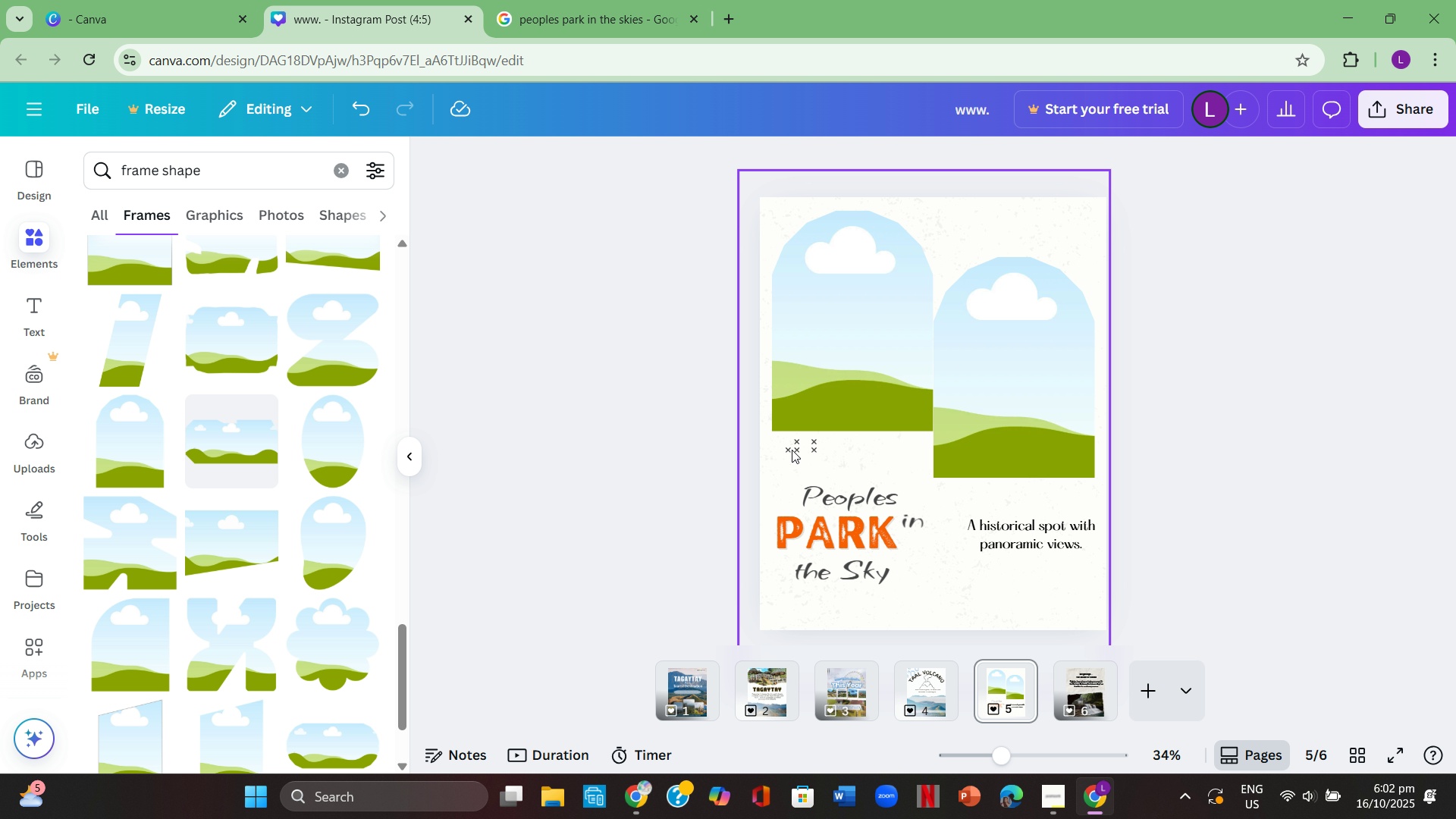 
key(Backspace)
 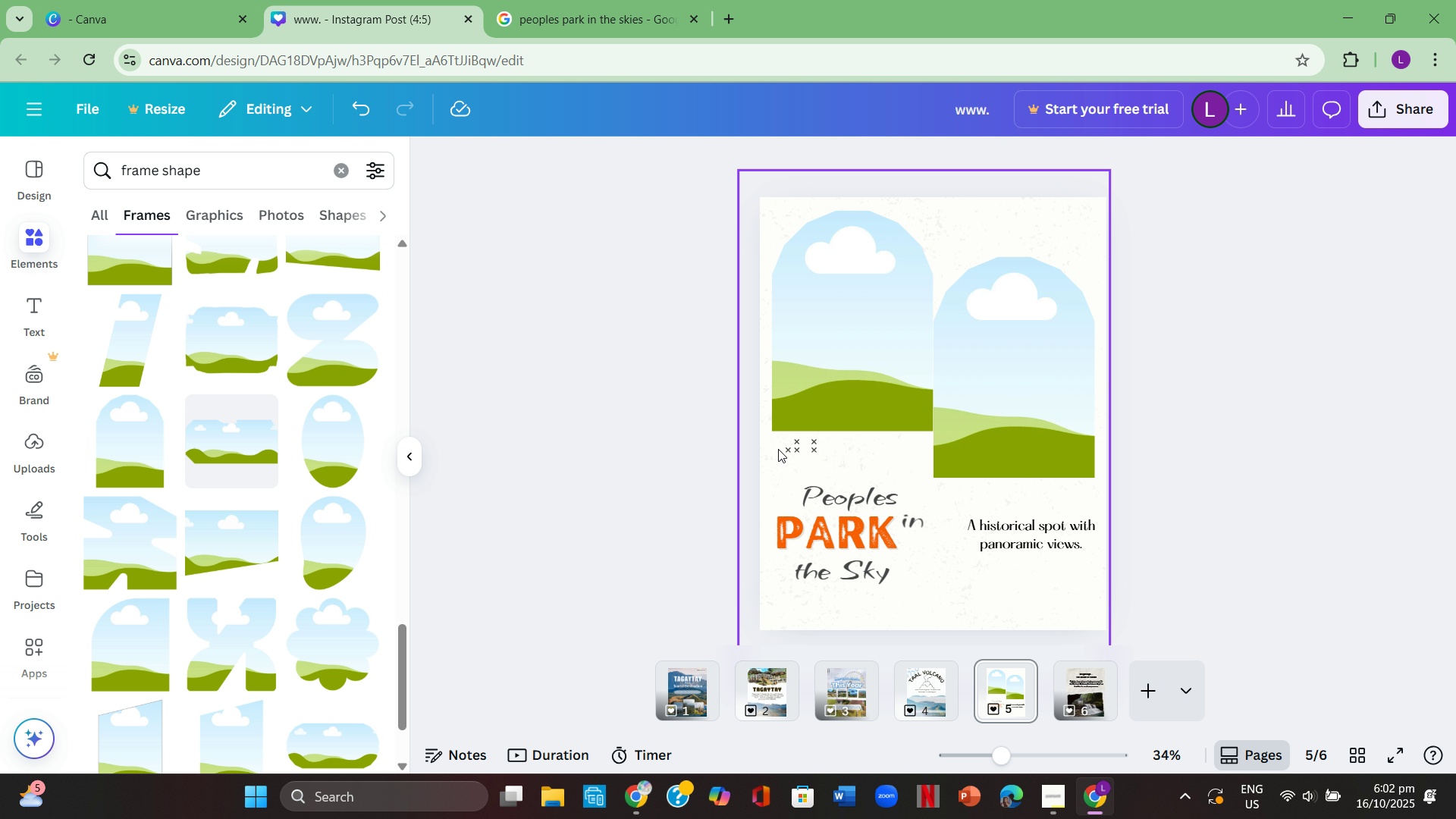 
left_click([786, 449])
 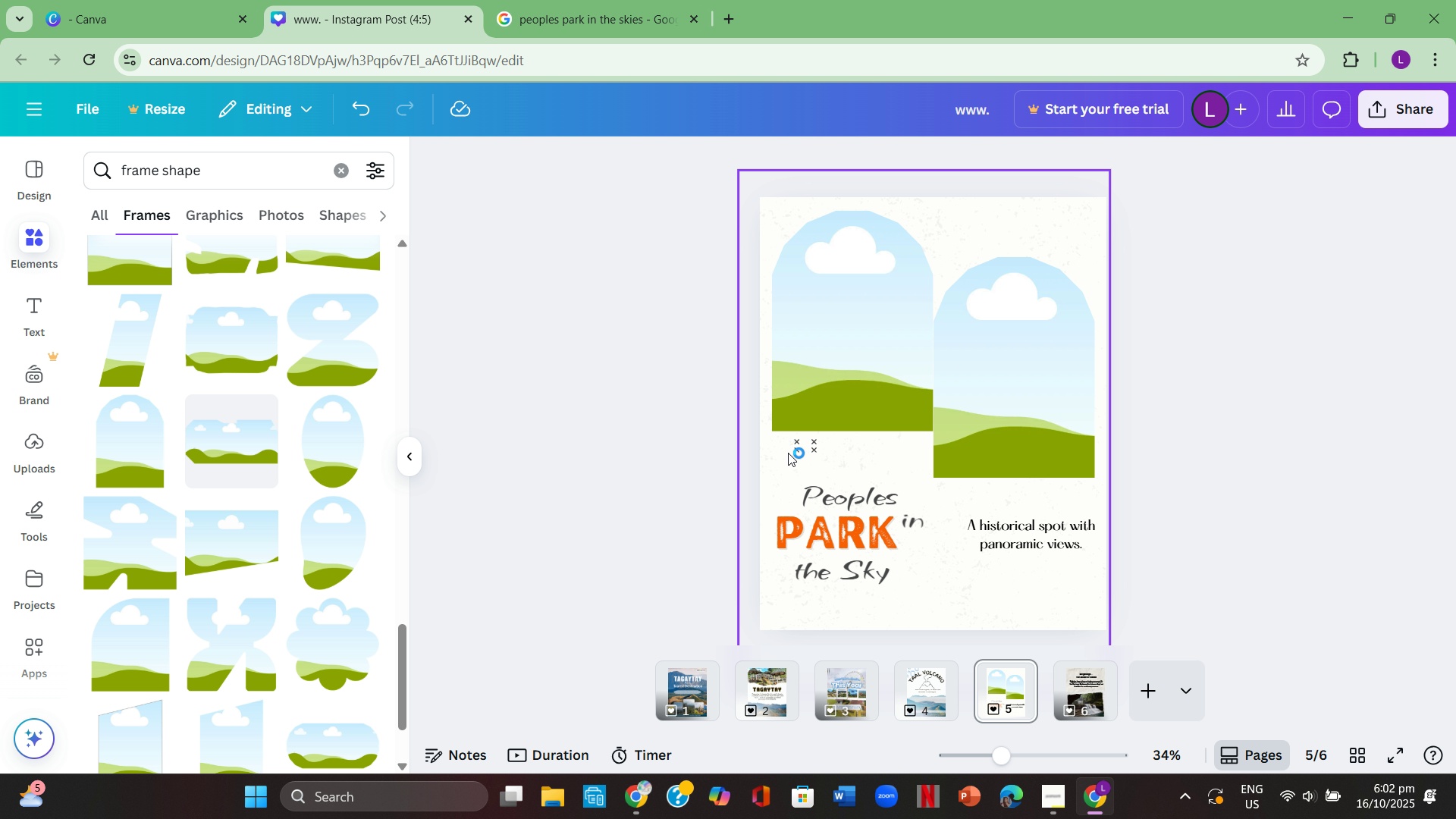 
key(Backspace)
 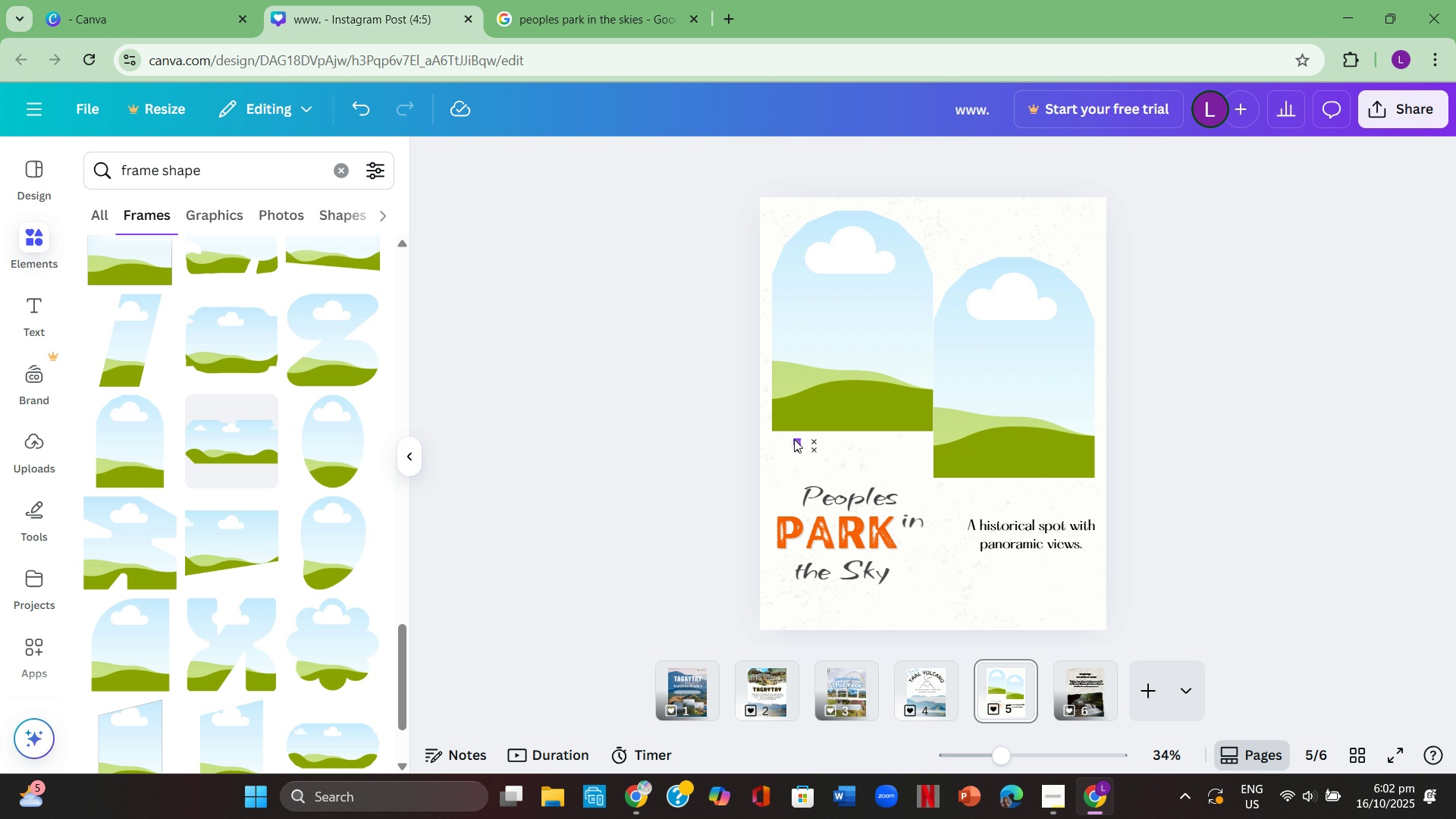 
left_click([795, 441])
 